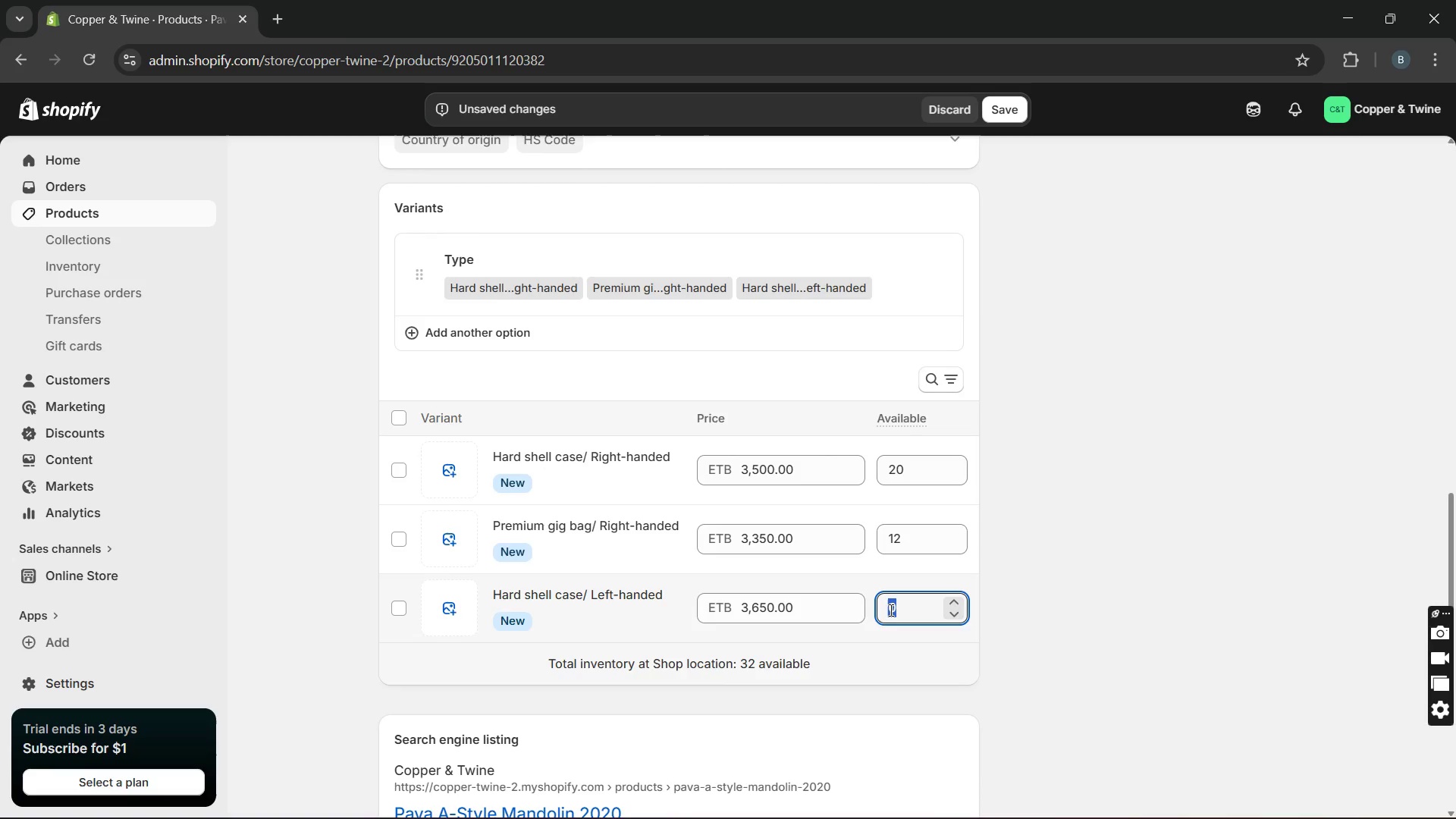 
type(20)
 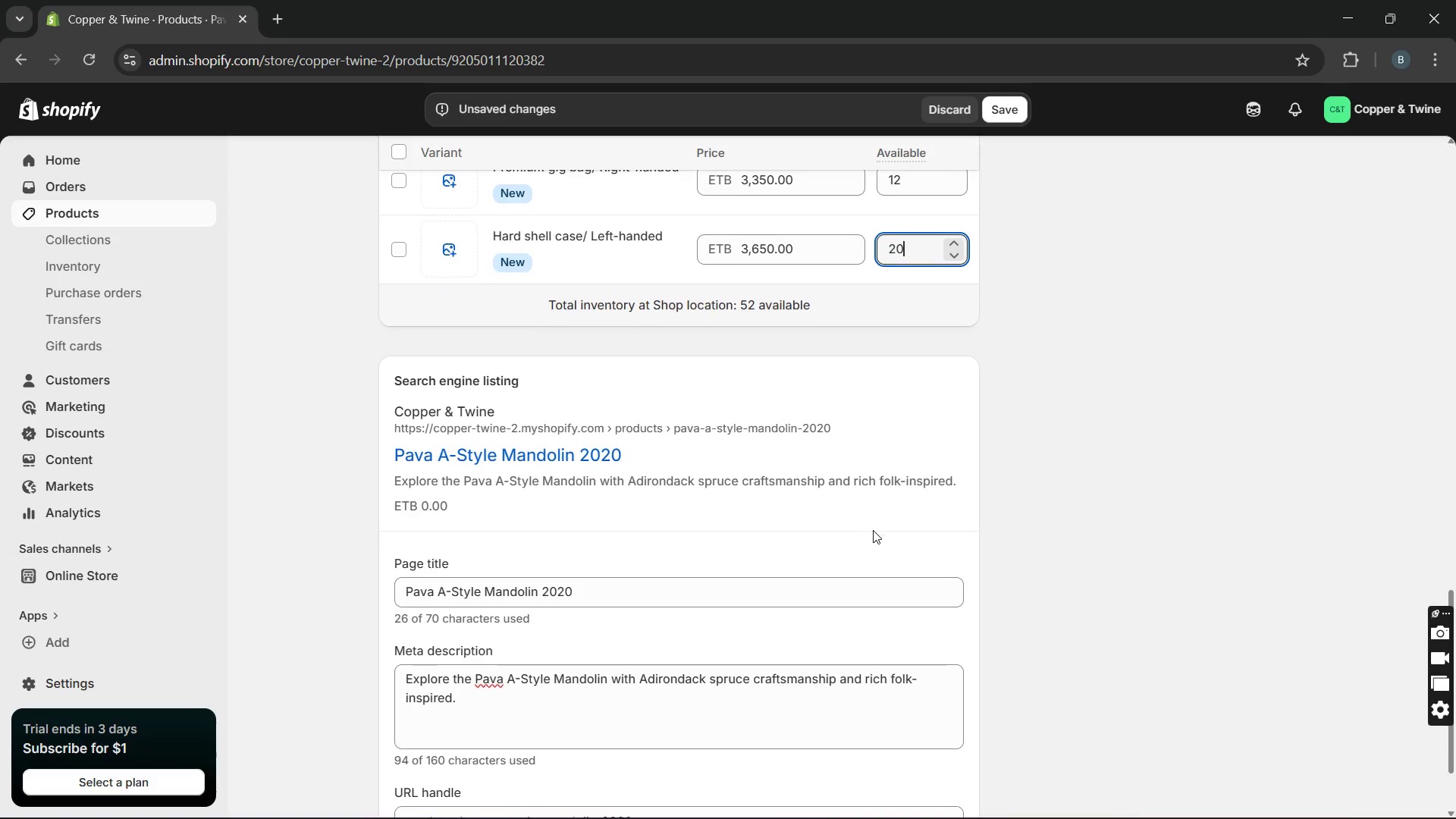 
wait(6.06)
 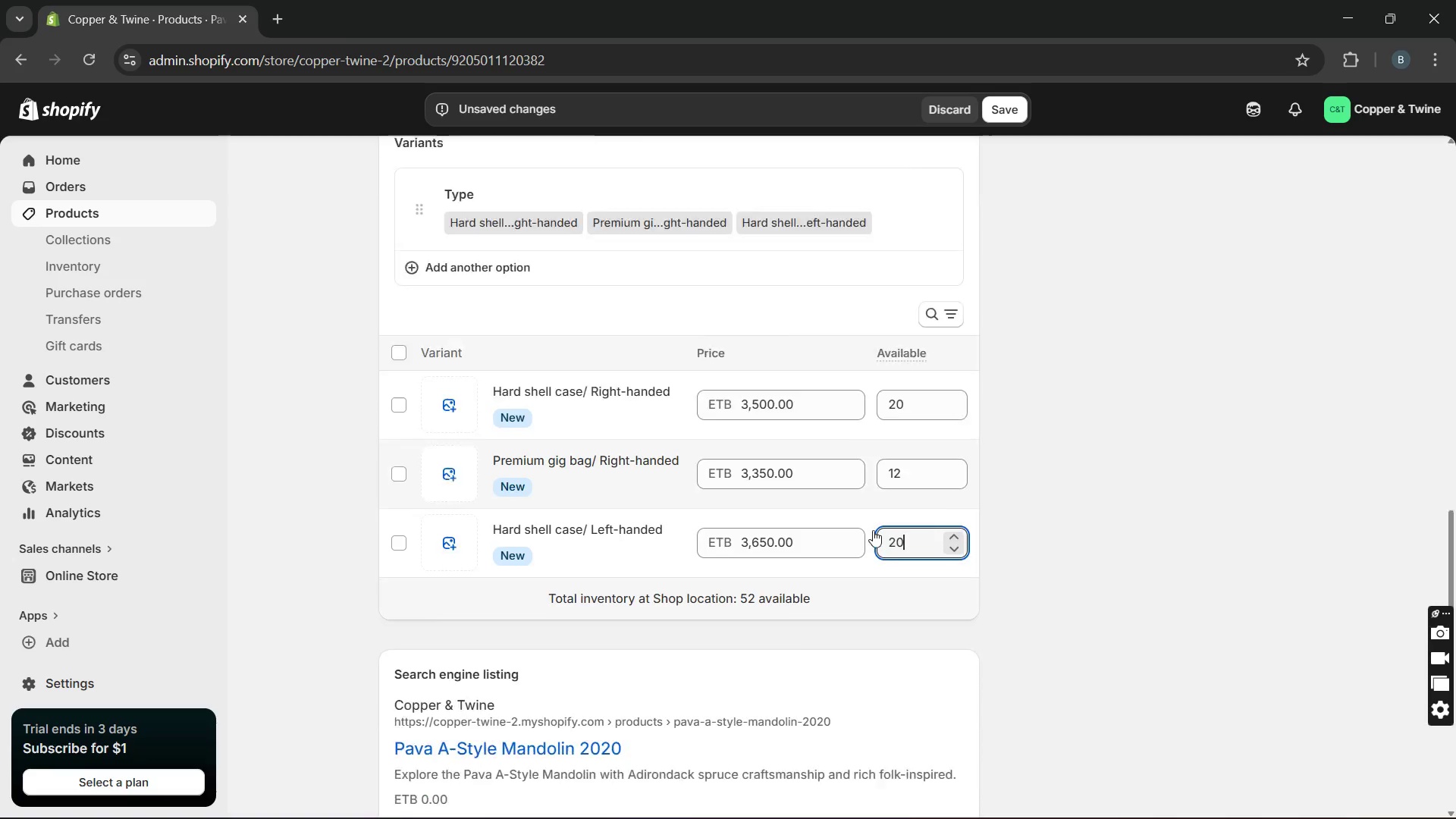 
left_click([590, 309])
 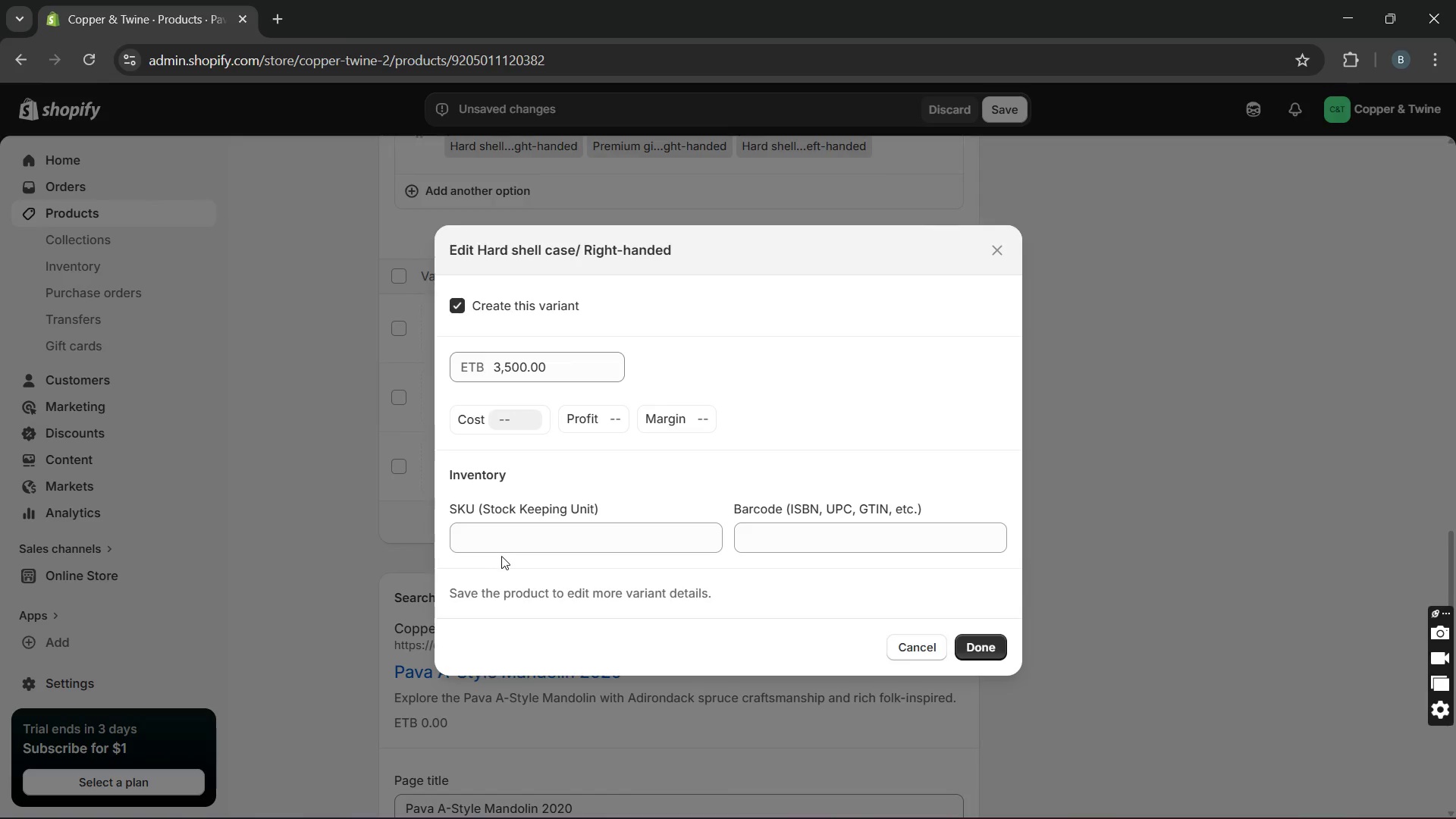 
left_click([511, 545])
 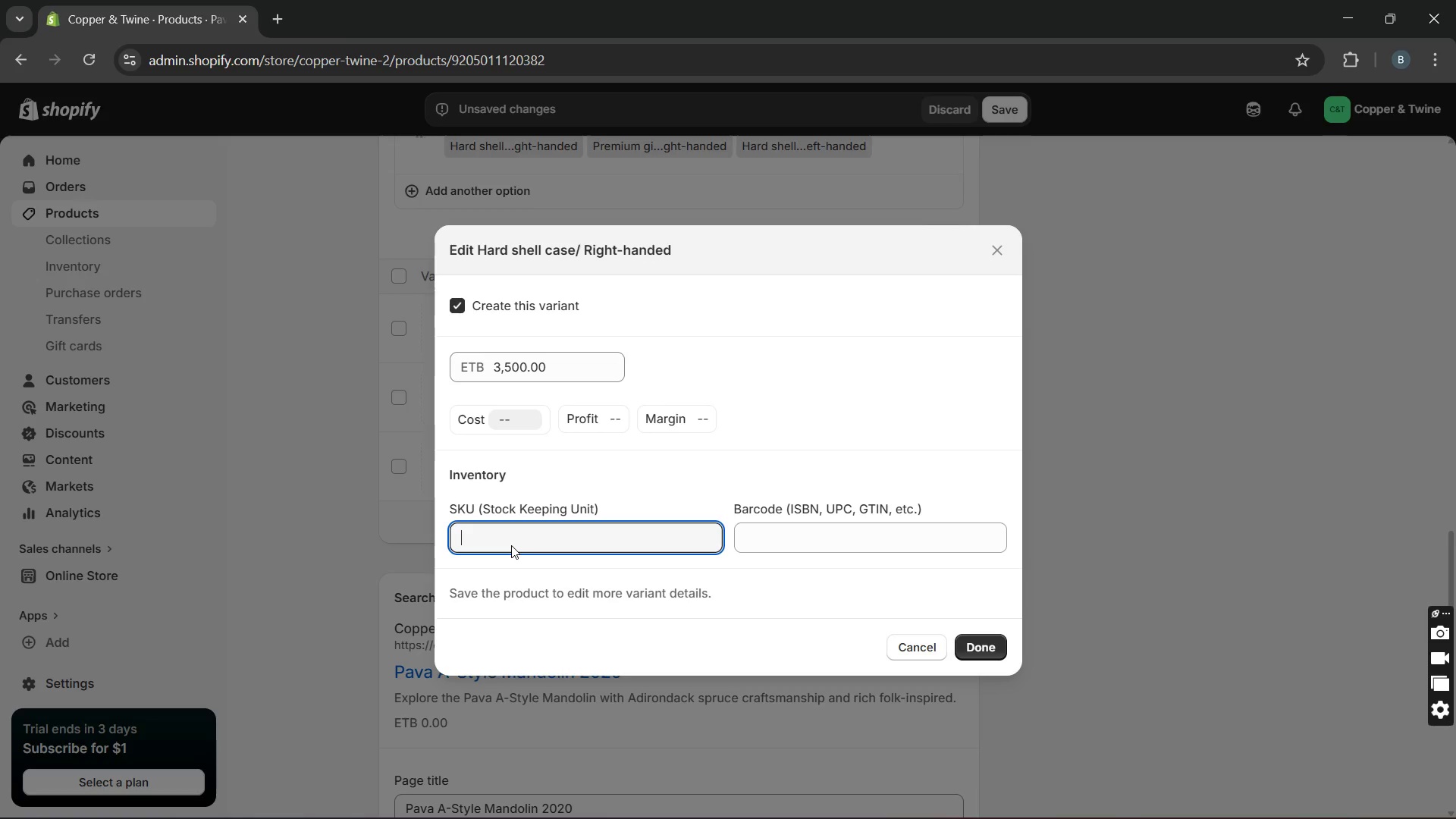 
type(CT-00013-RH-HSC)
 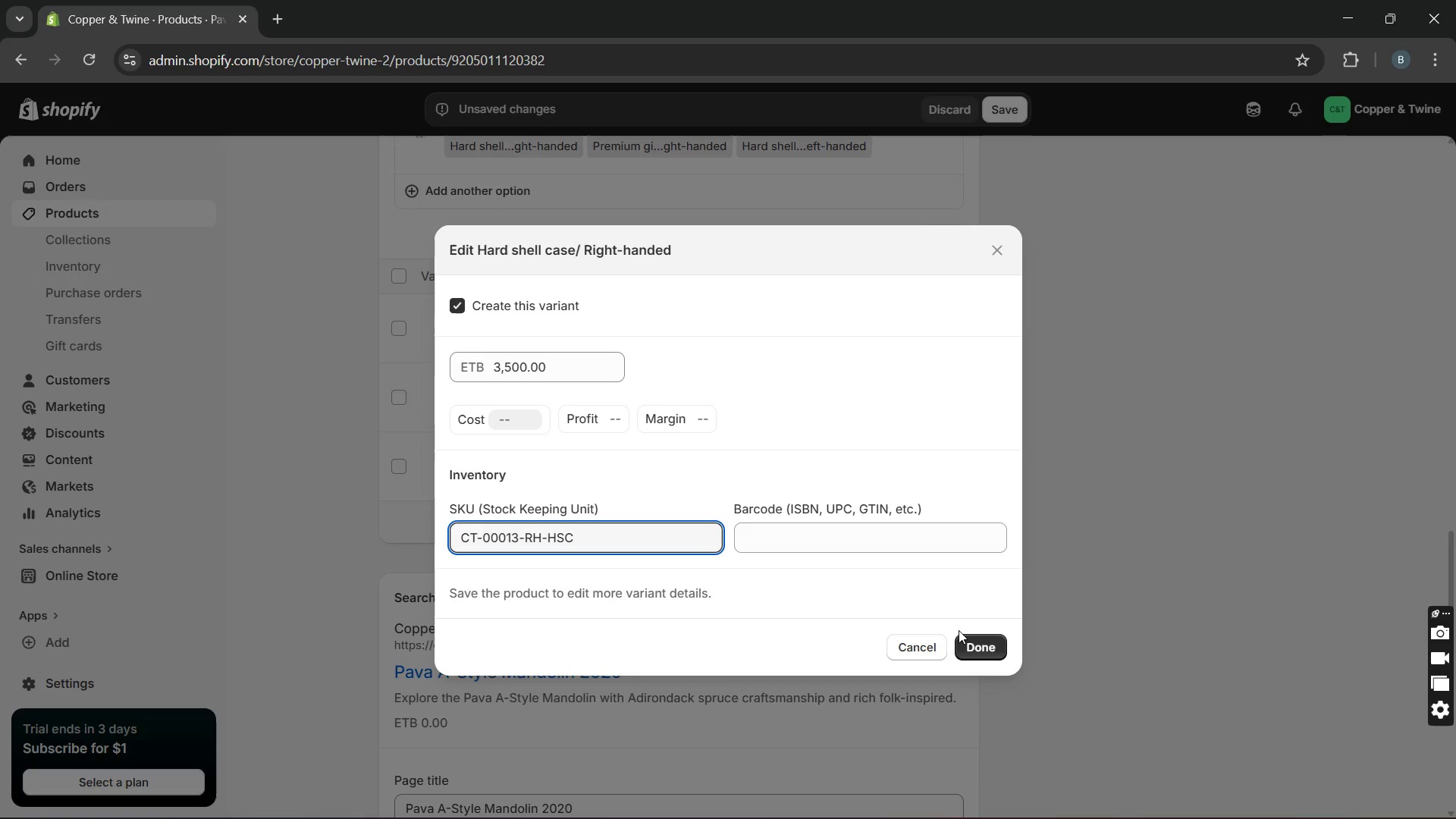 
wait(14.28)
 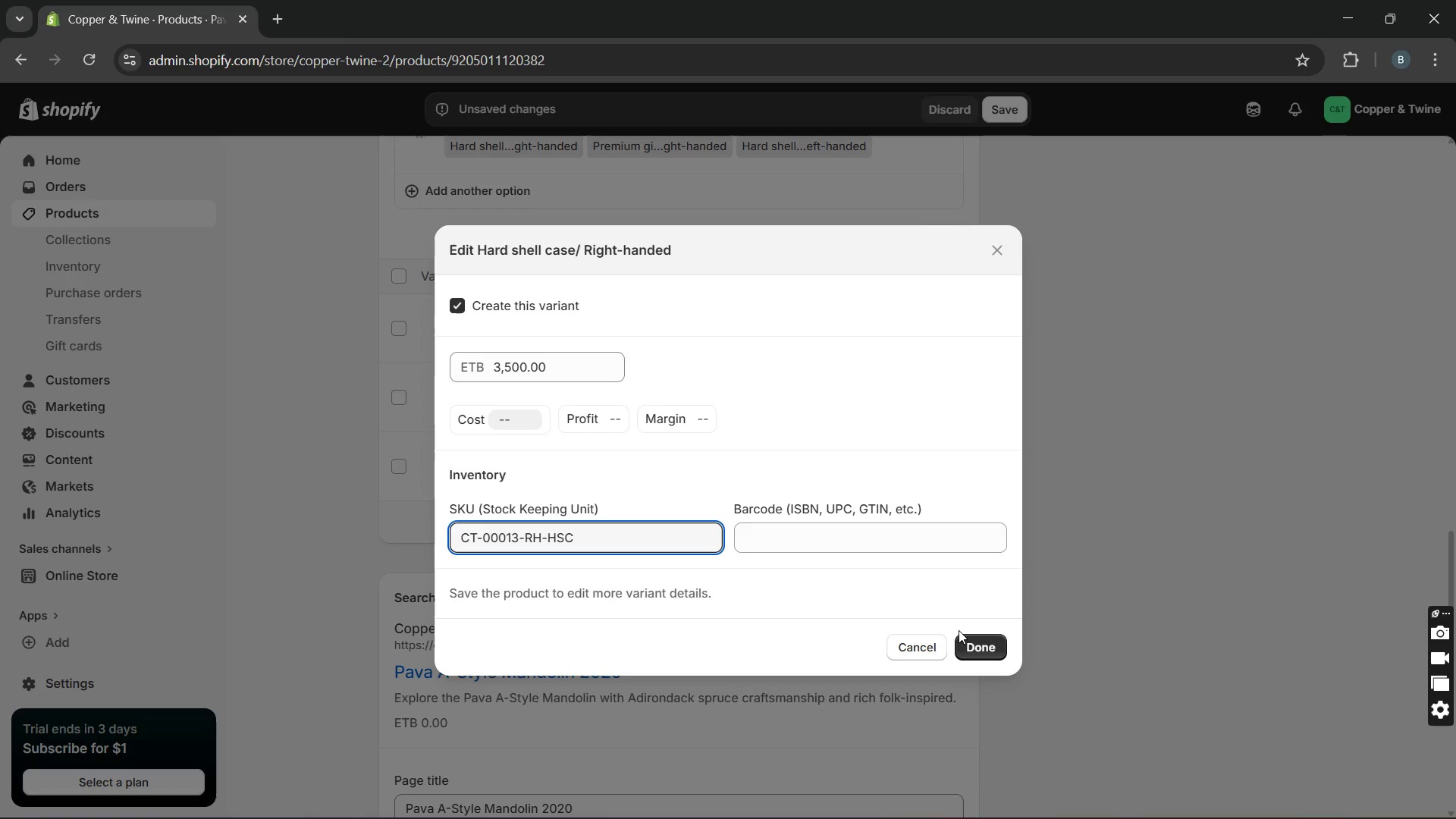 
left_click([993, 635])
 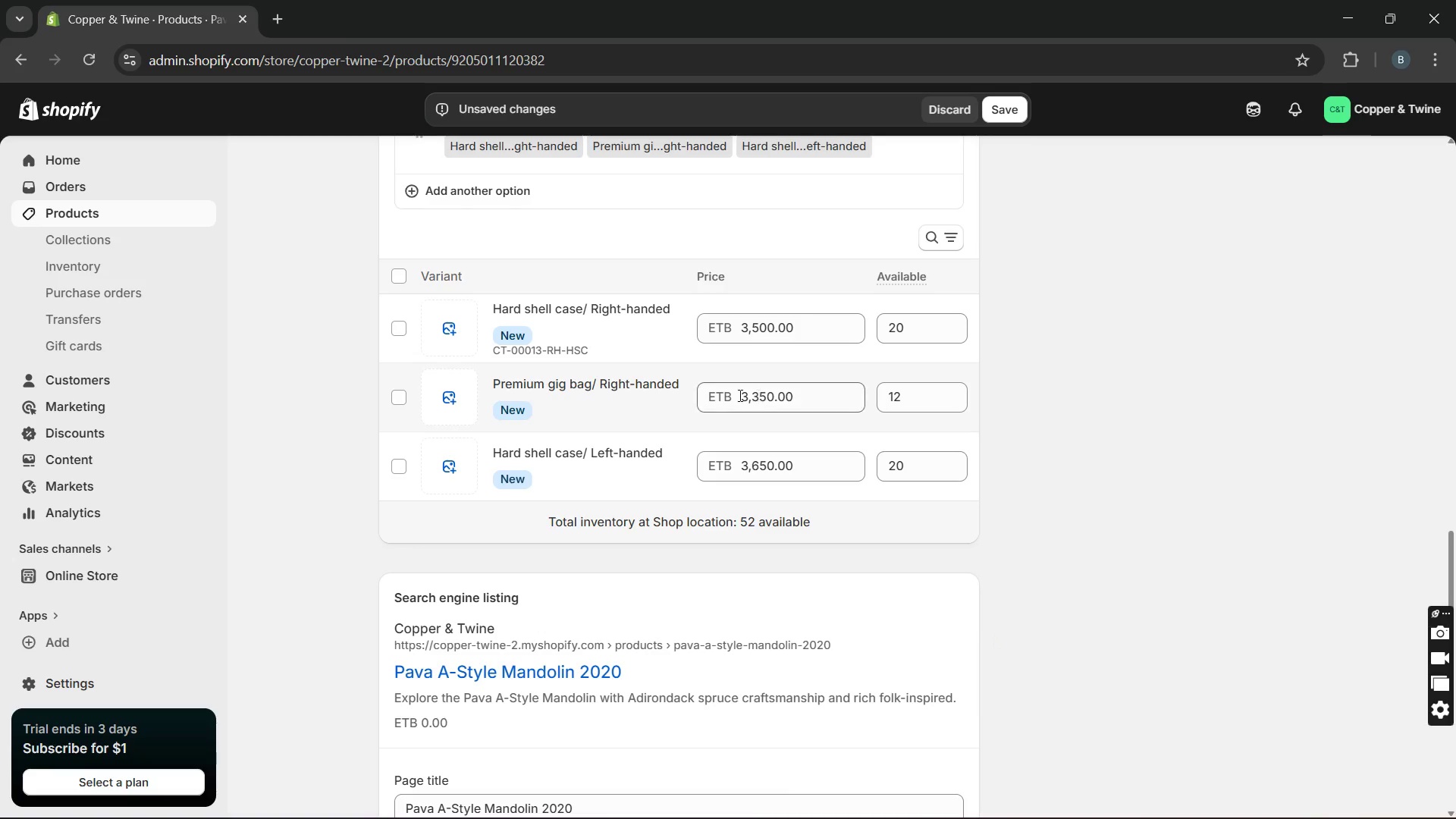 
left_click([659, 405])
 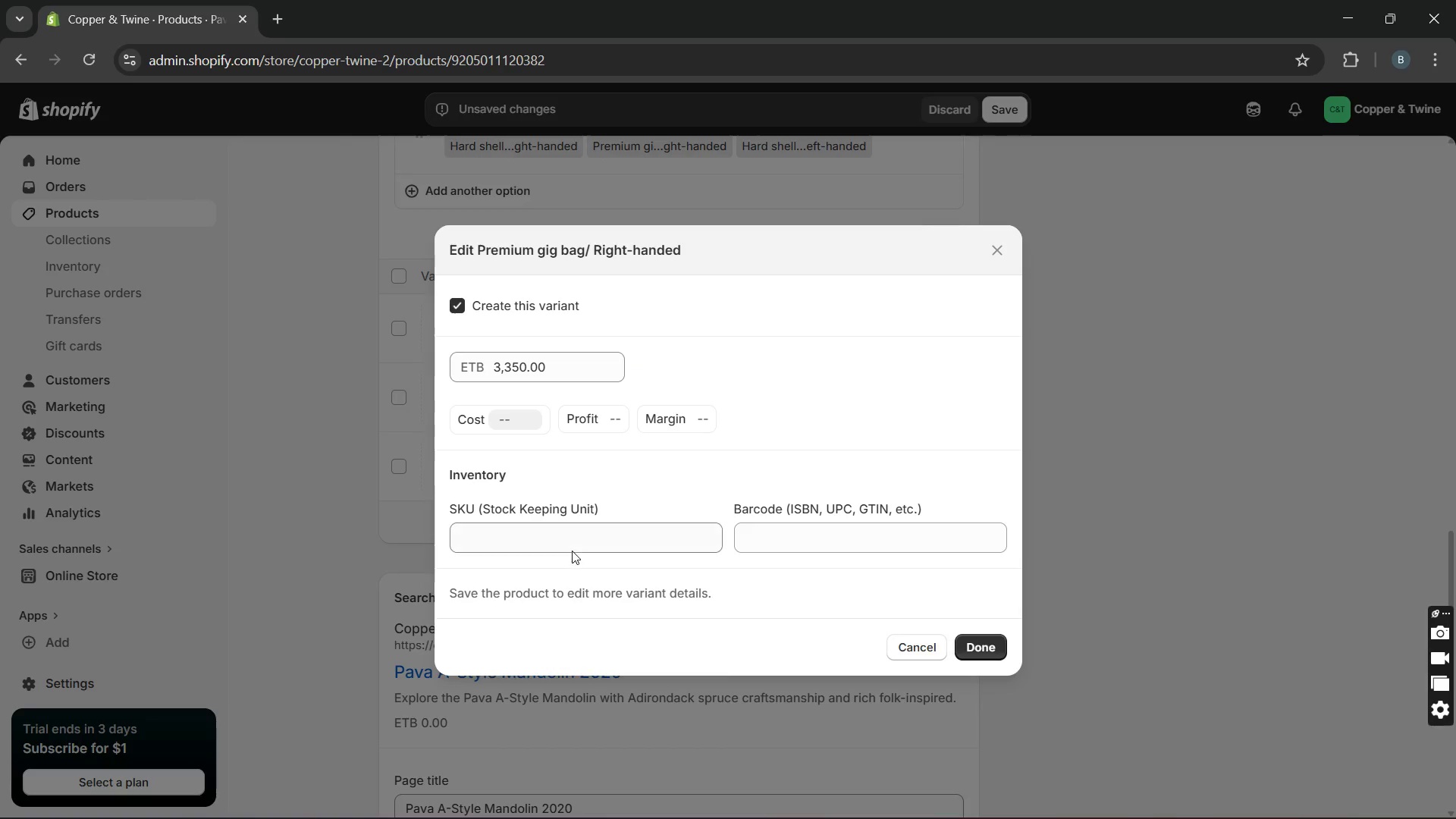 
left_click([571, 537])
 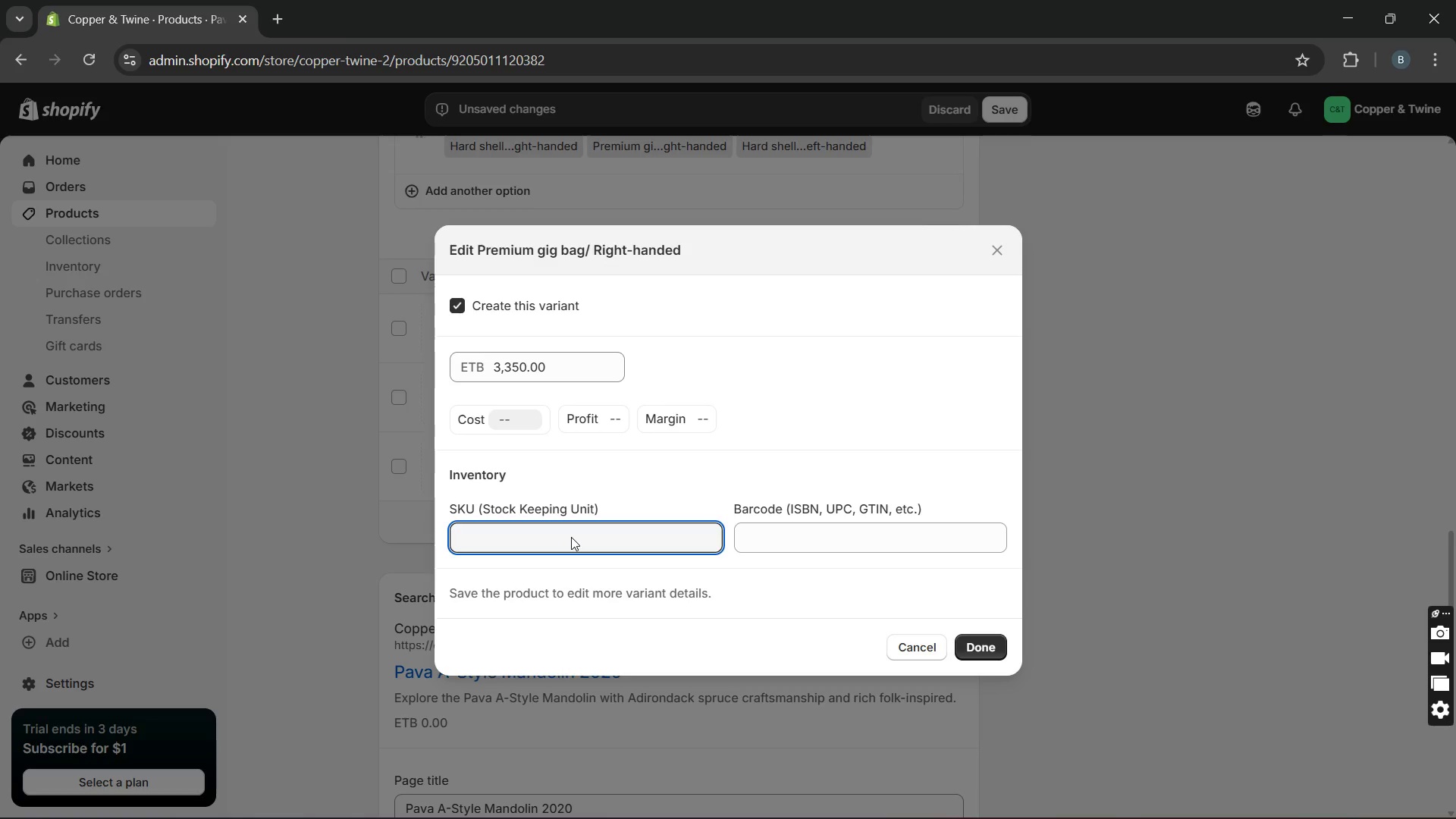 
type(CT-)
 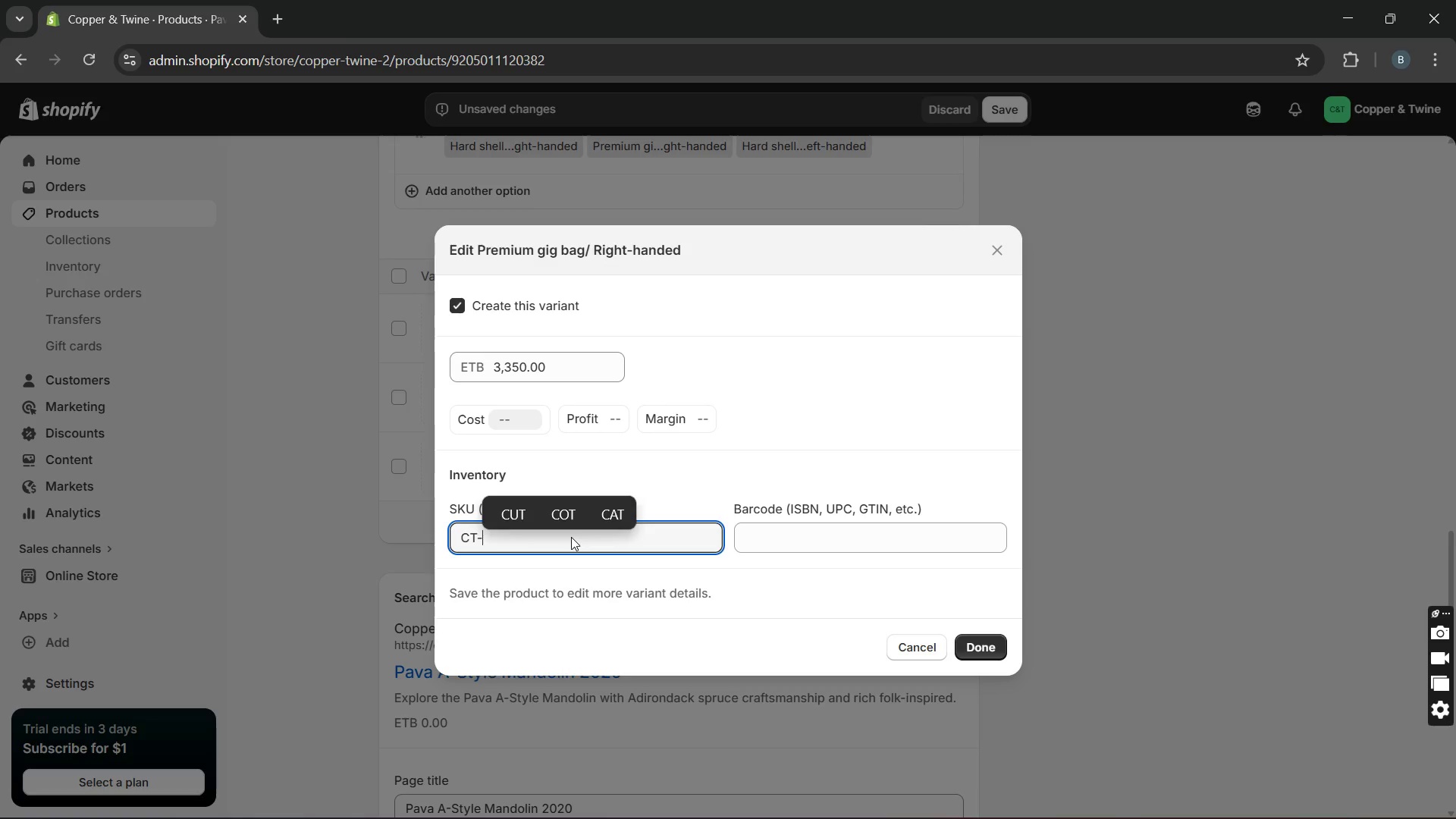 
type(00013-RH-PGB)
 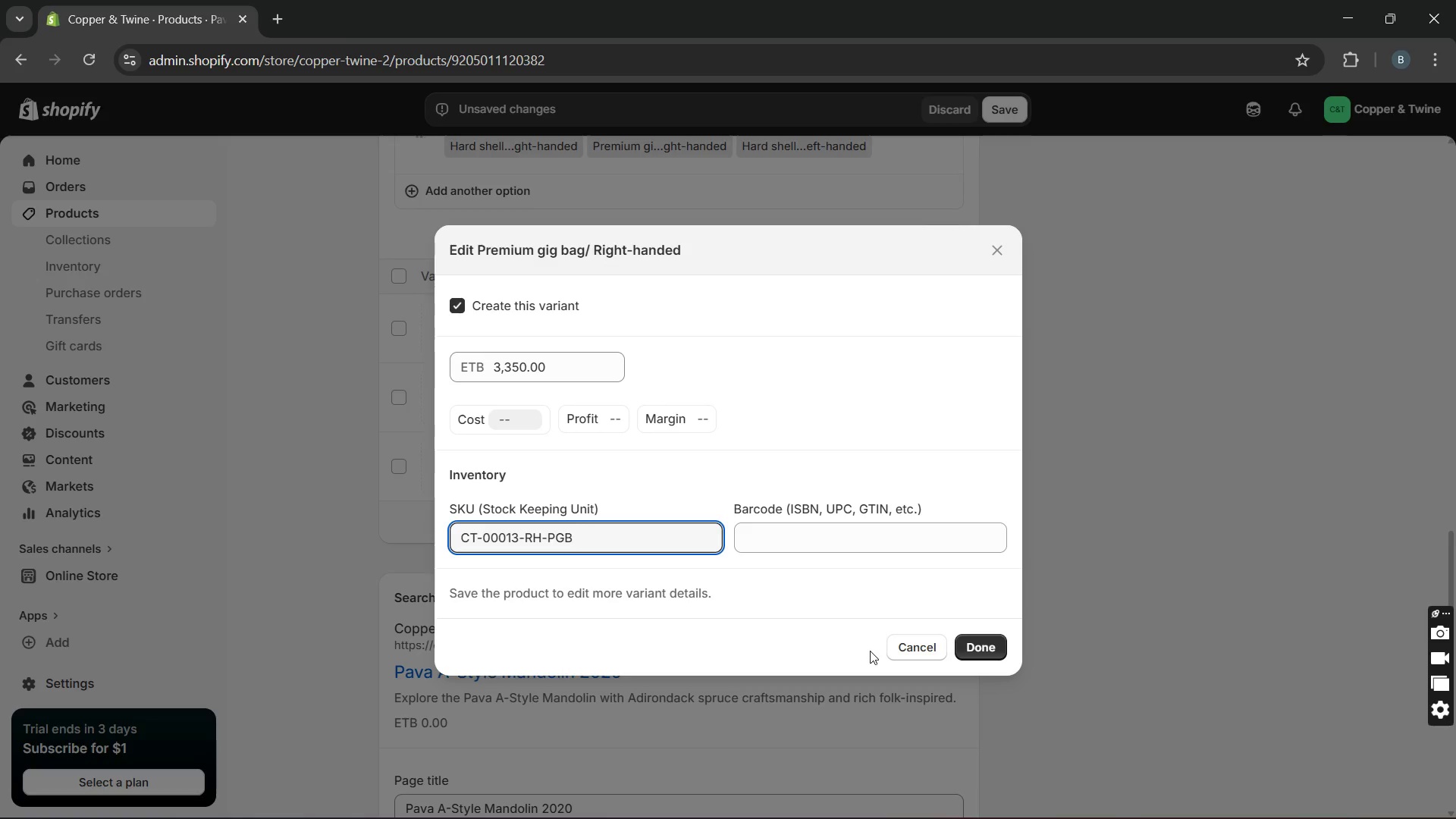 
left_click([958, 636])
 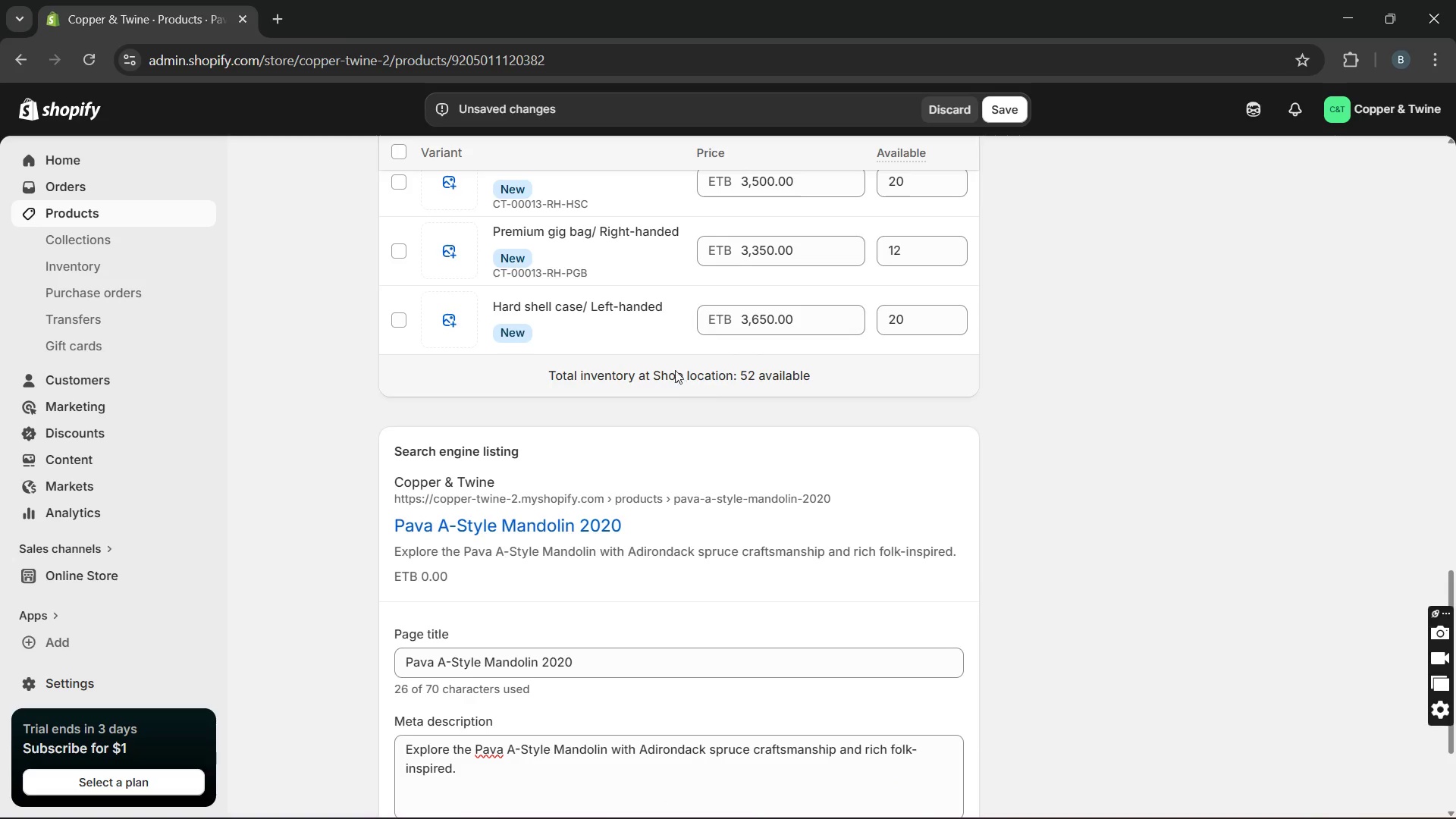 
left_click([627, 322])
 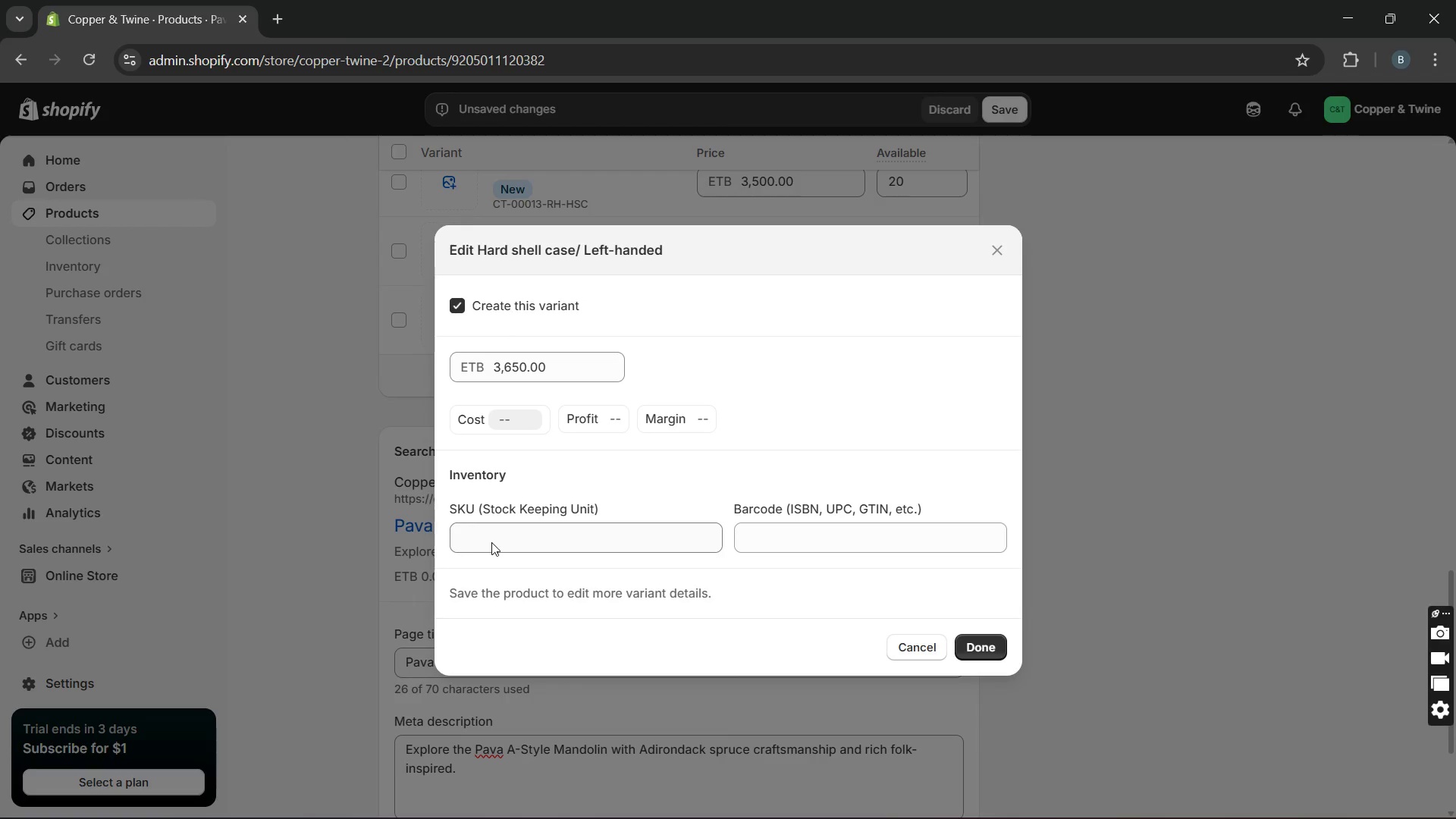 
left_click([490, 535])
 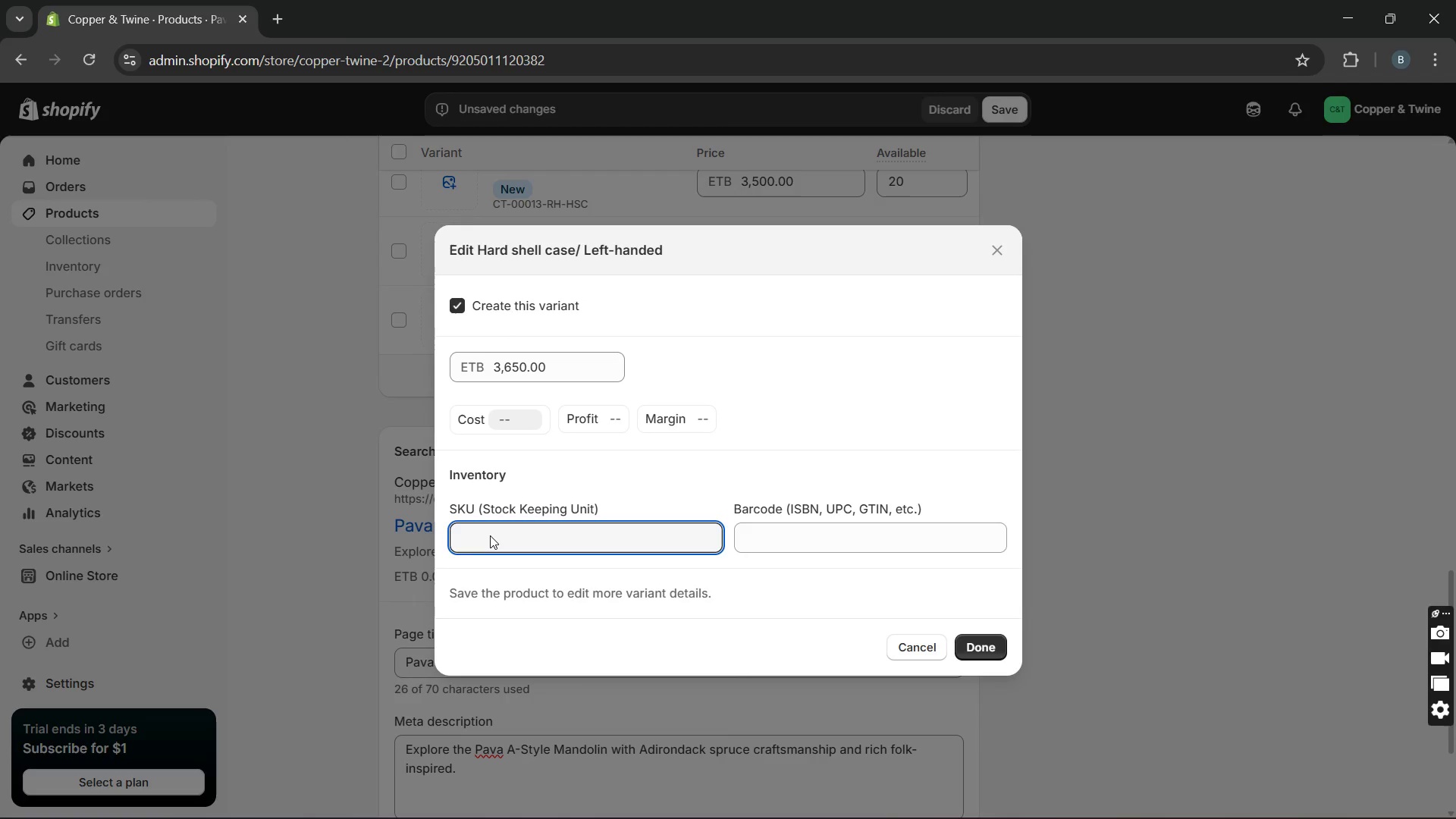 
type(CT-00013-LH )
key(Backspace)
type(-HSC)
 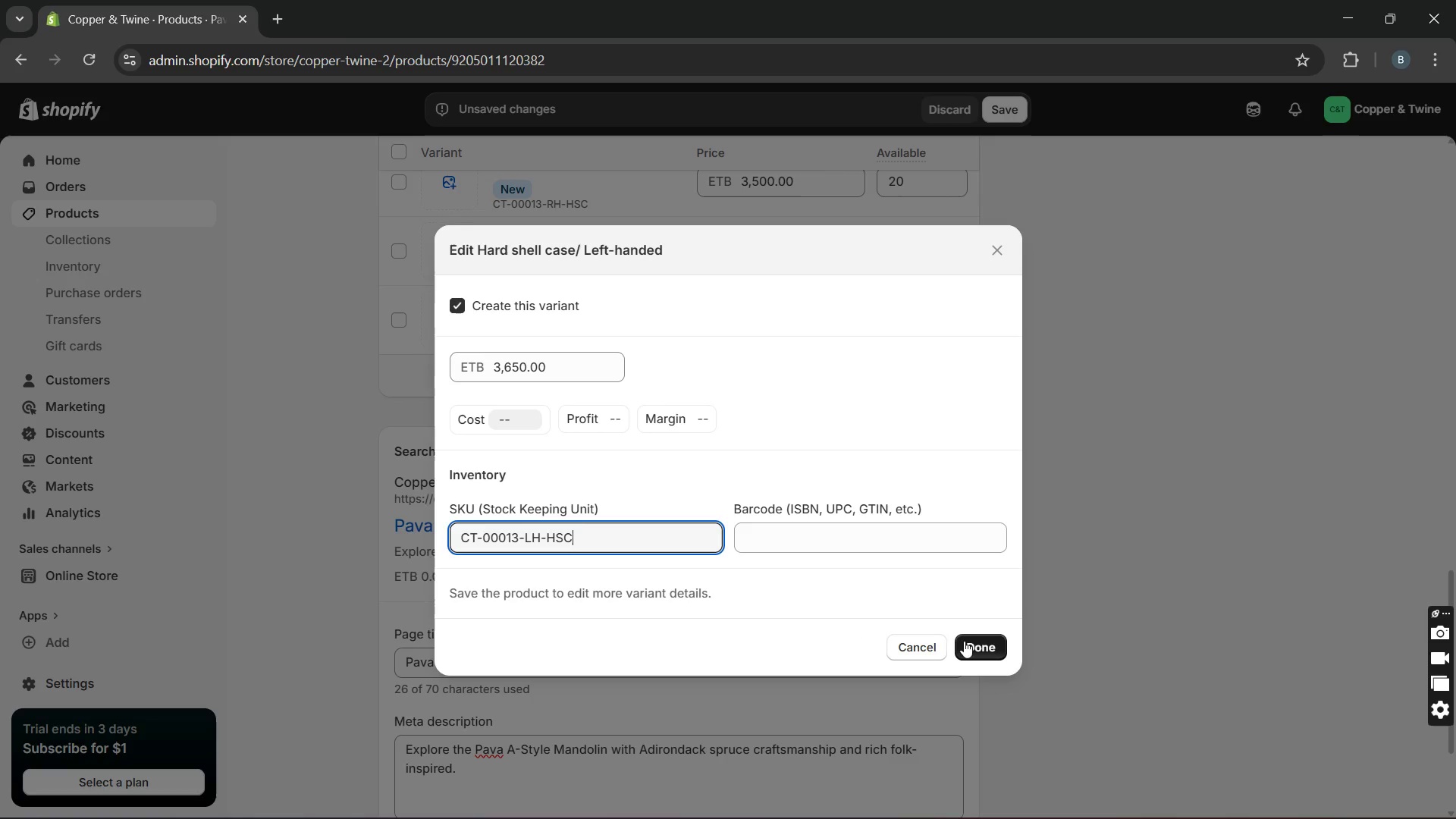 
left_click([971, 643])
 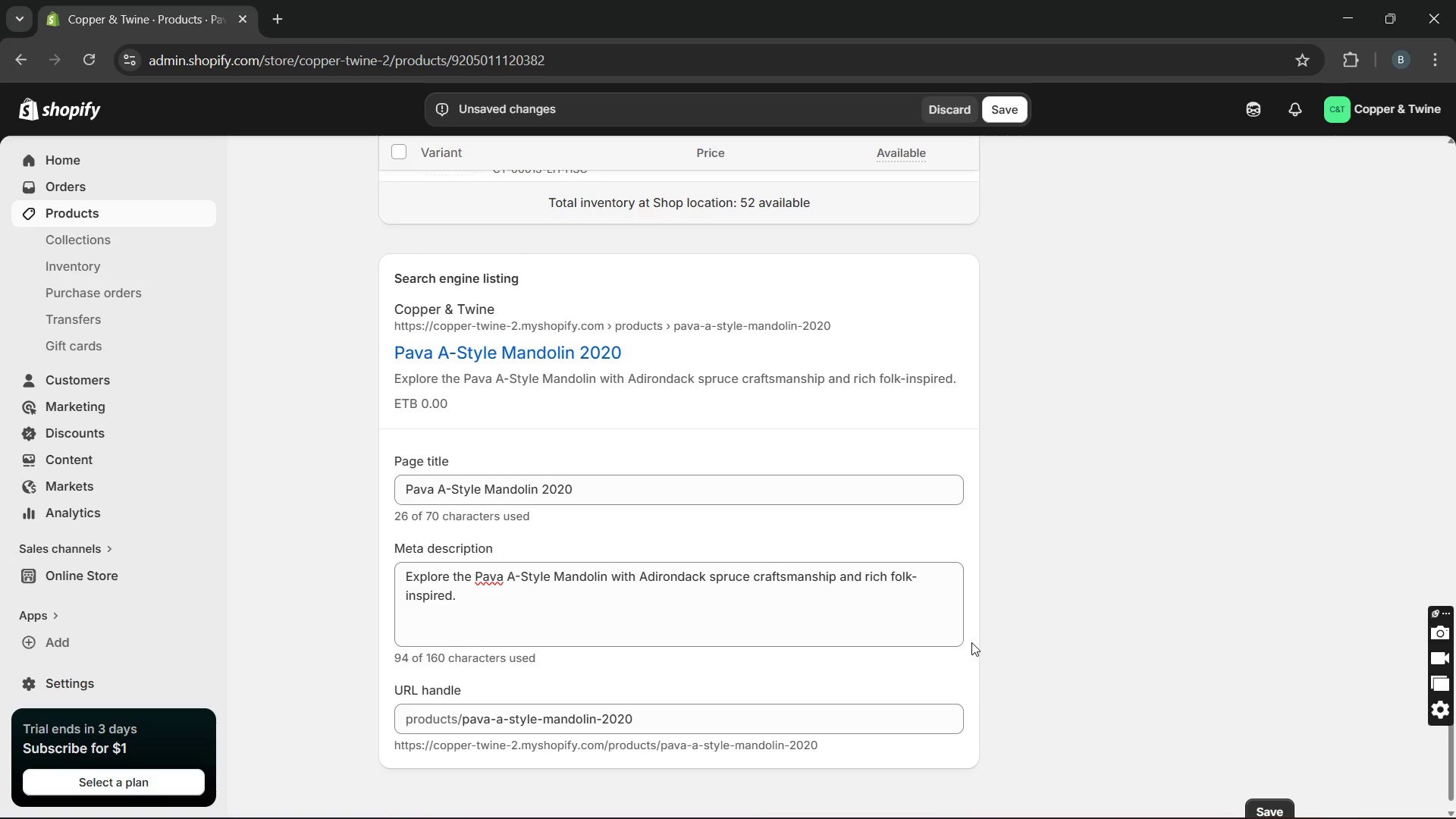 
wait(11.05)
 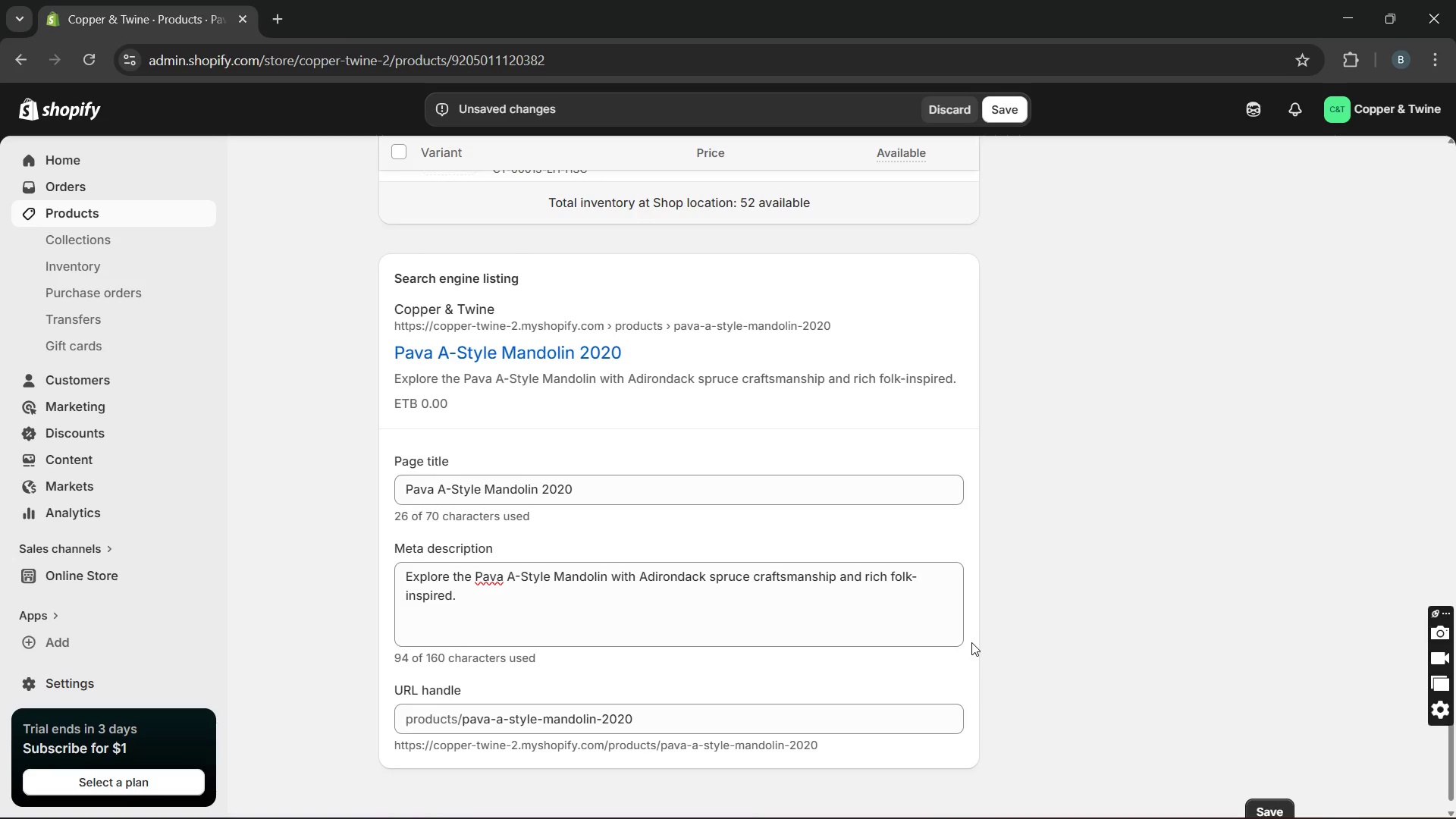 
left_click([1006, 104])
 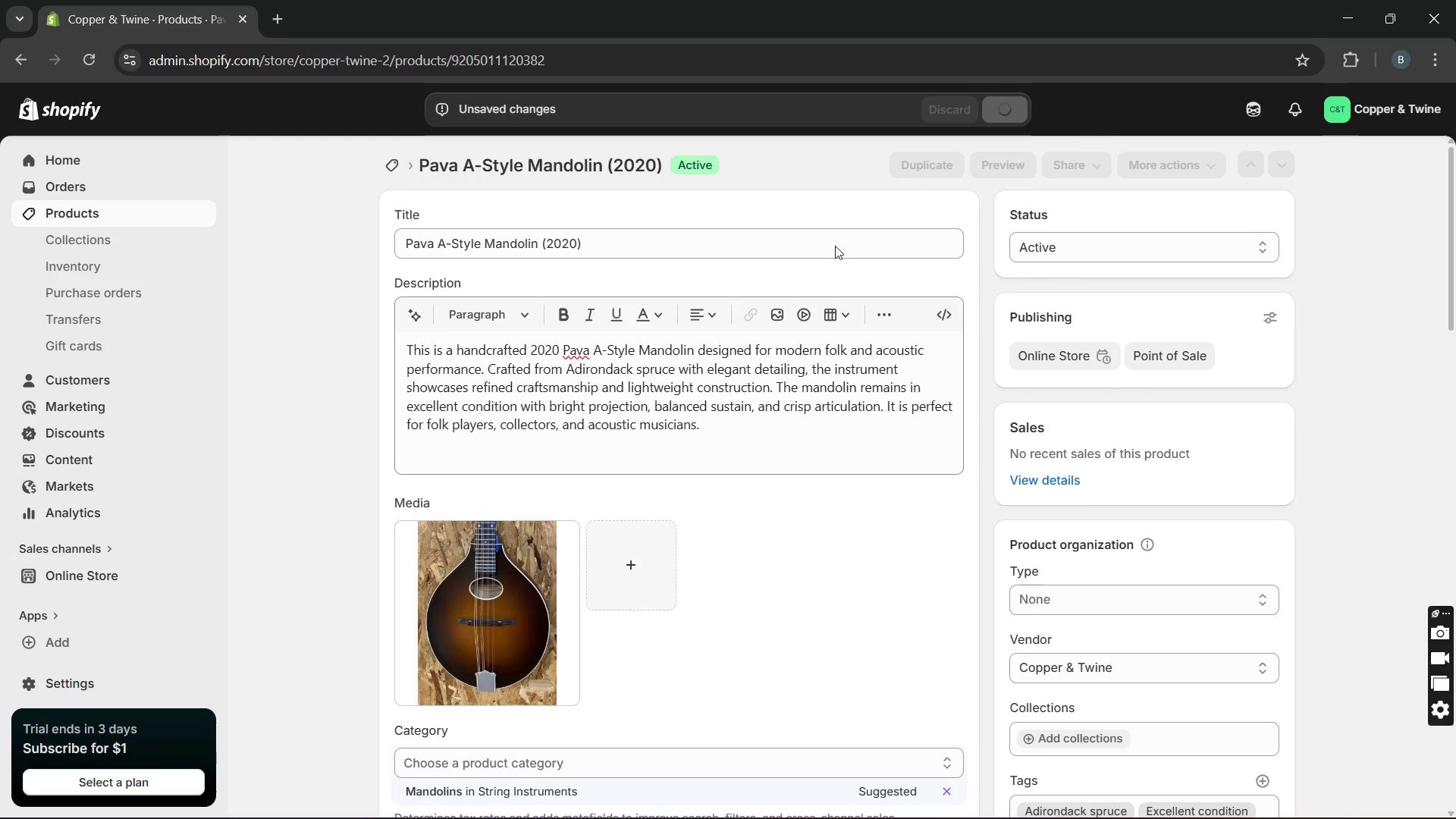 
mouse_move([617, 306])
 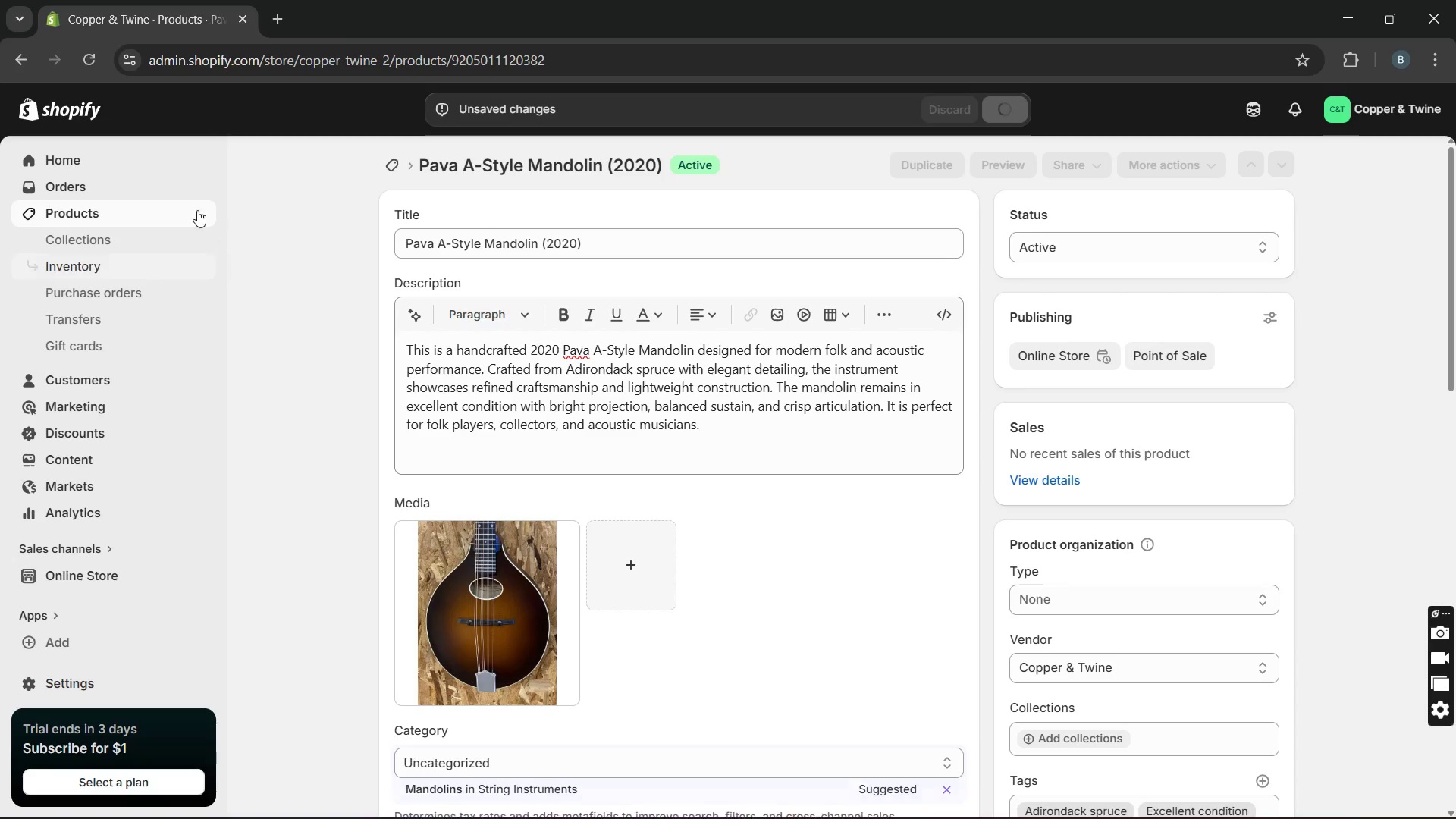 
wait(8.44)
 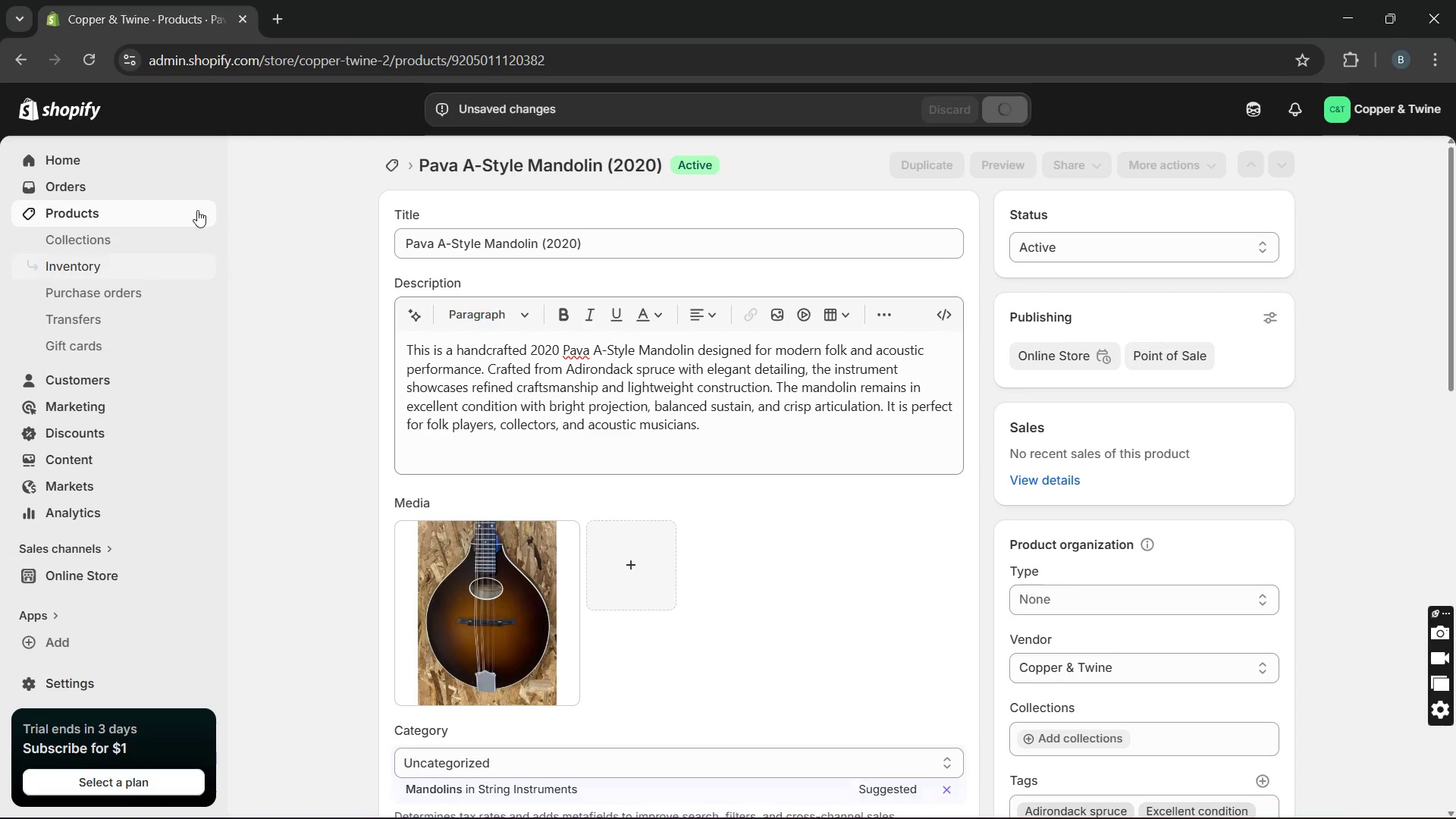 
left_click([153, 221])
 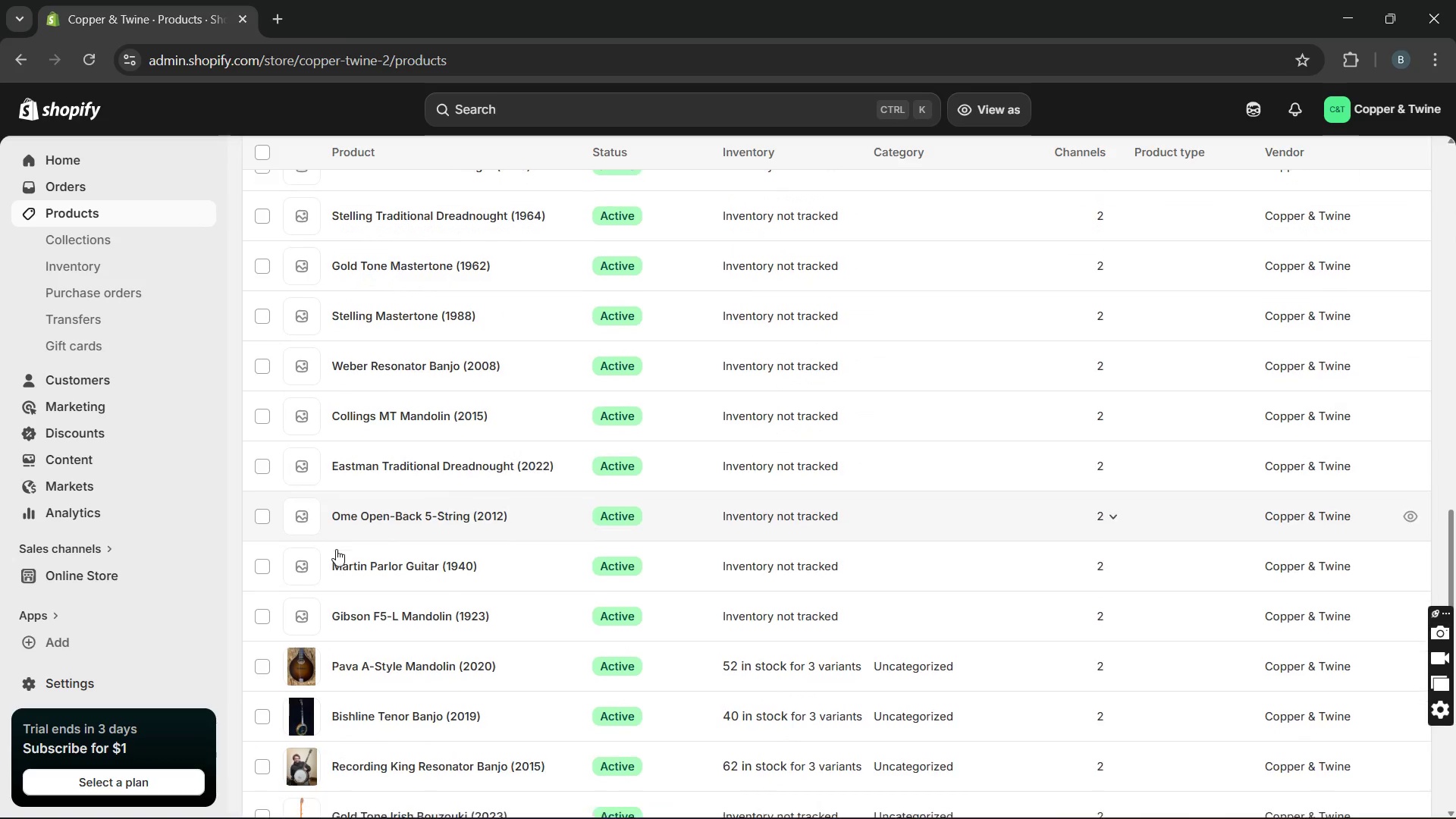 
wait(6.59)
 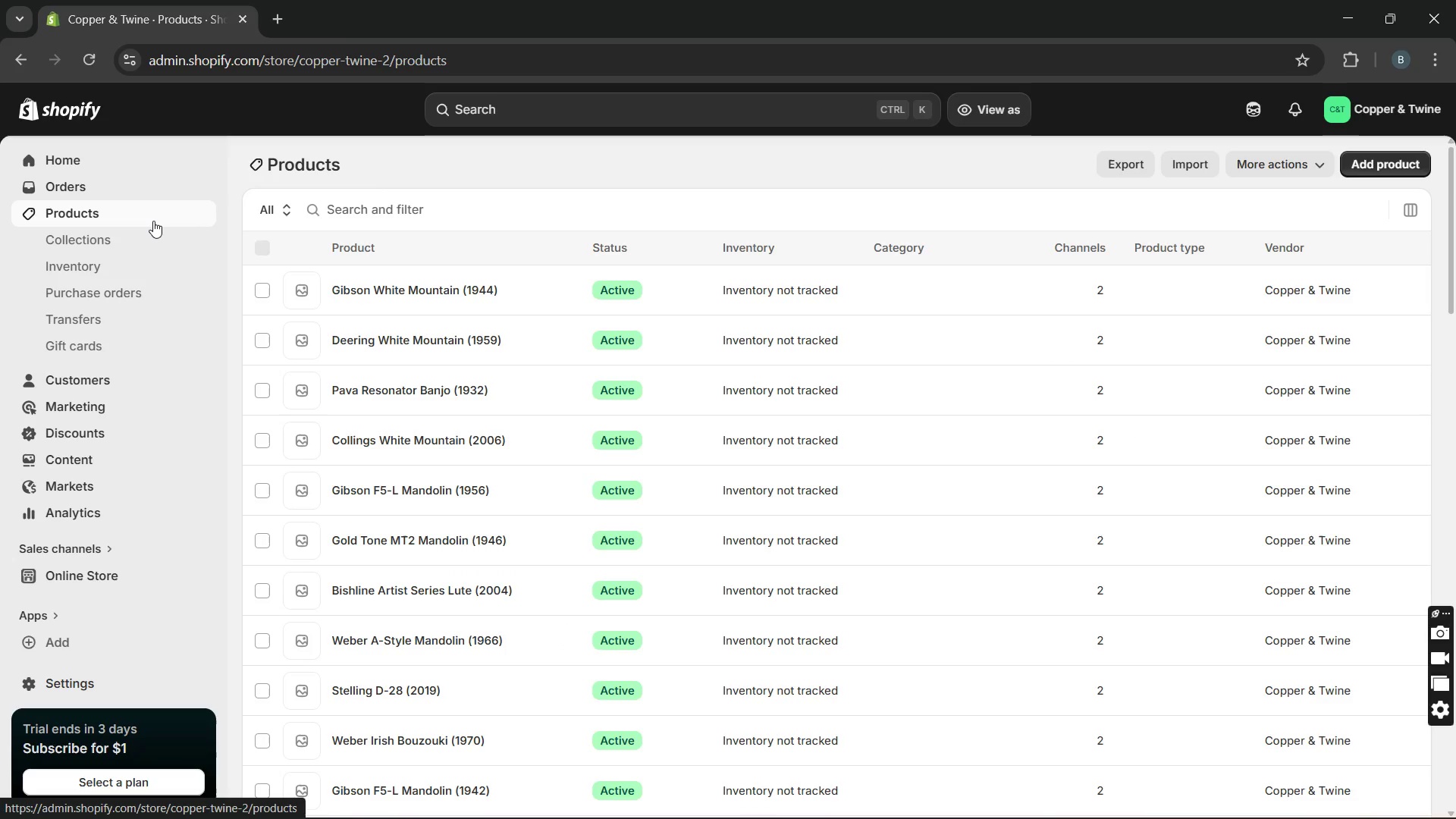 
left_click([326, 571])
 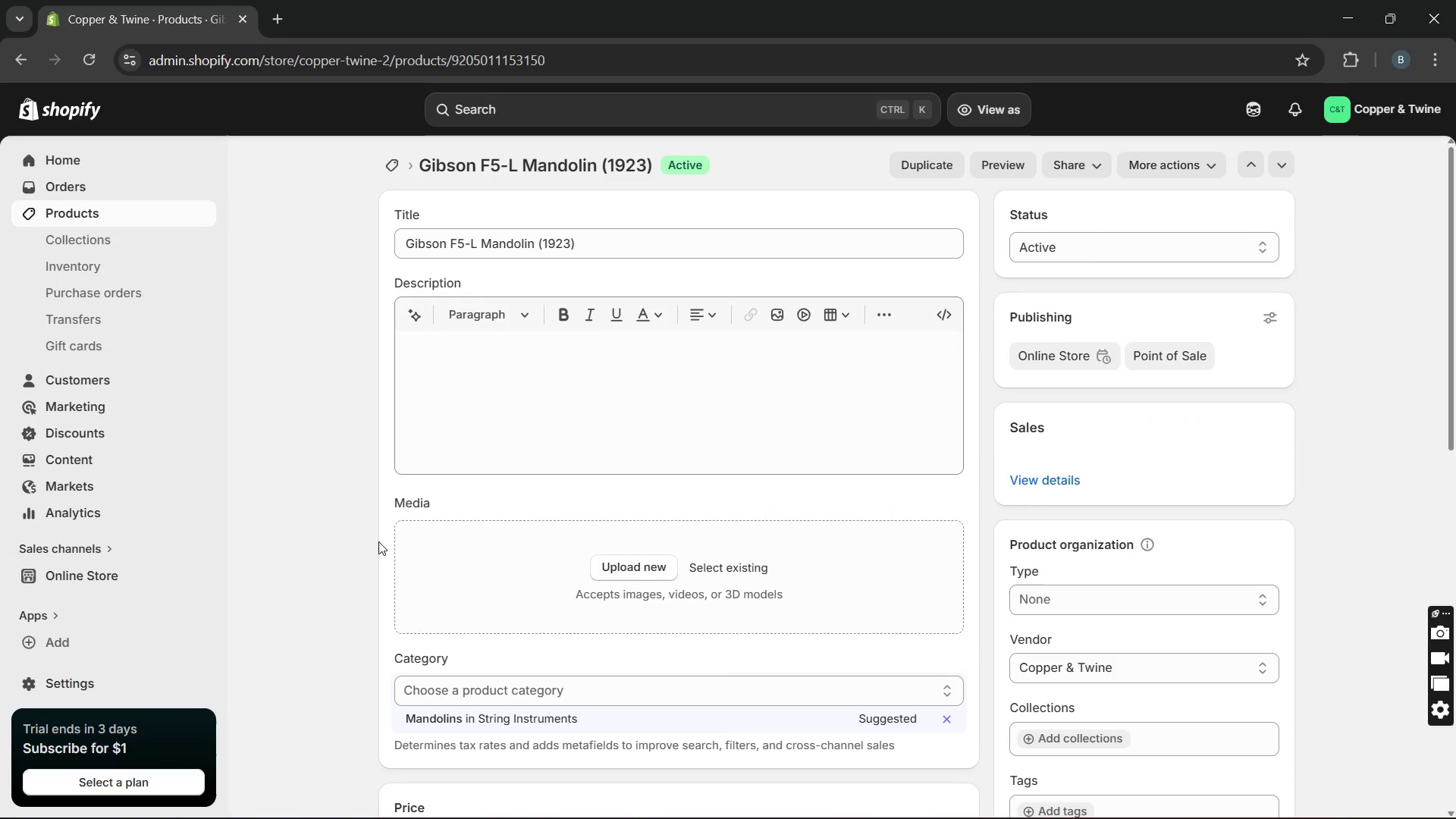 
left_click([568, 450])
 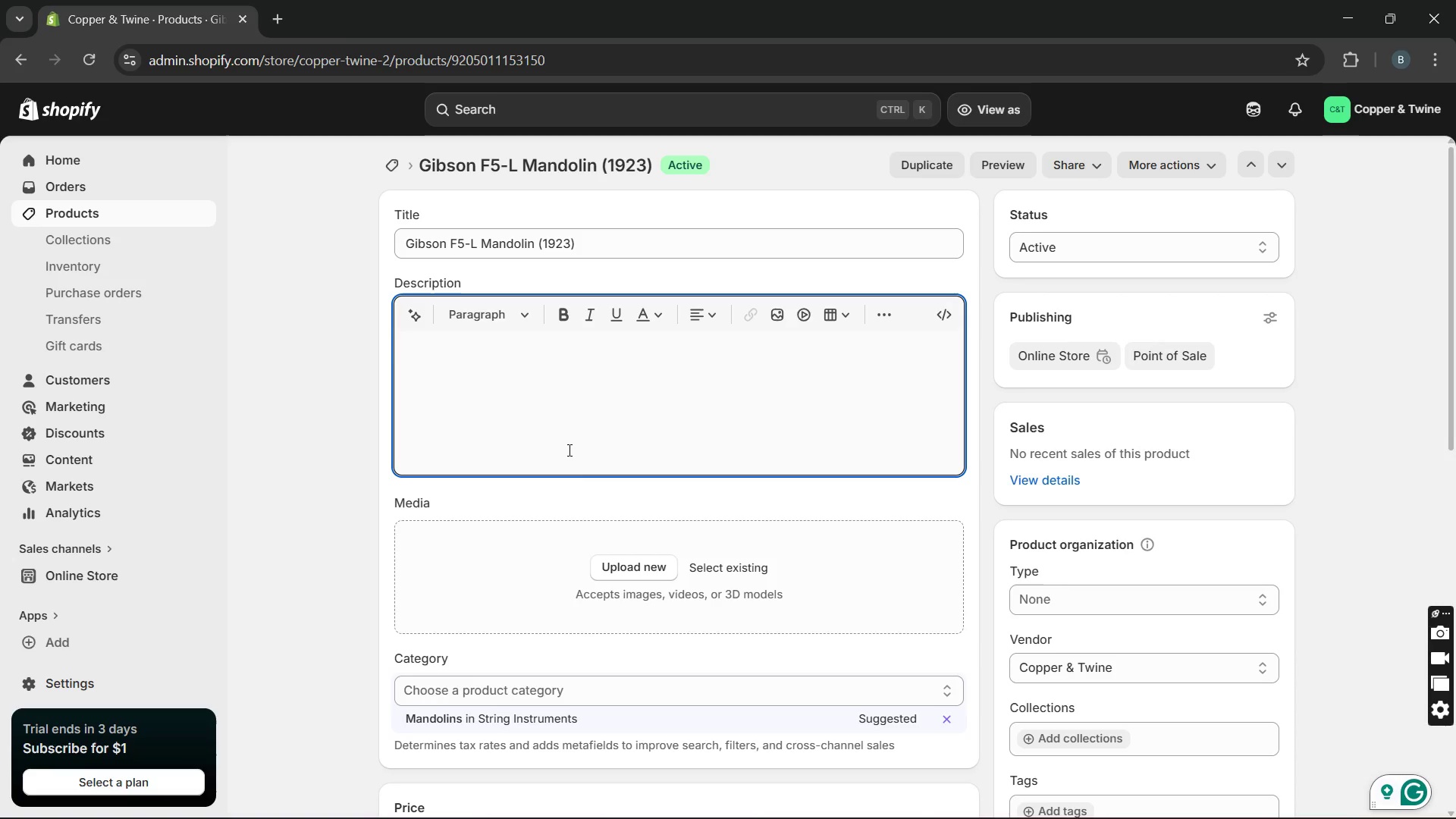 
wait(11.09)
 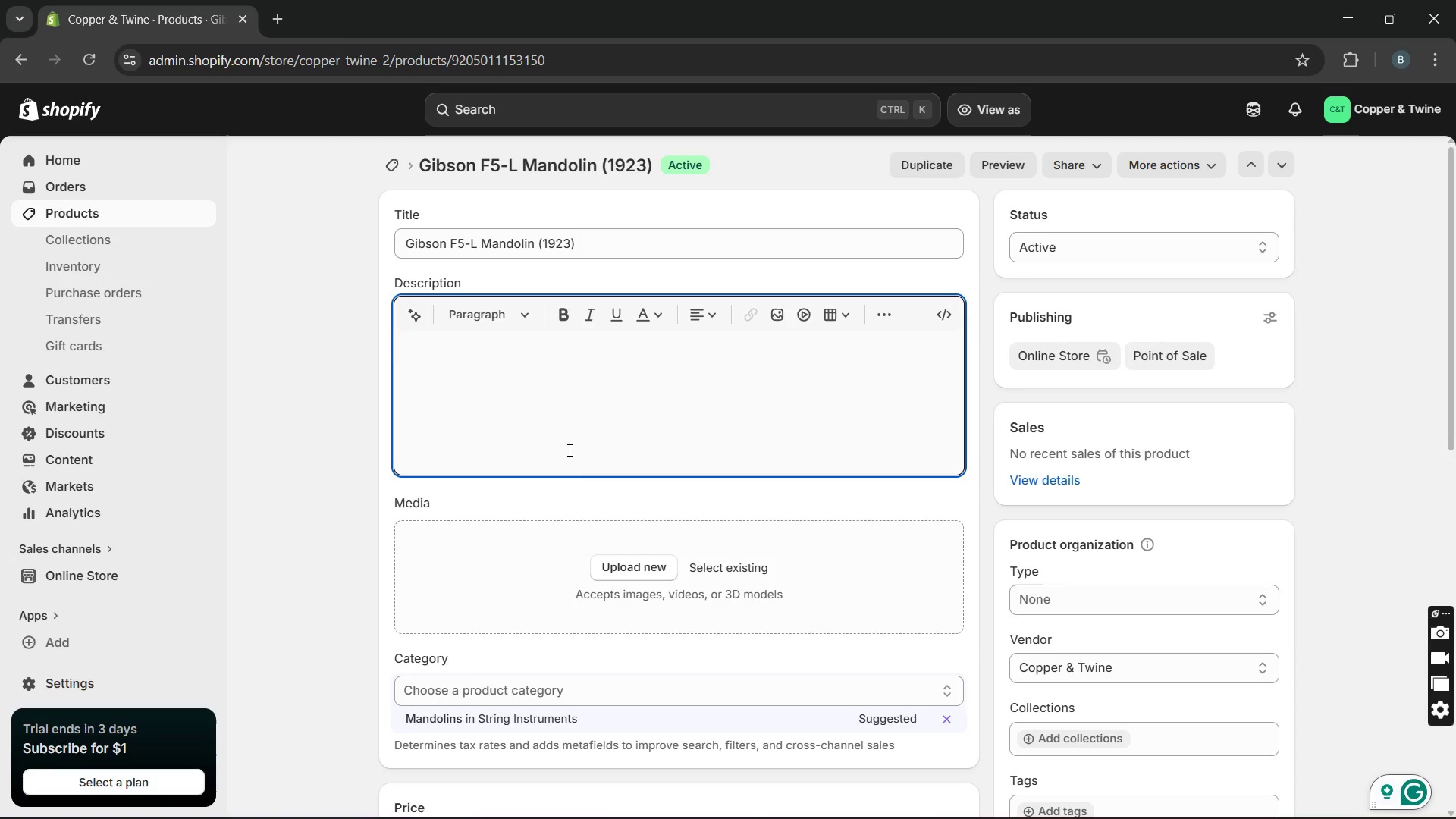 
type(This is a legendaru)
key(Backspace)
type(y 1923 )
 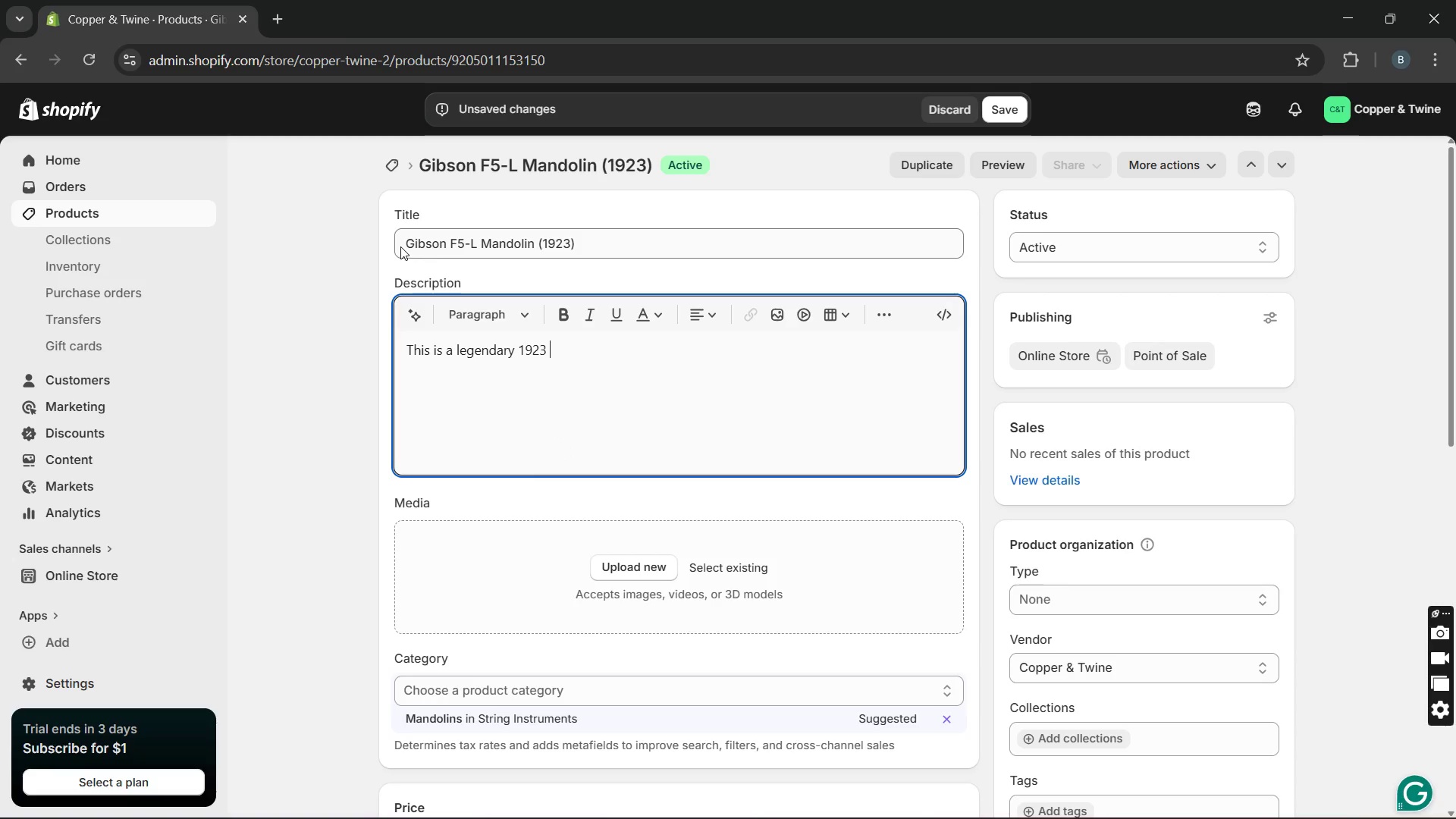 
left_click_drag(start_coordinate=[400, 246], to_coordinate=[531, 247])
 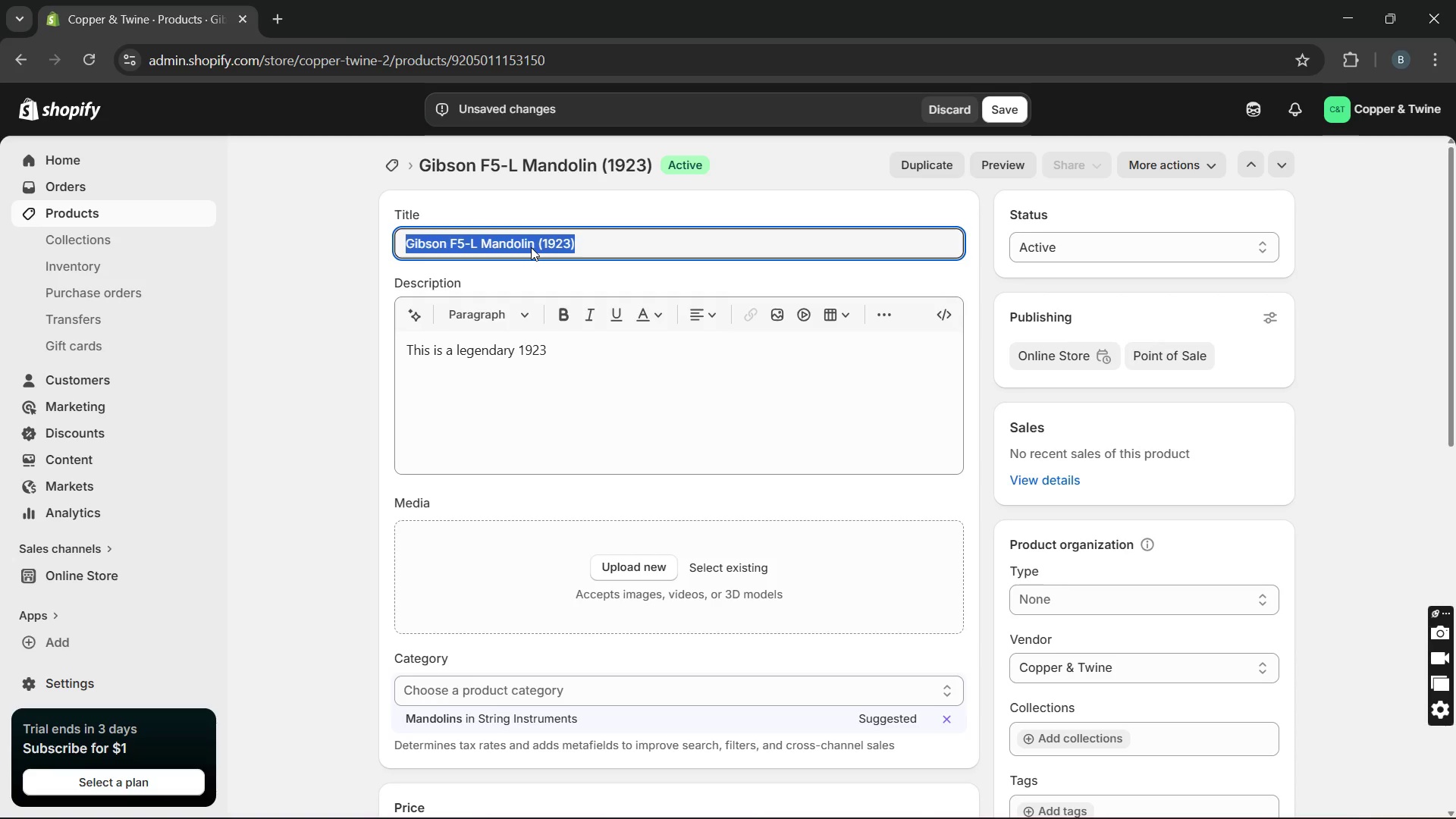 
key(Control+C)
 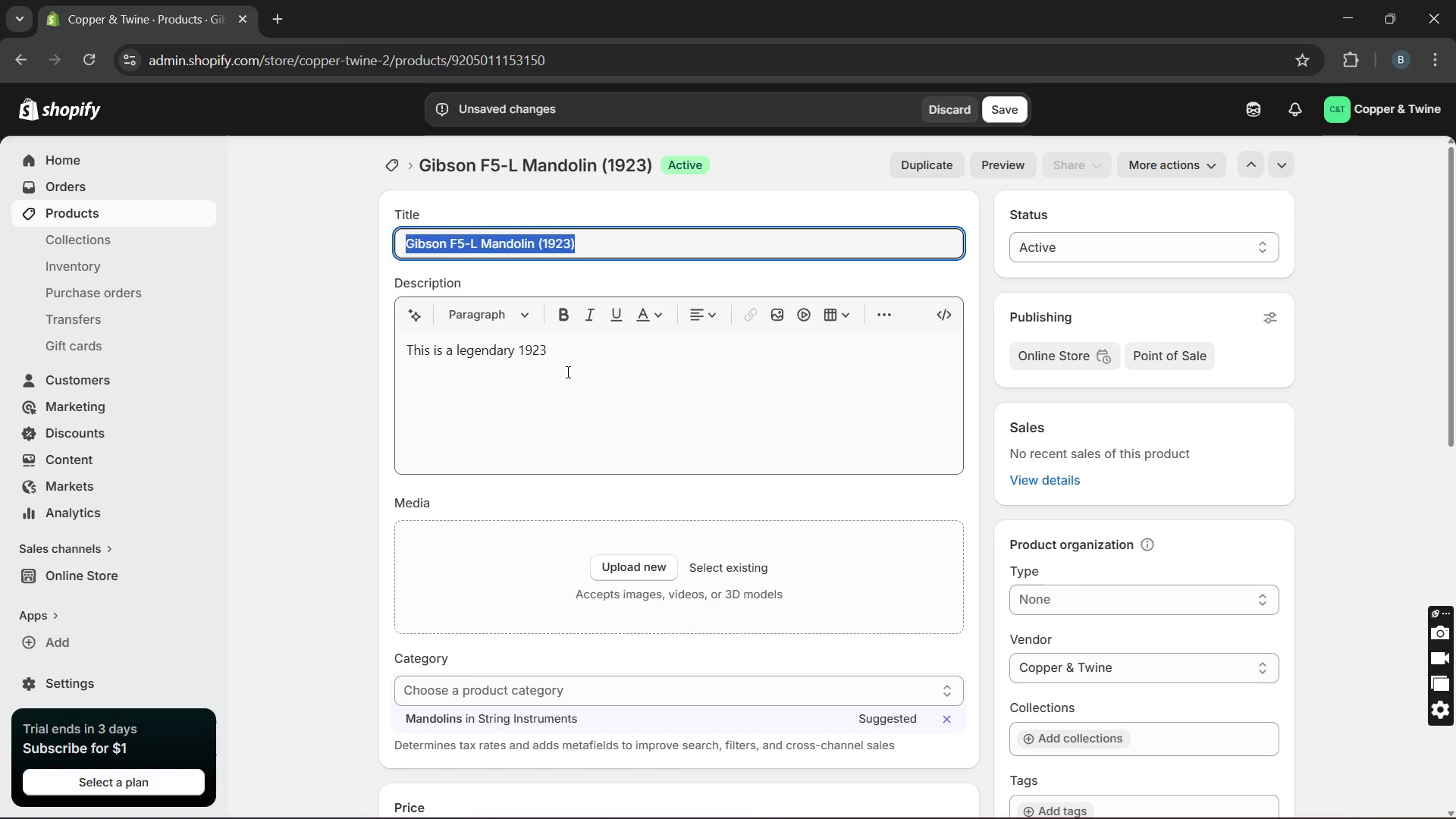 
left_click([568, 371])
 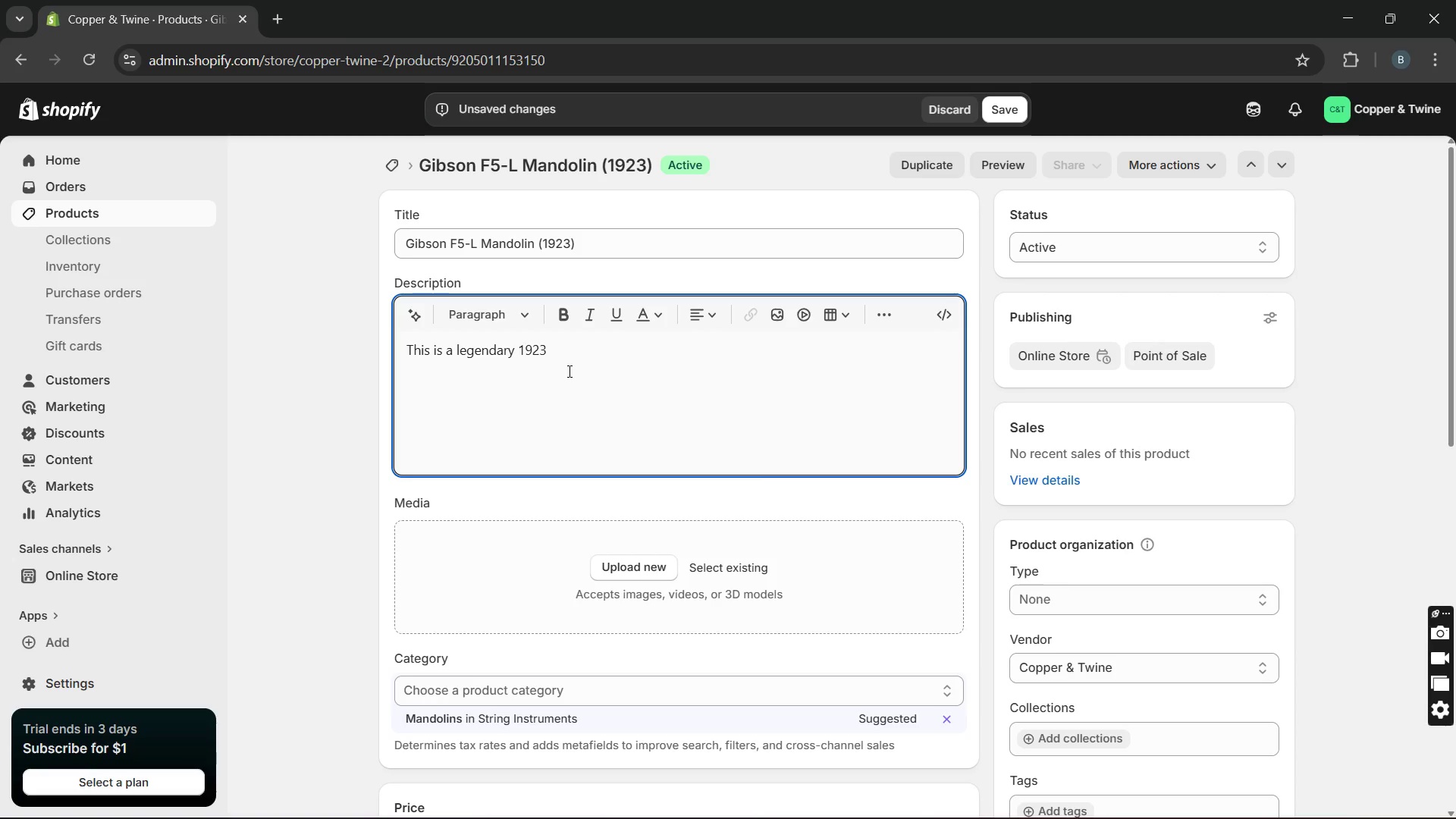 
key(Control+V)
 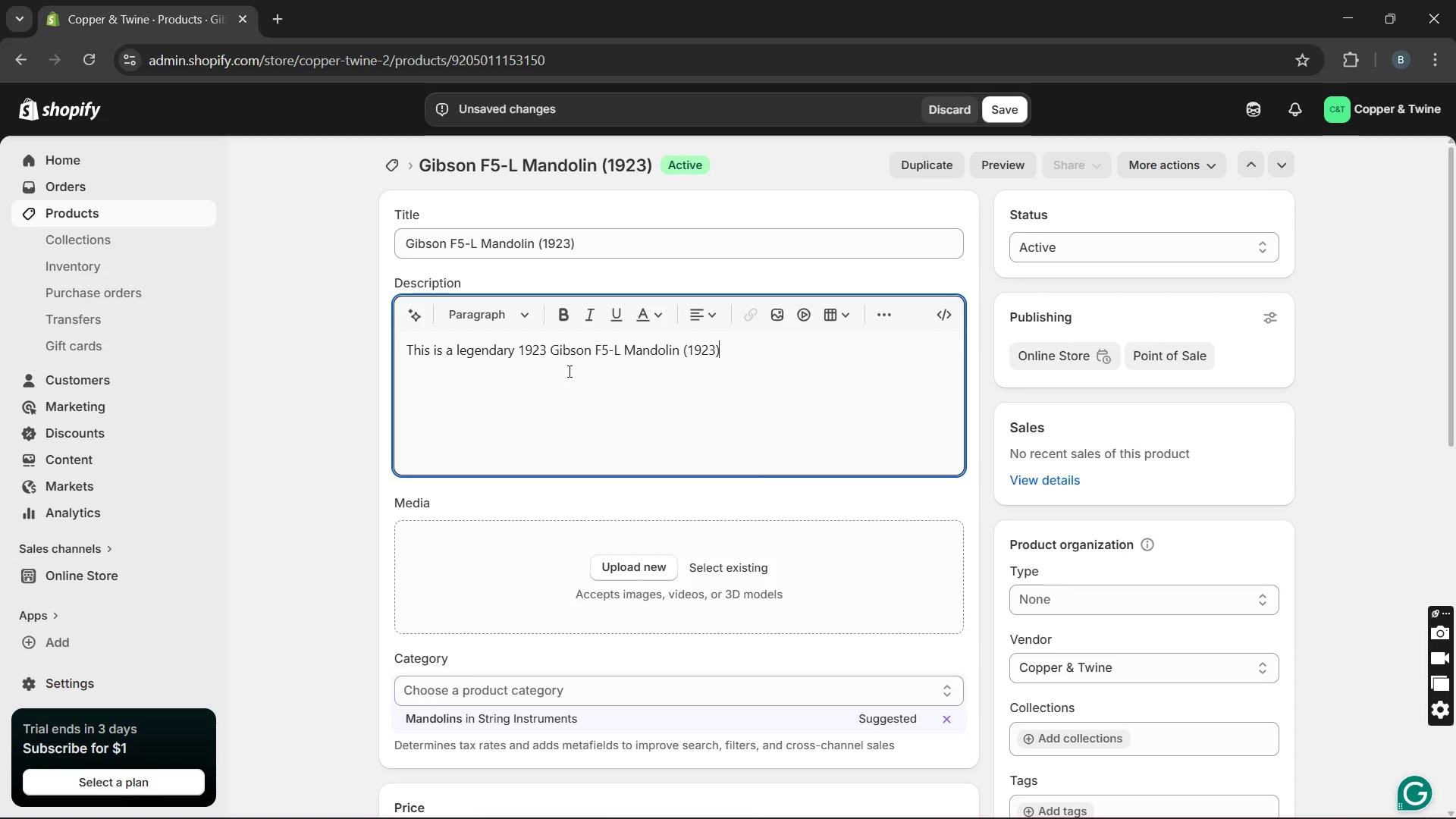 
key(Backspace)
key(Backspace)
type(n recognised)
 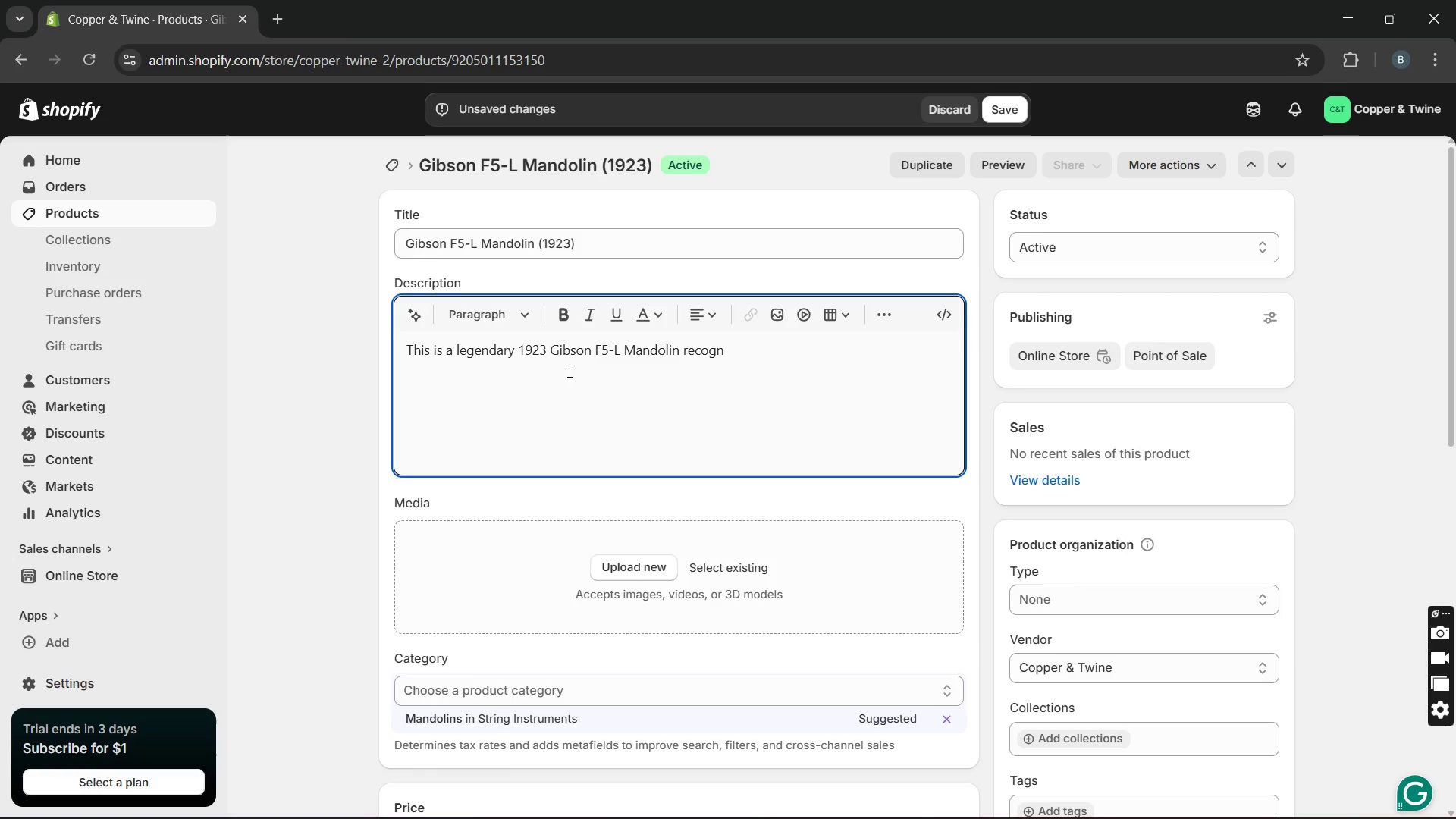 
wait(6.8)
 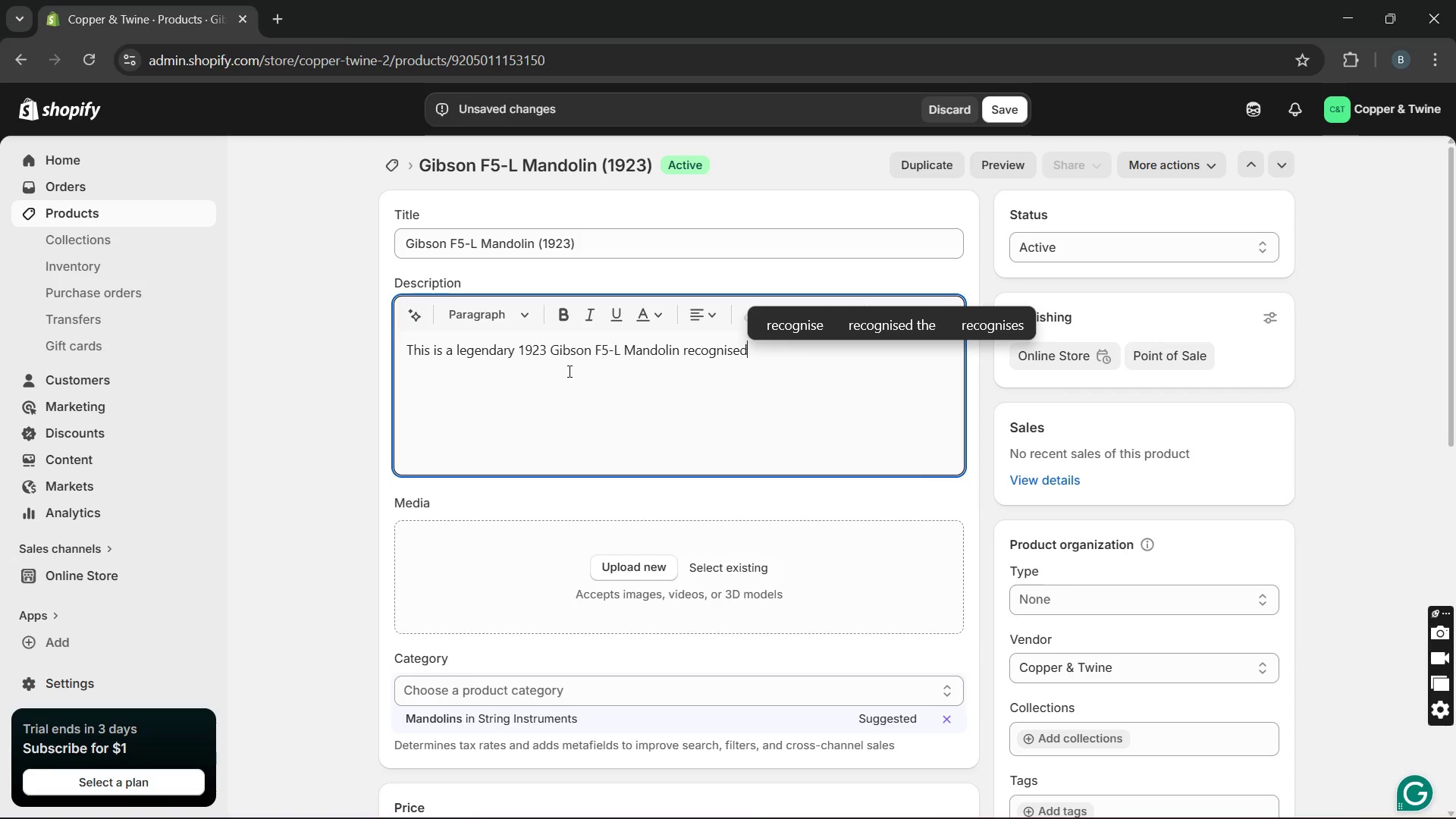 
type( for its historic bluegrass and folk influence. Built from solid spri)
key(Backspace)
type(uce and flamed maple)
 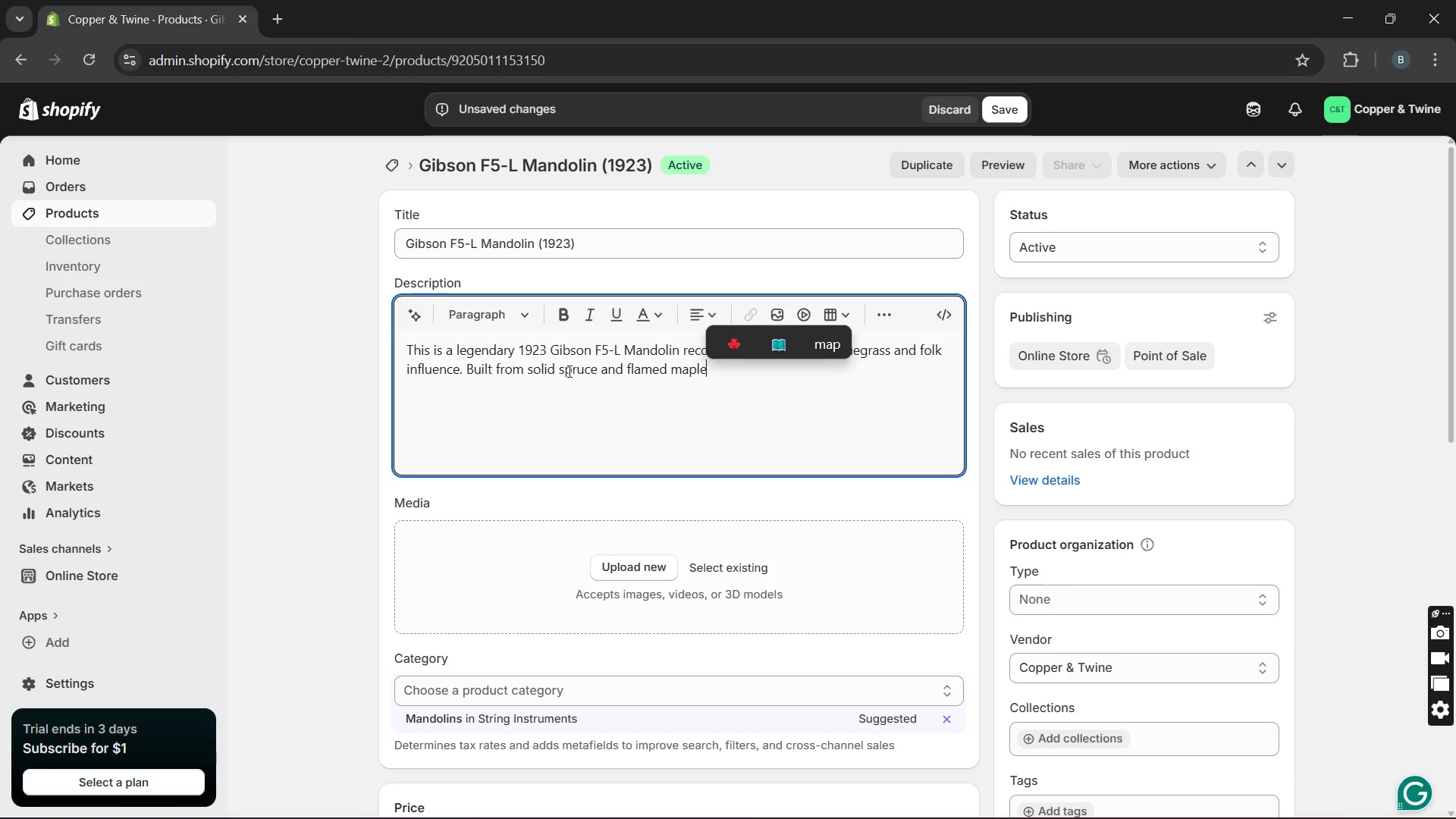 
type(, it reflects ex)
 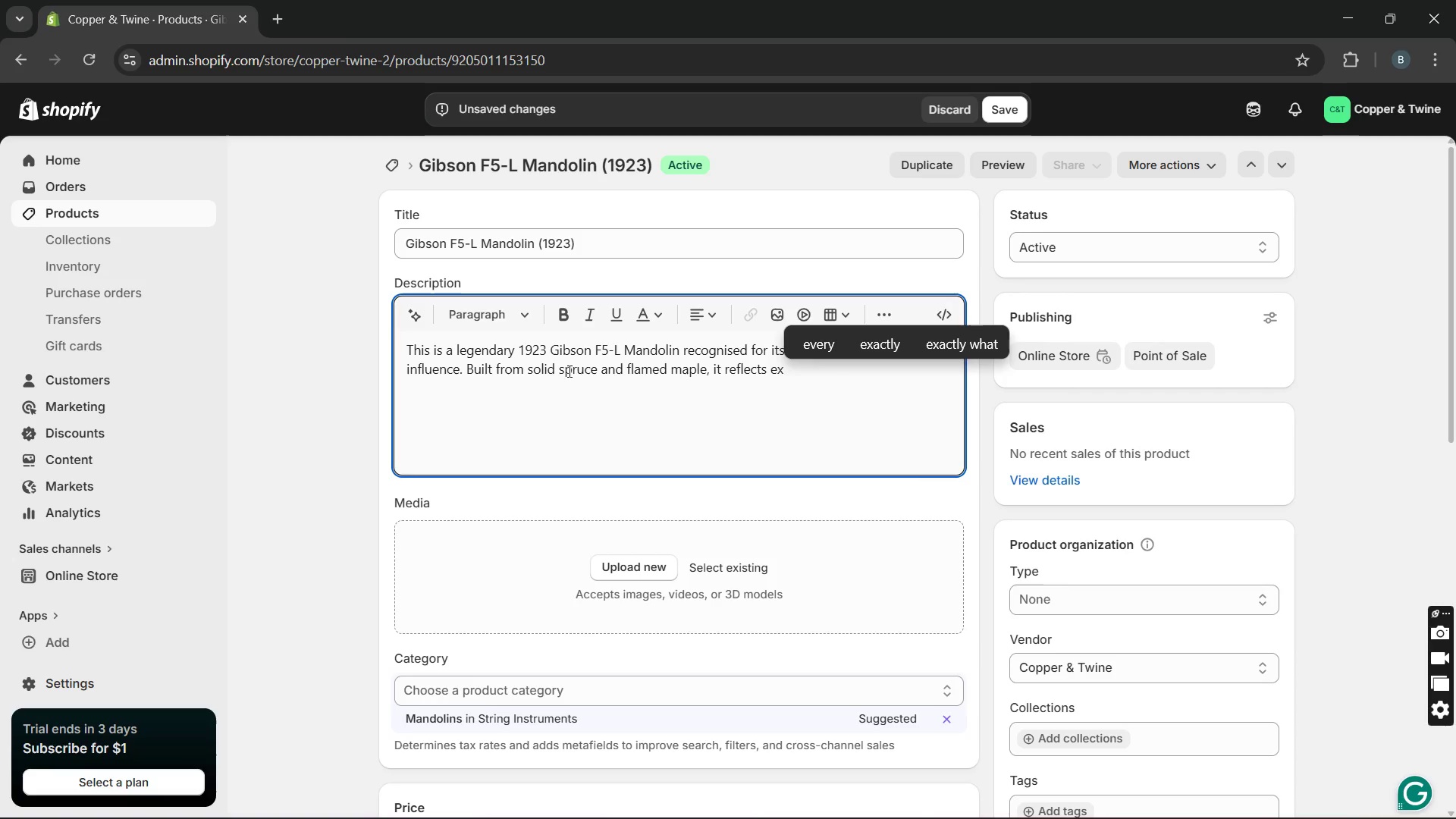 
type(ceptional American craftsmaship )
 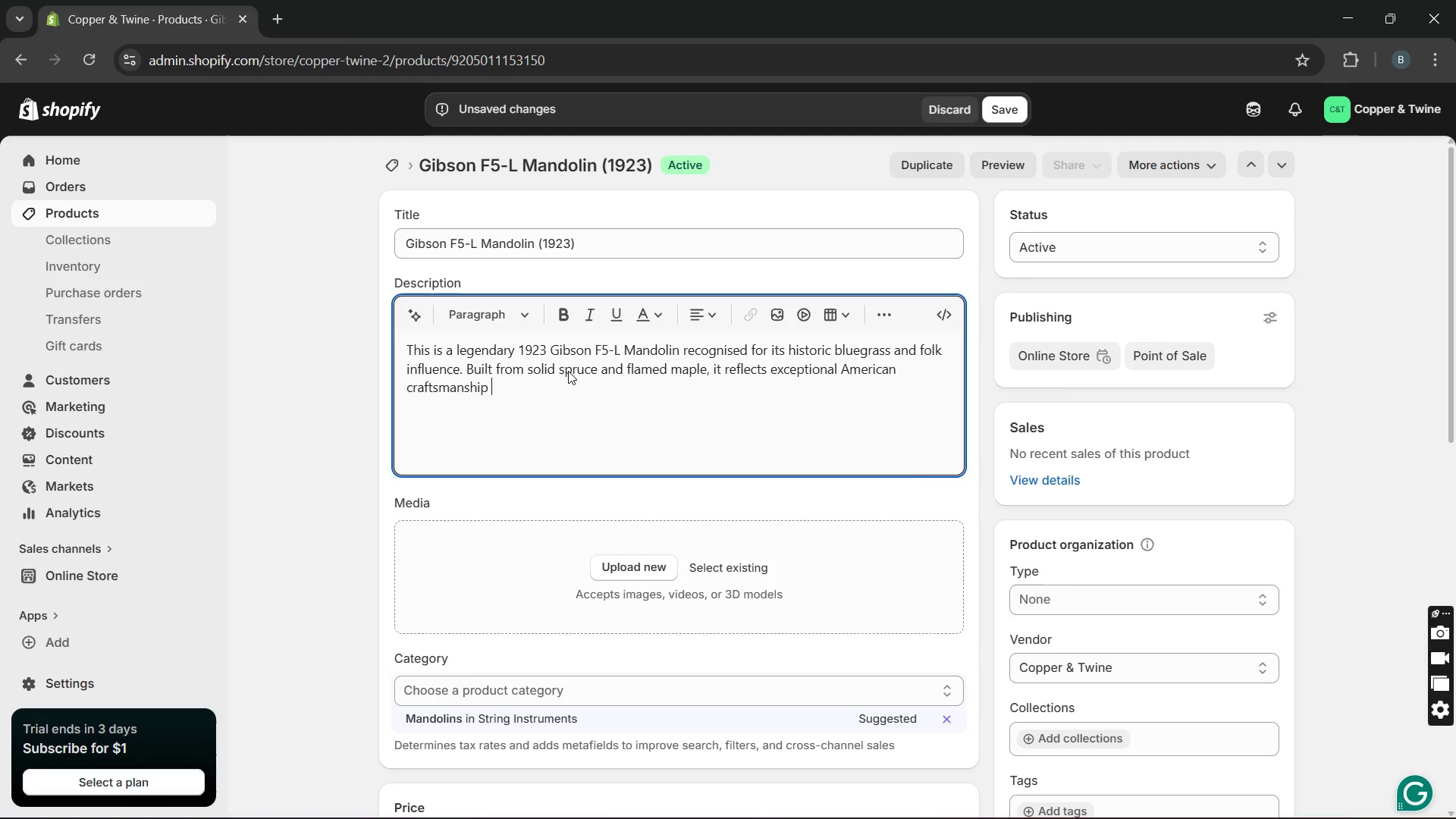 
hold_key(key=N, duration=5.83)
 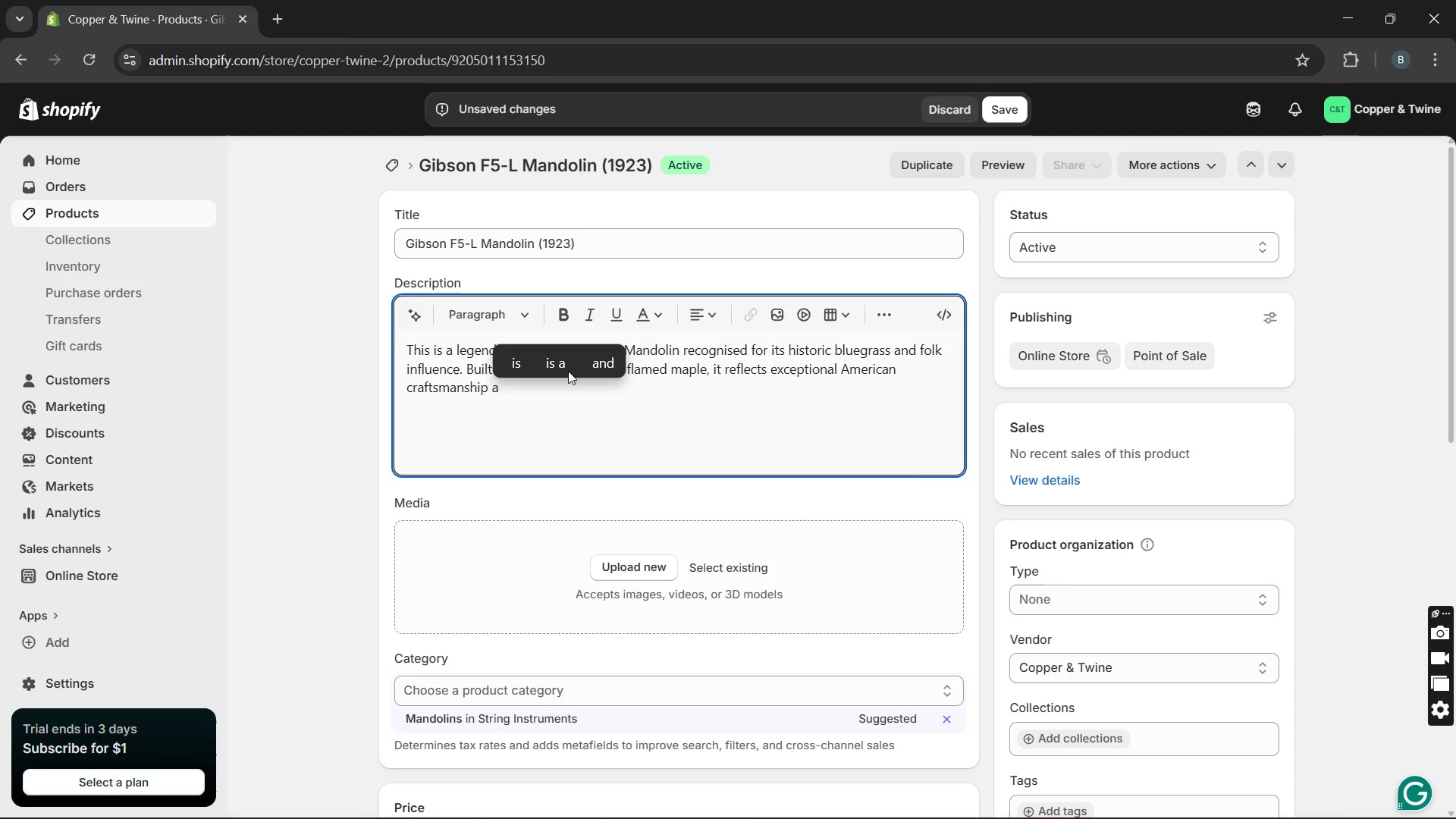 
type(ad collector.)
 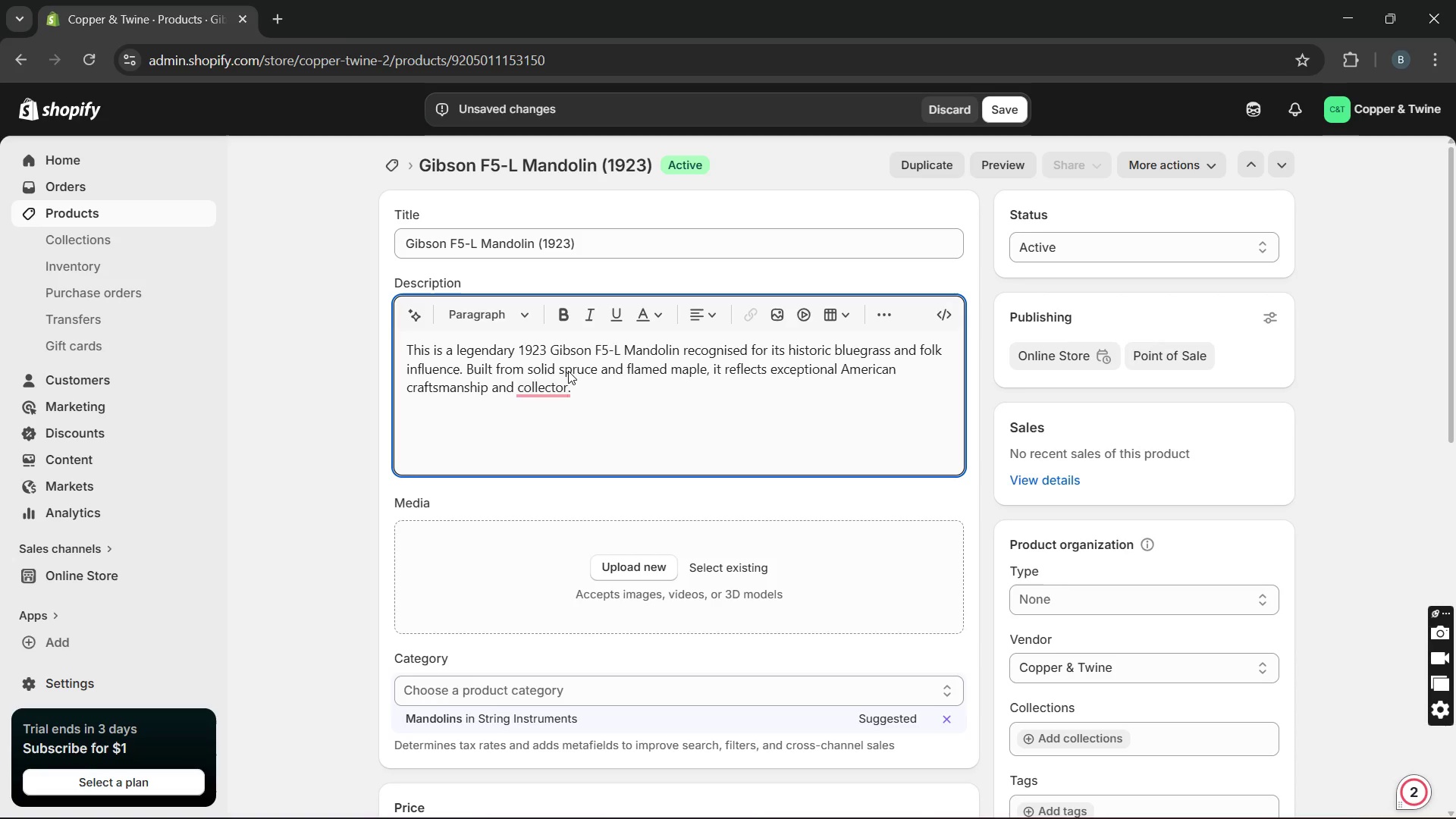 
wait(6.67)
 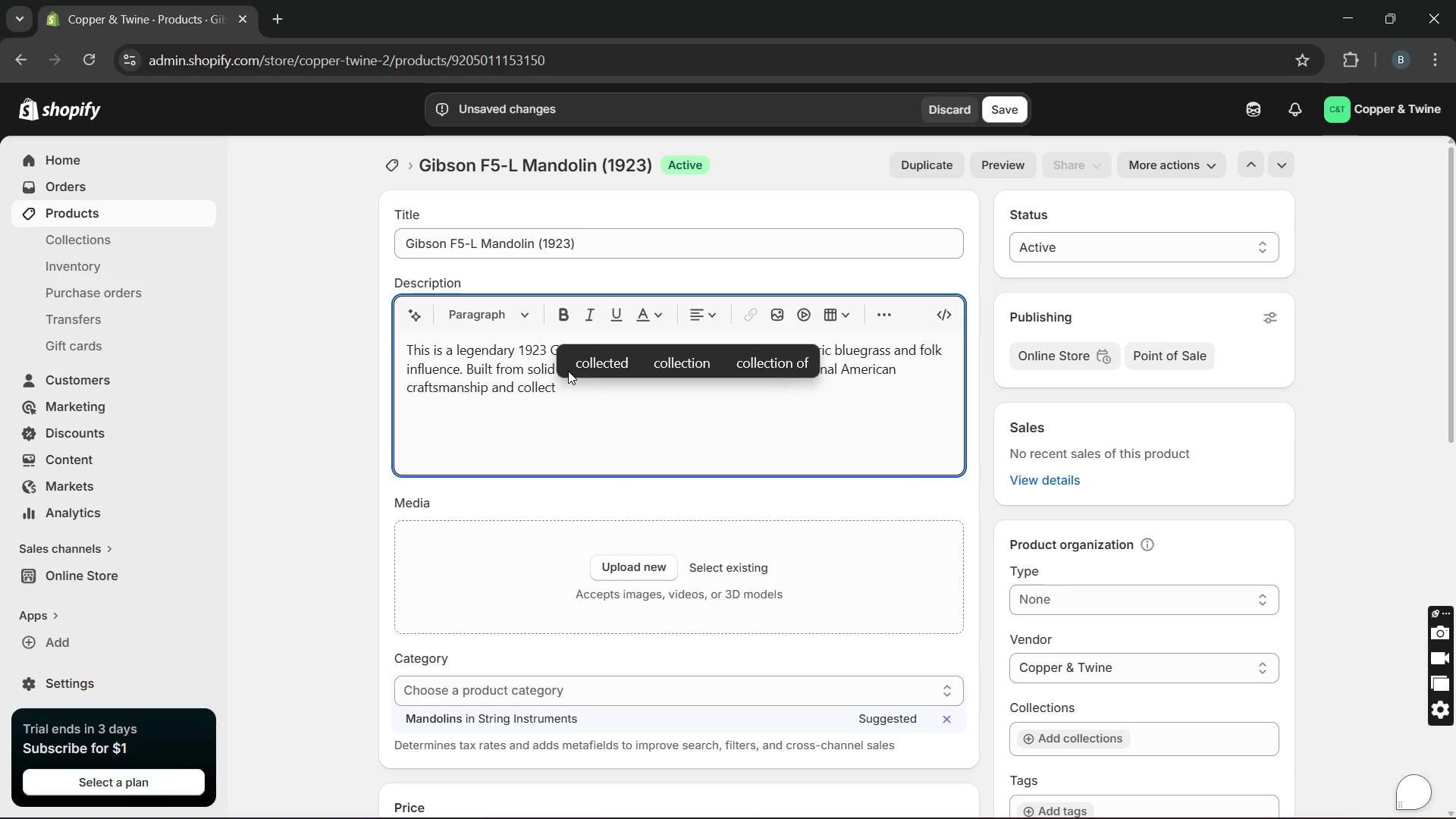 
key(Backspace)
type(-grade )
 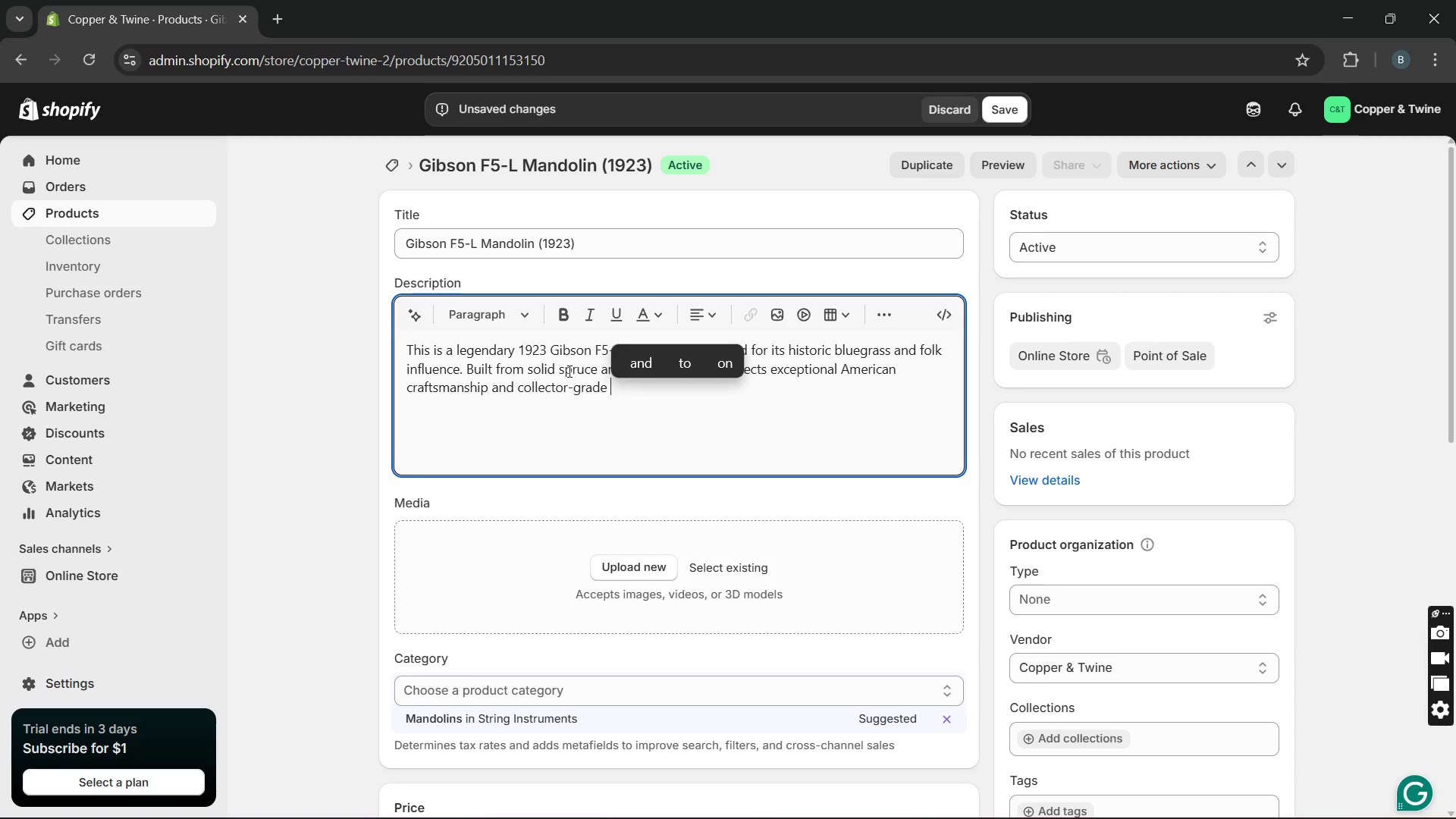 
type(detailing. The )
 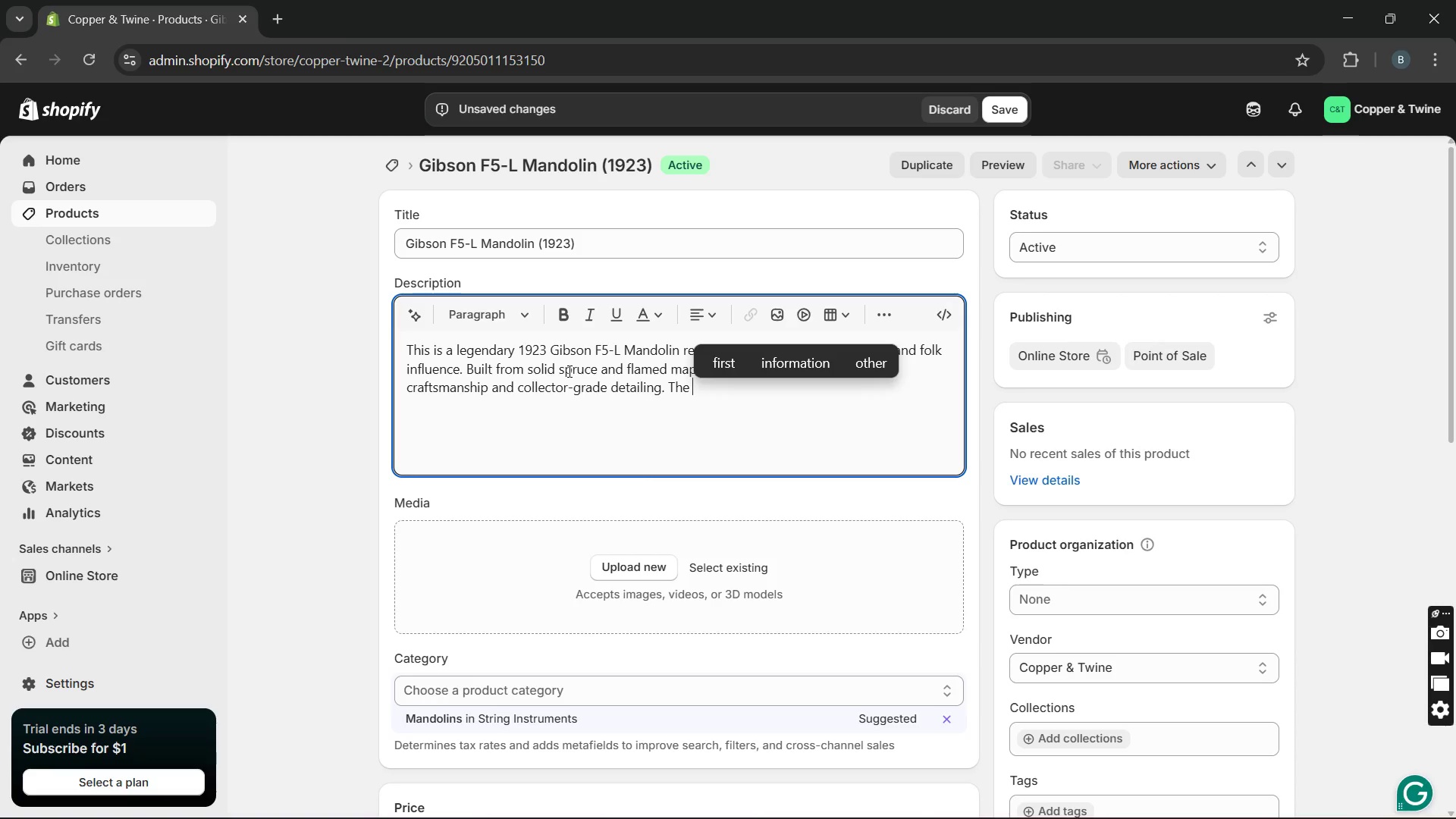 
type(mandolin rem)
 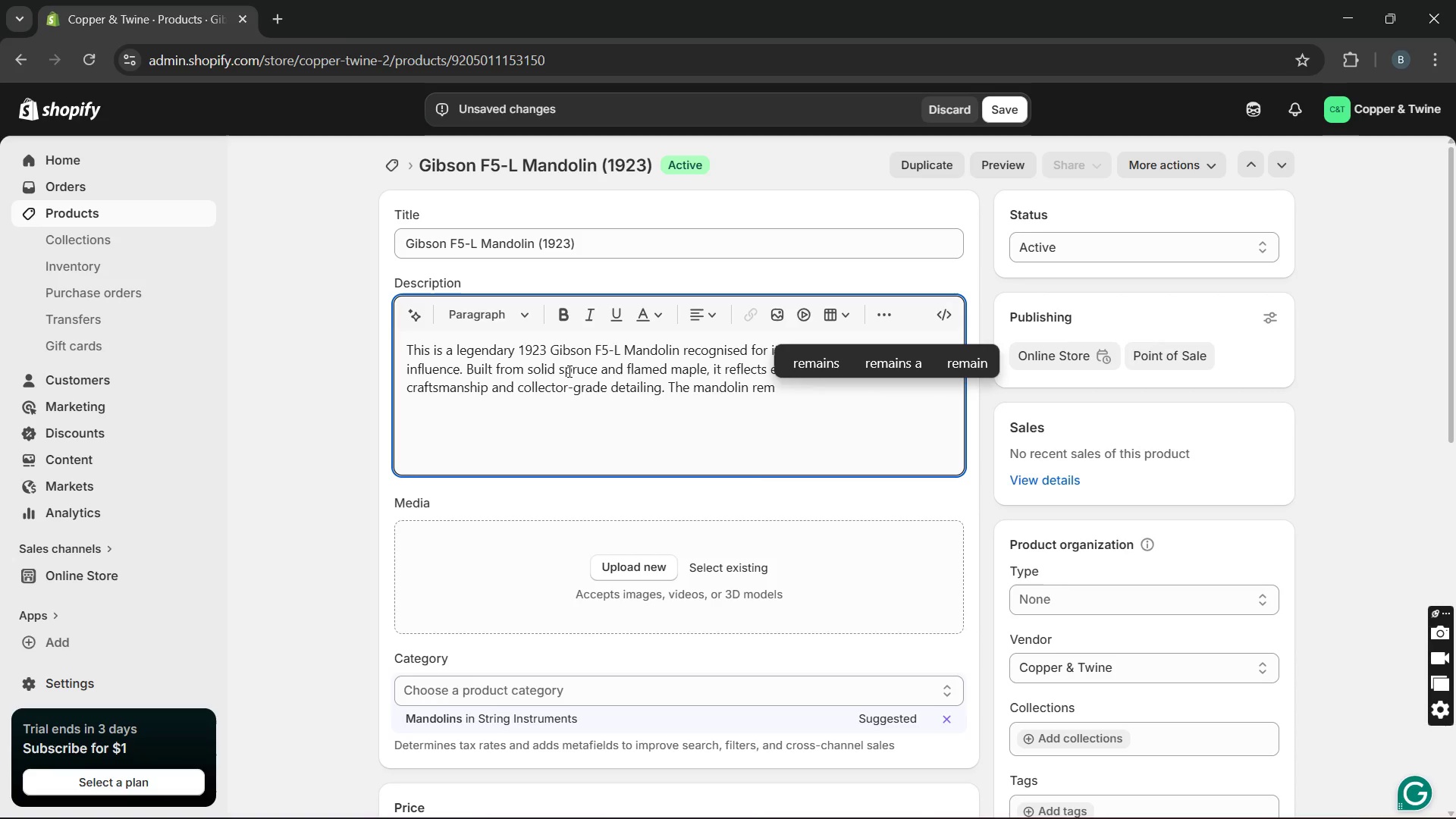 
type(ains in player-grade condition with warm projection, rich r)
key(Backspace)
type(tonal depth, and vintage acoustic char)
 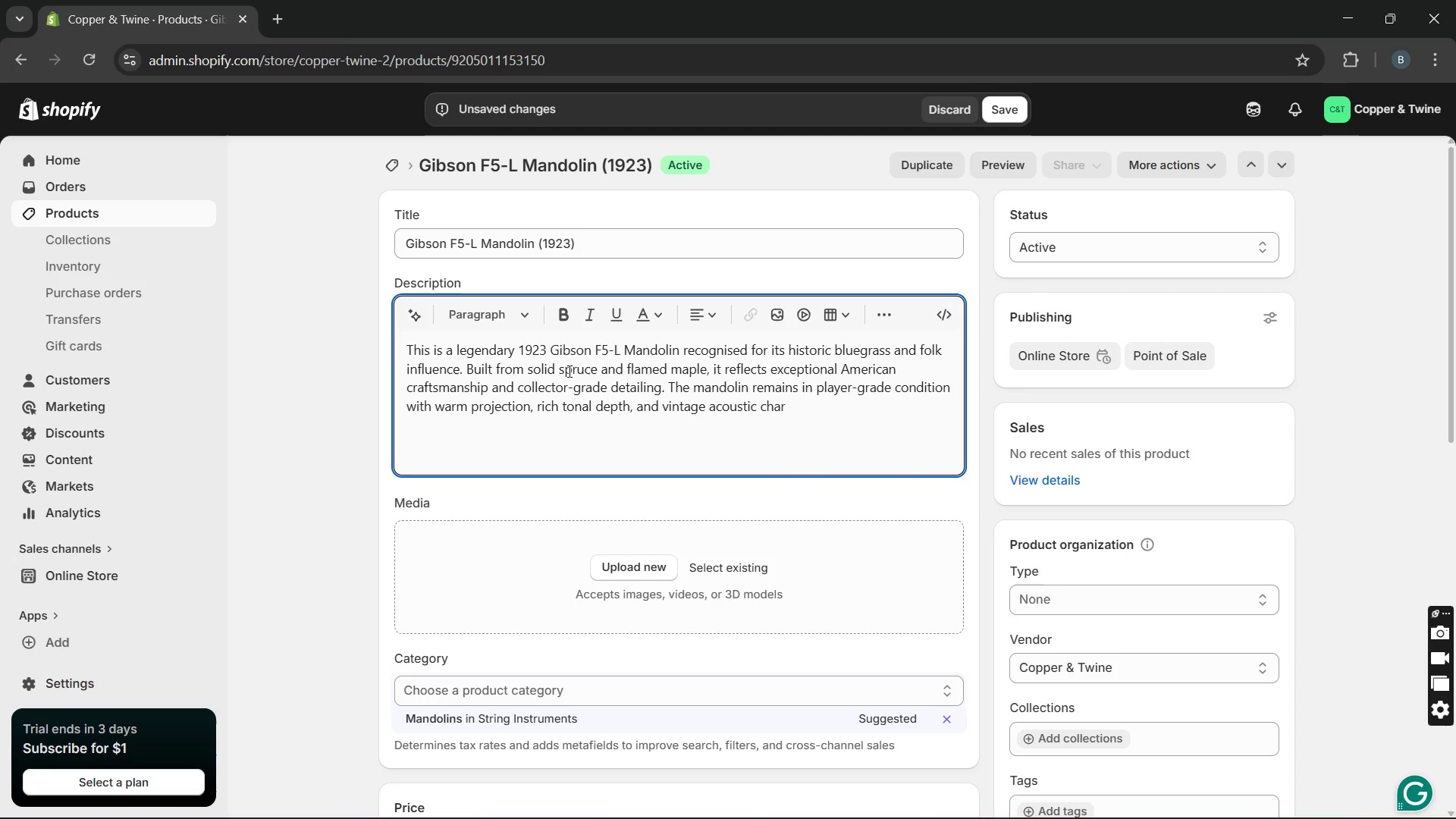 
type(cter. )
 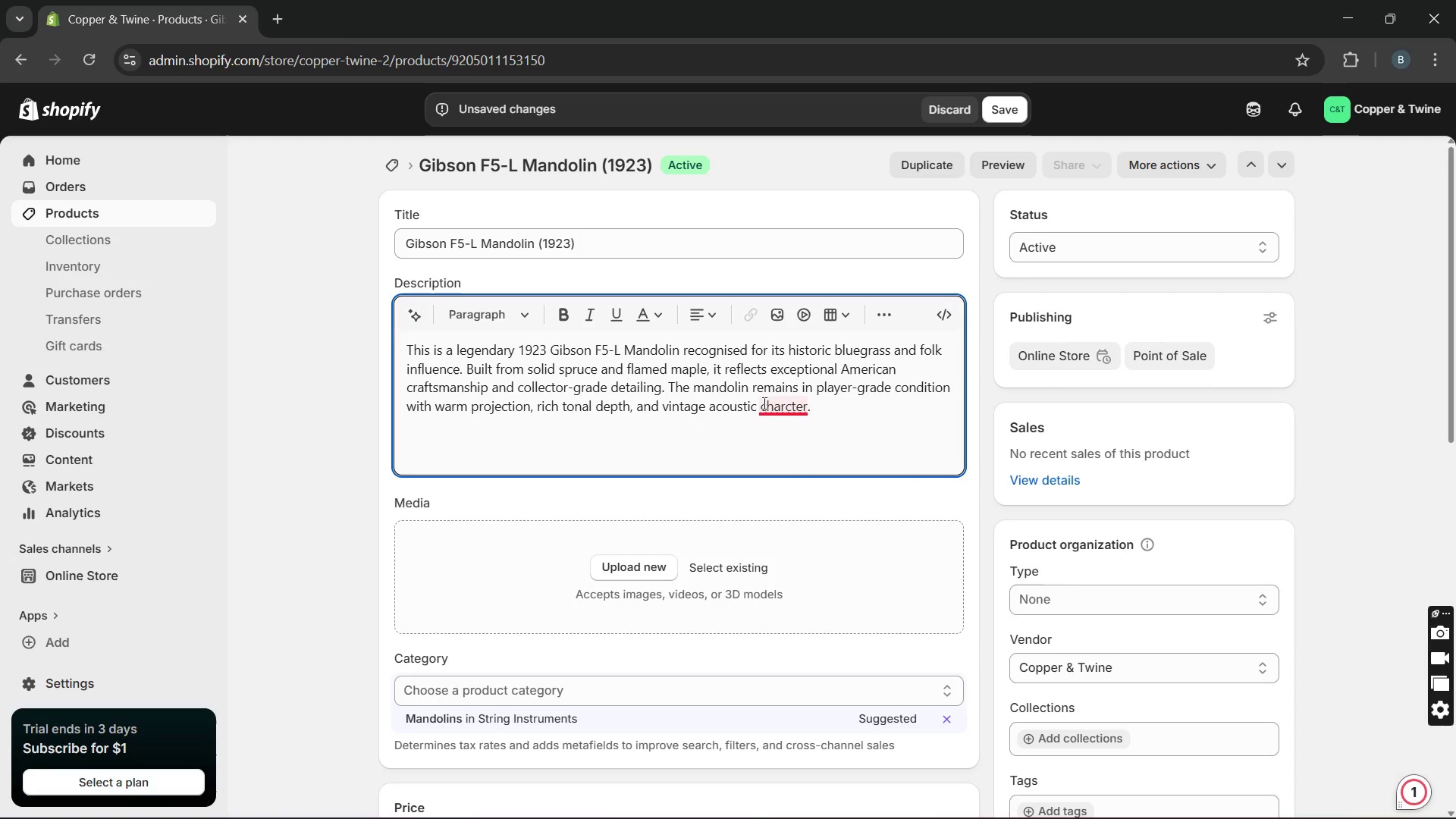 
wait(5.51)
 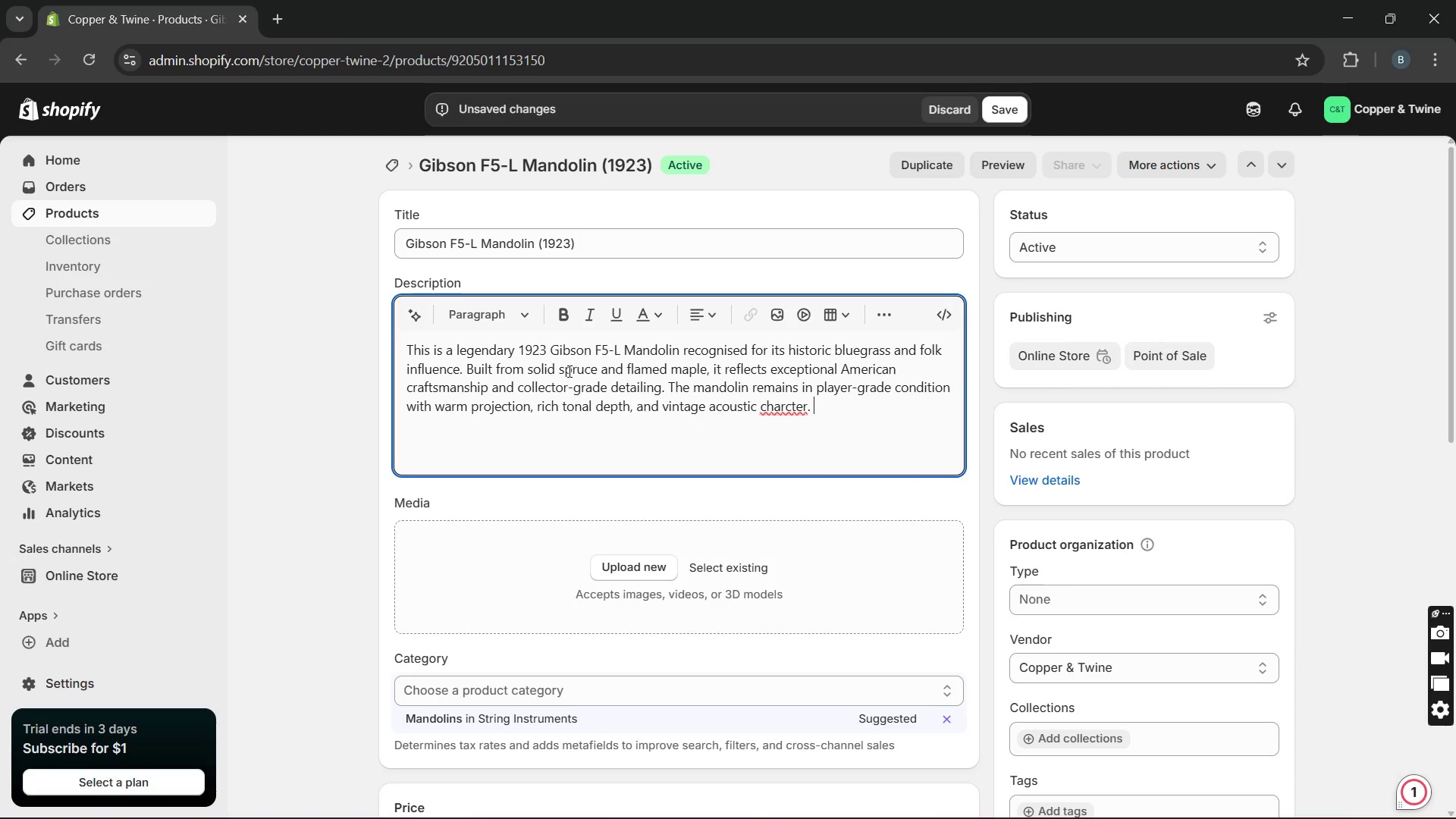 
left_click([782, 440])
 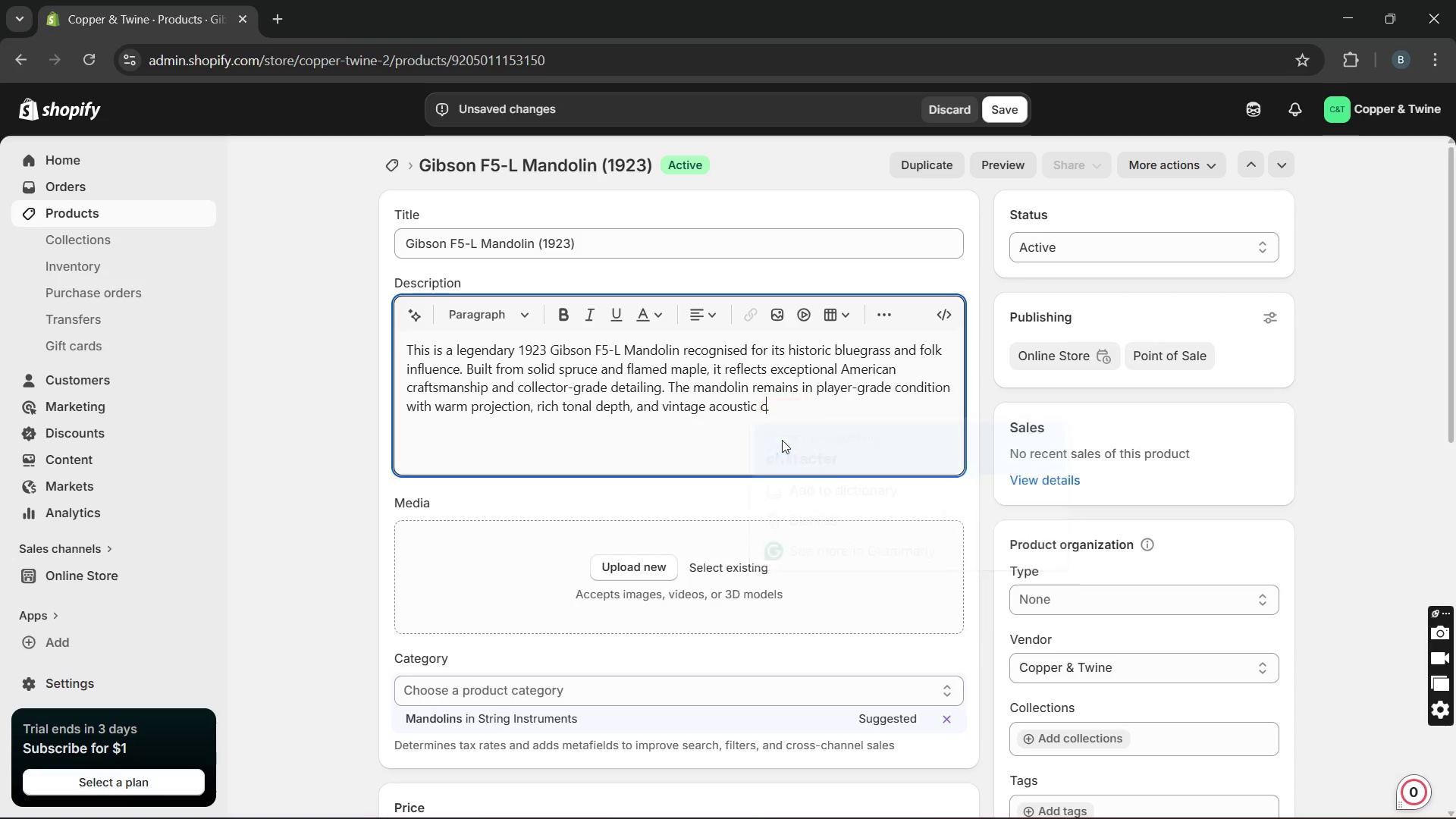 
key(Unknown)
 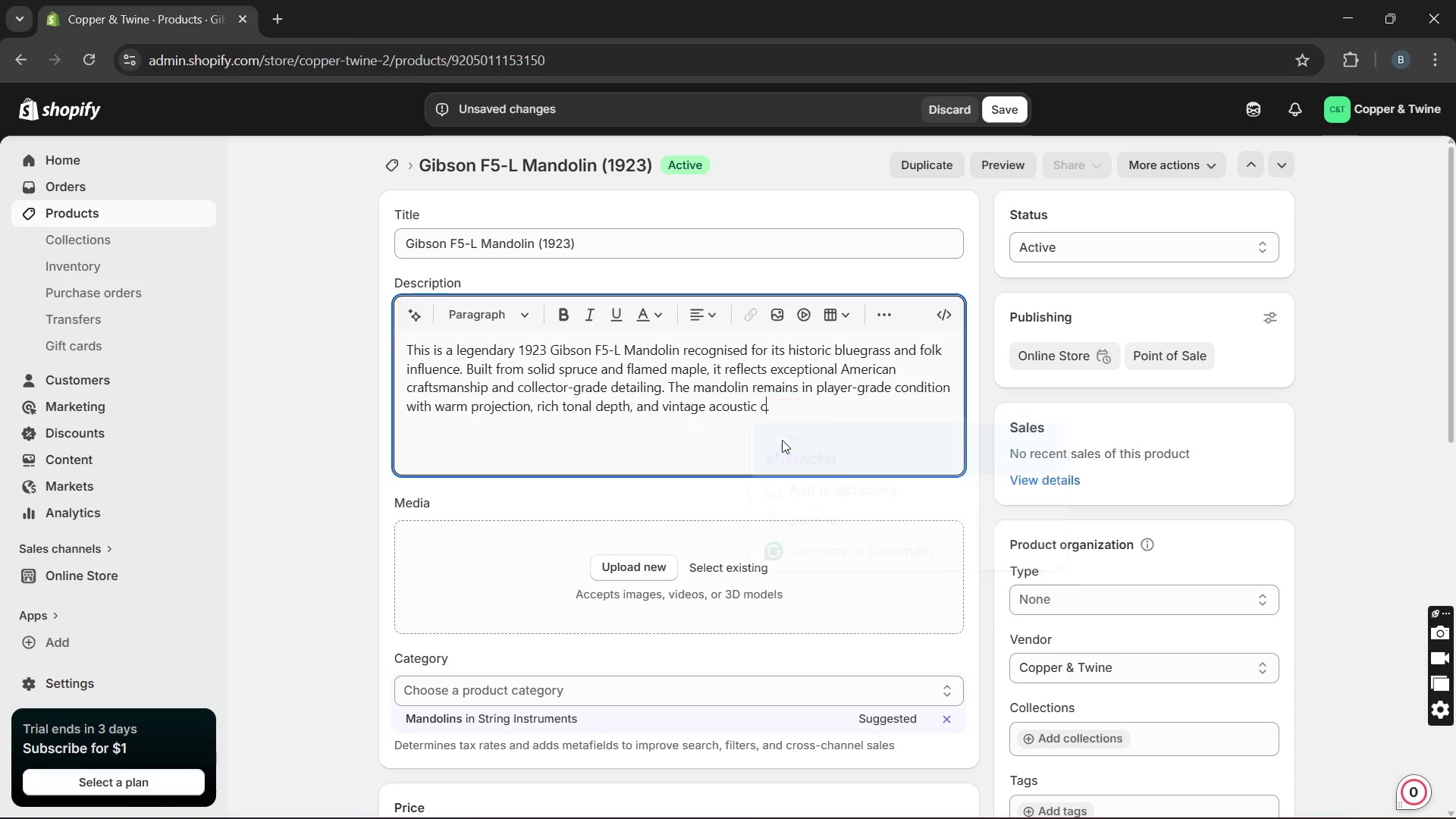 
key(Unknown)
 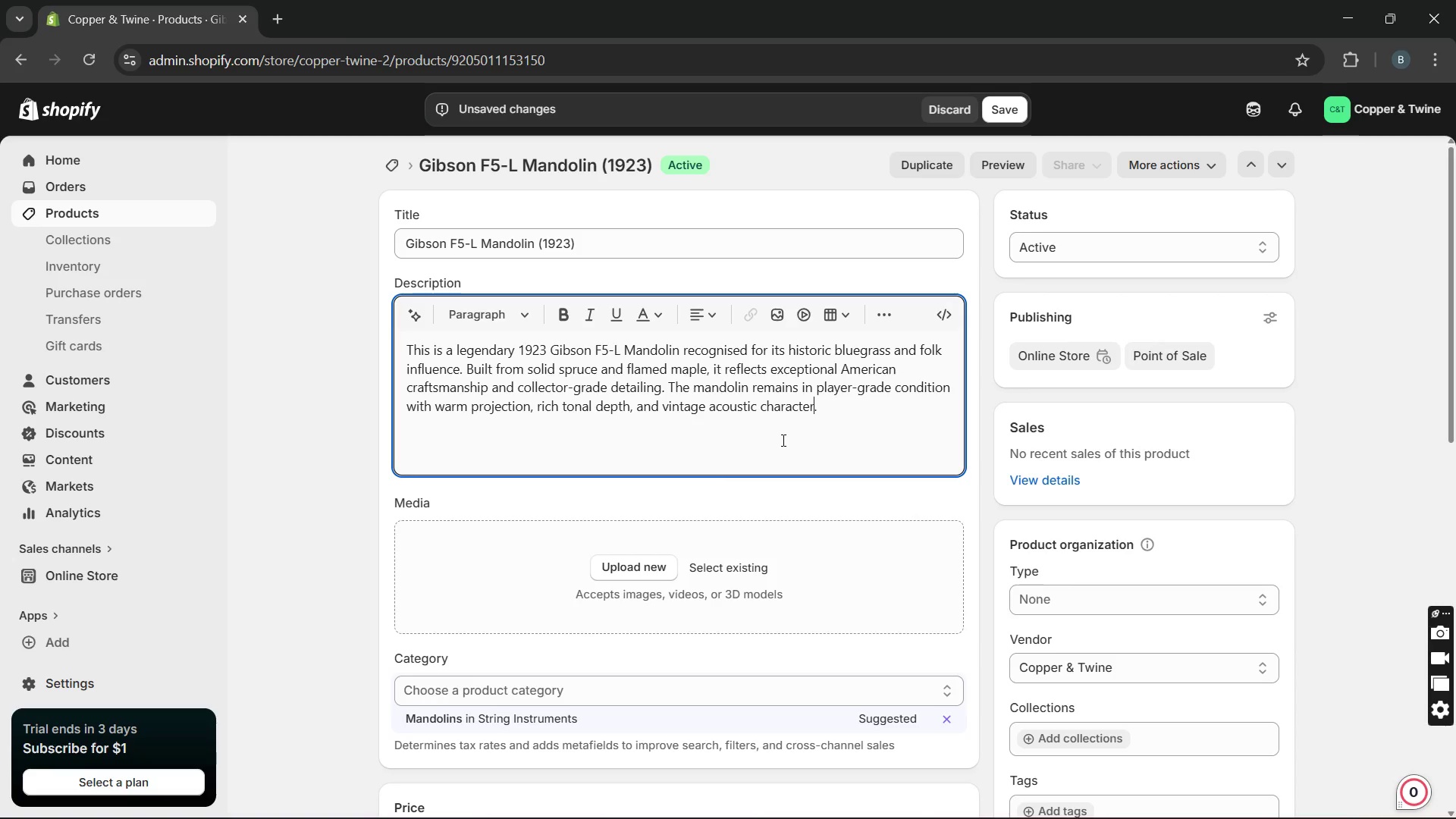 
key(Unknown)
 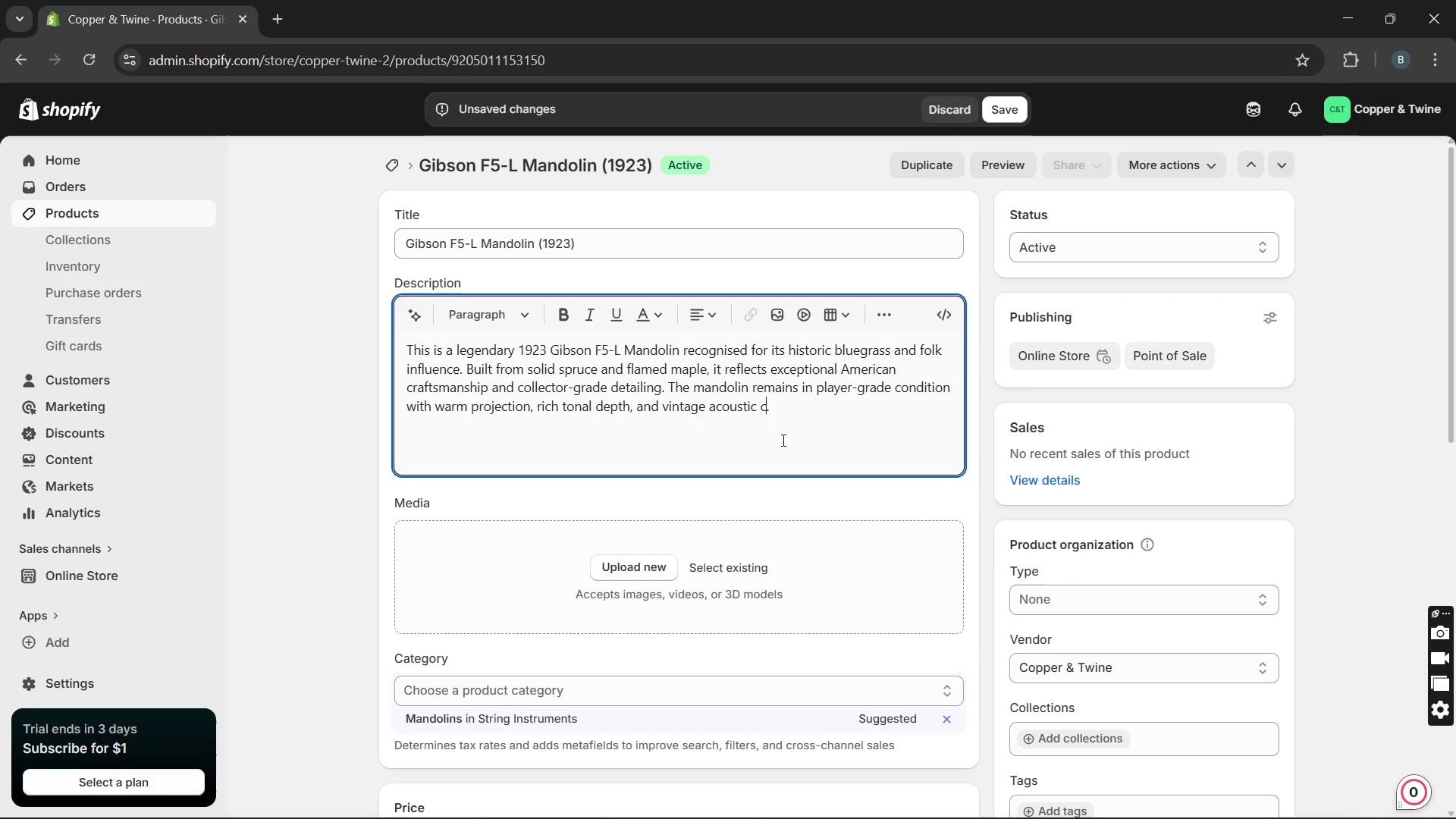 
key(Unknown)
 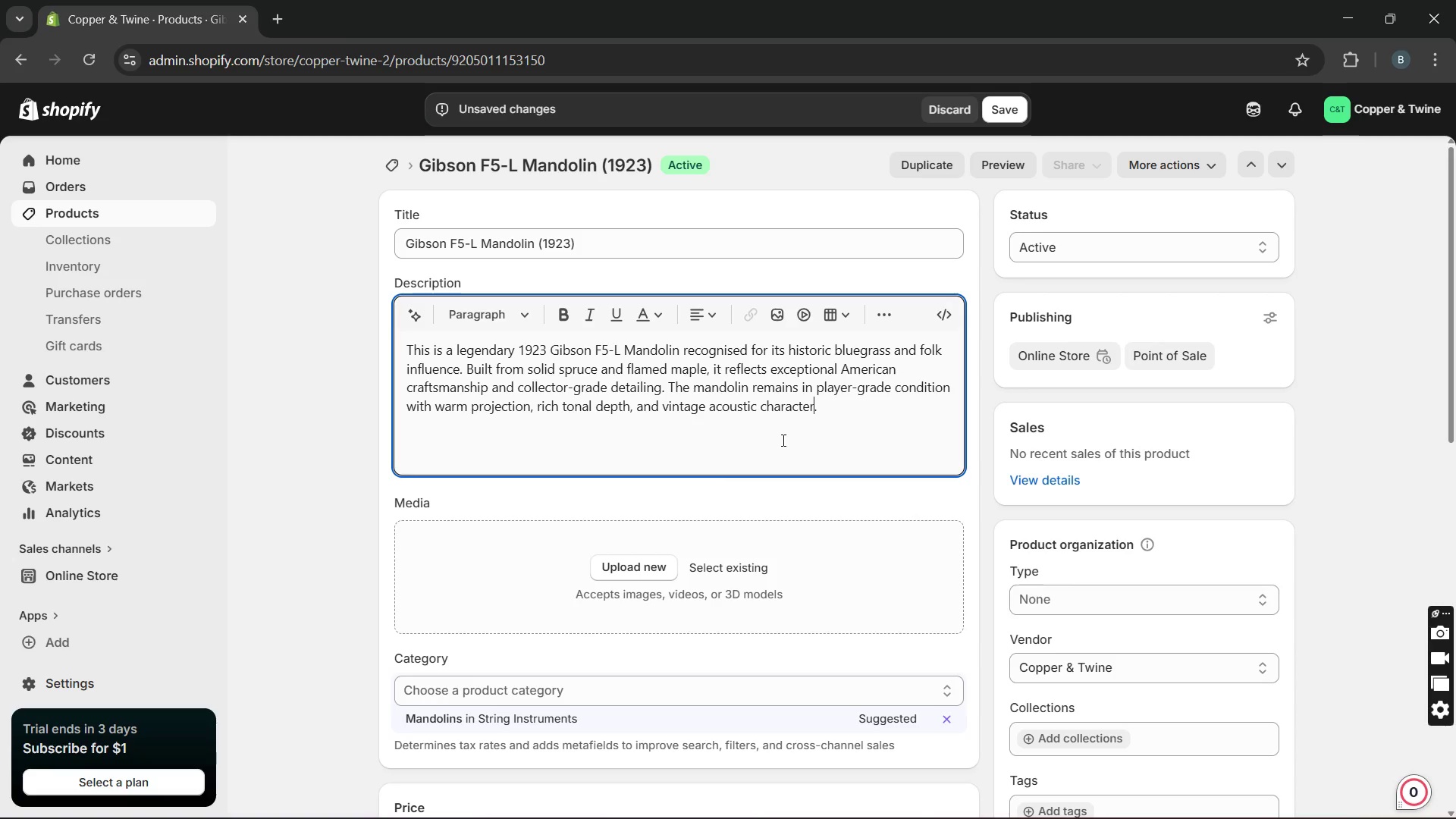 
key(Unknown)
 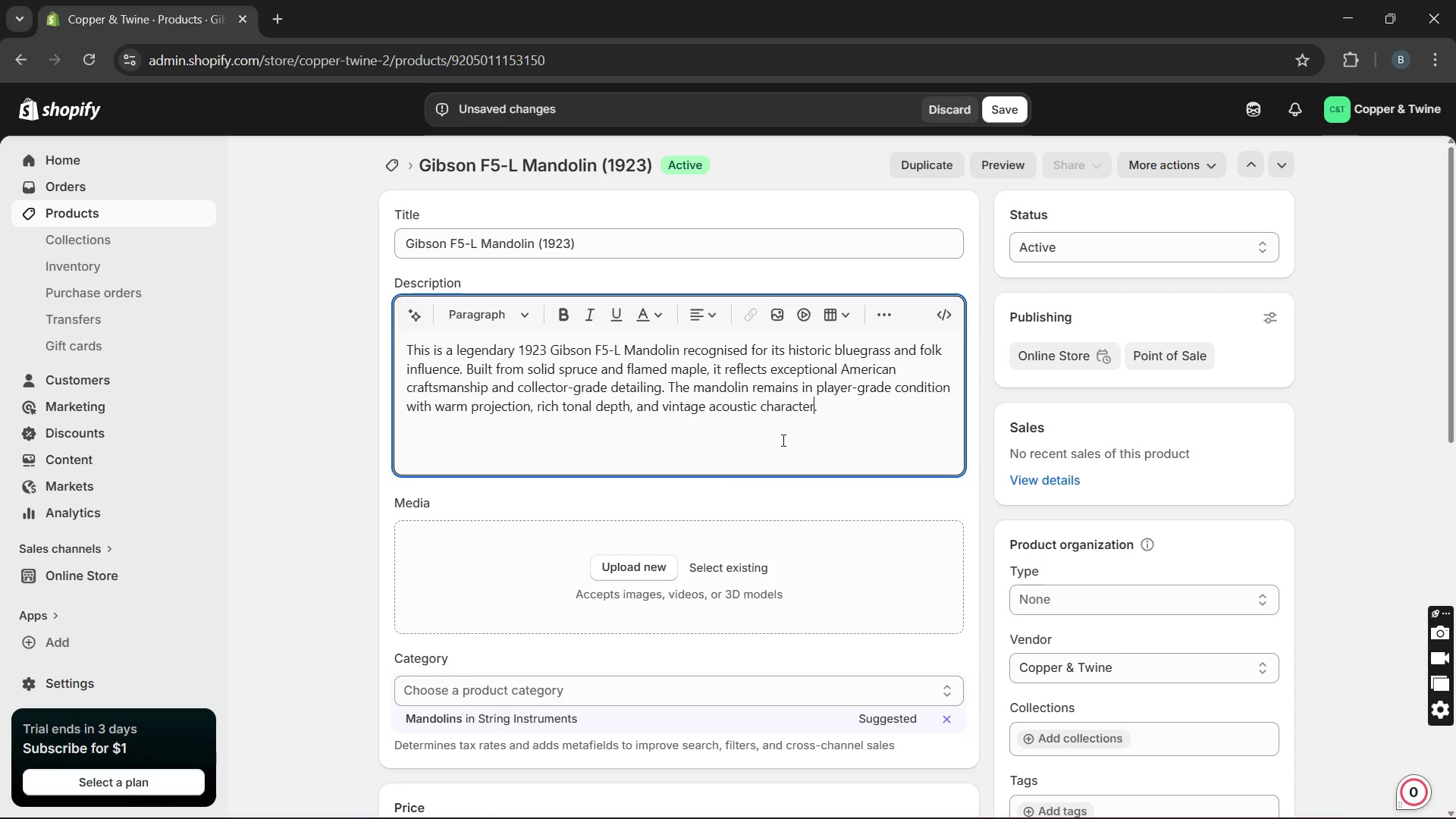 
key(Unknown)
 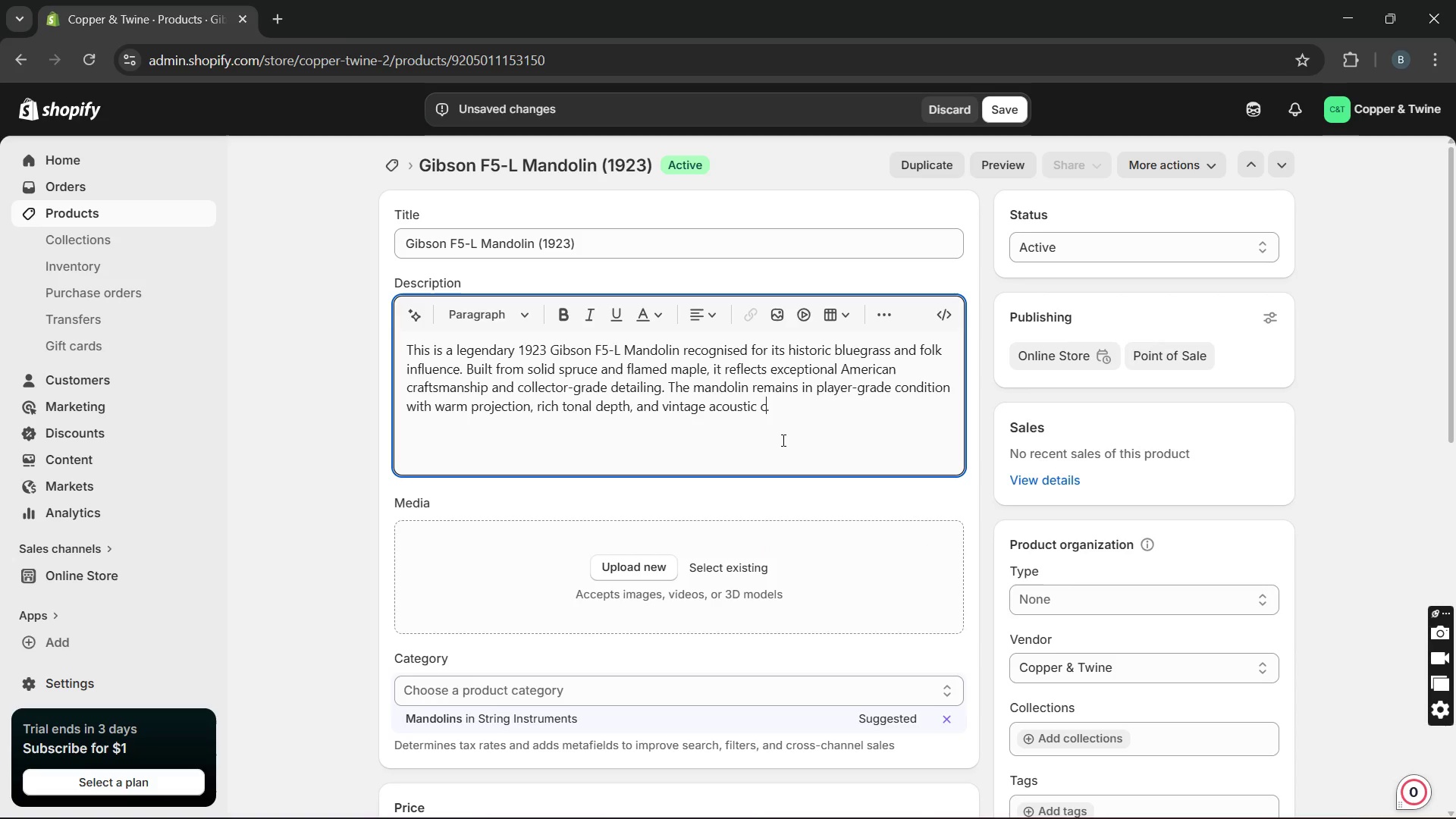 
left_click([852, 406])
 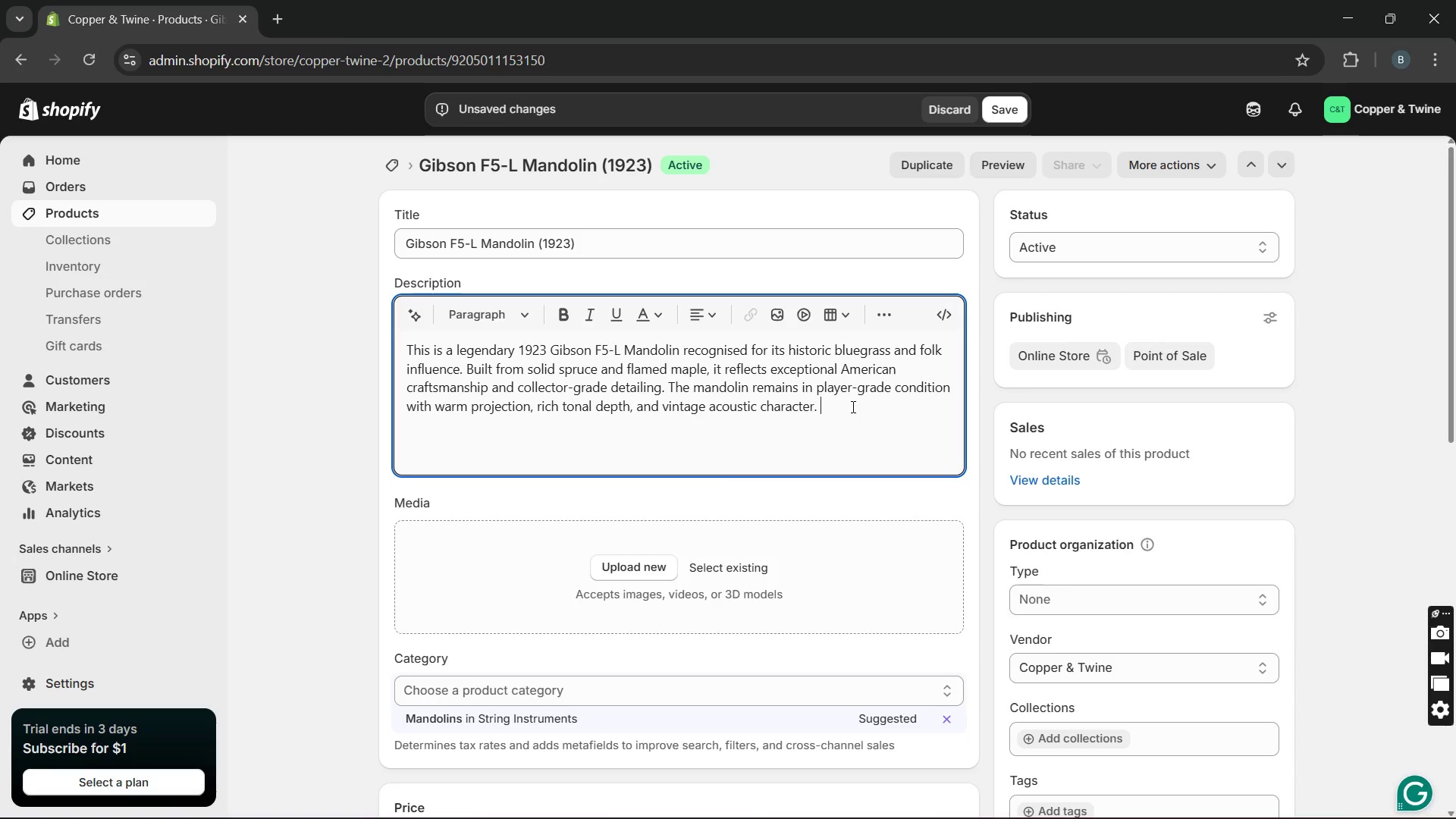 
type(It is ideal )
 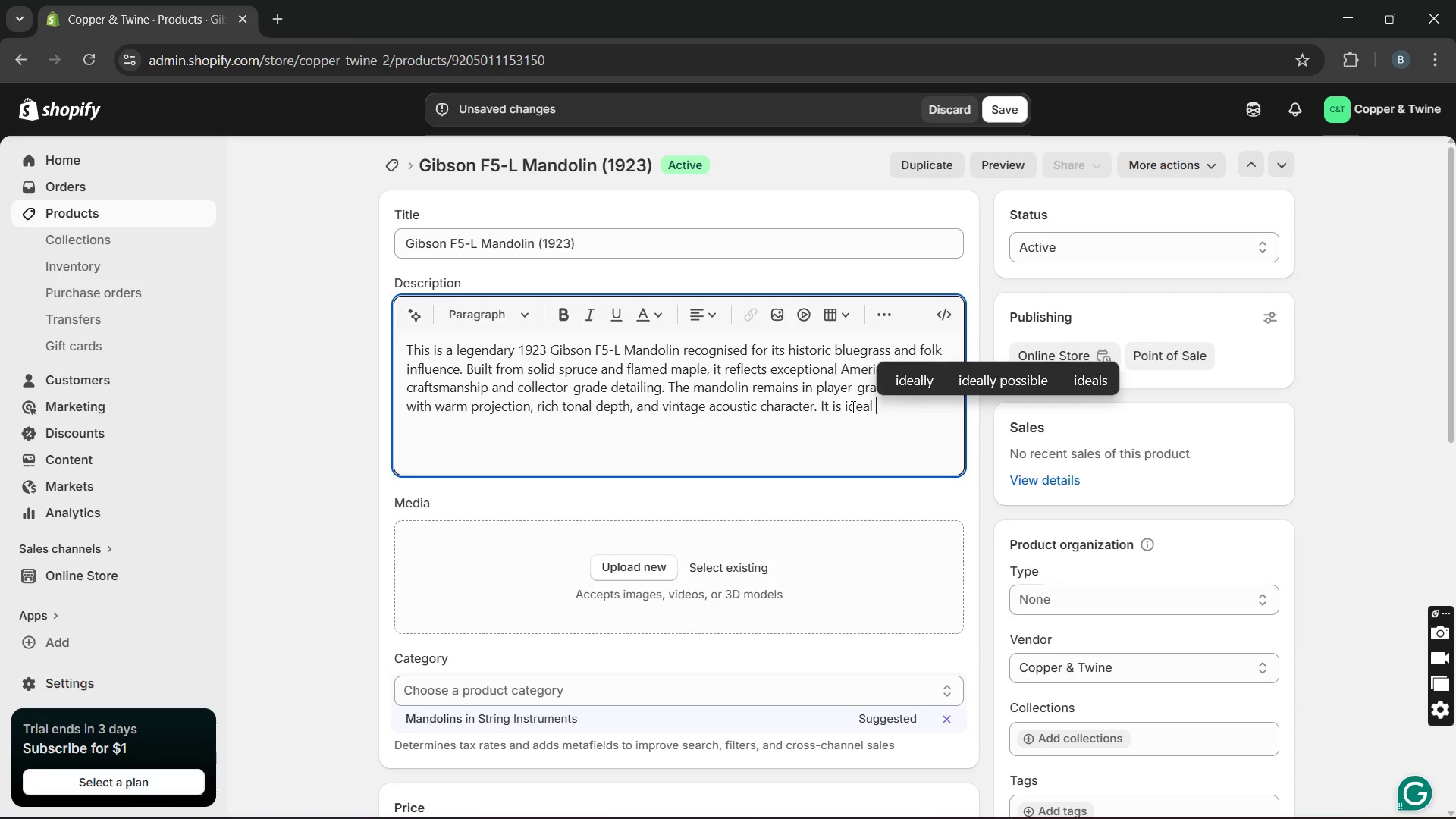 
type(for collector )
 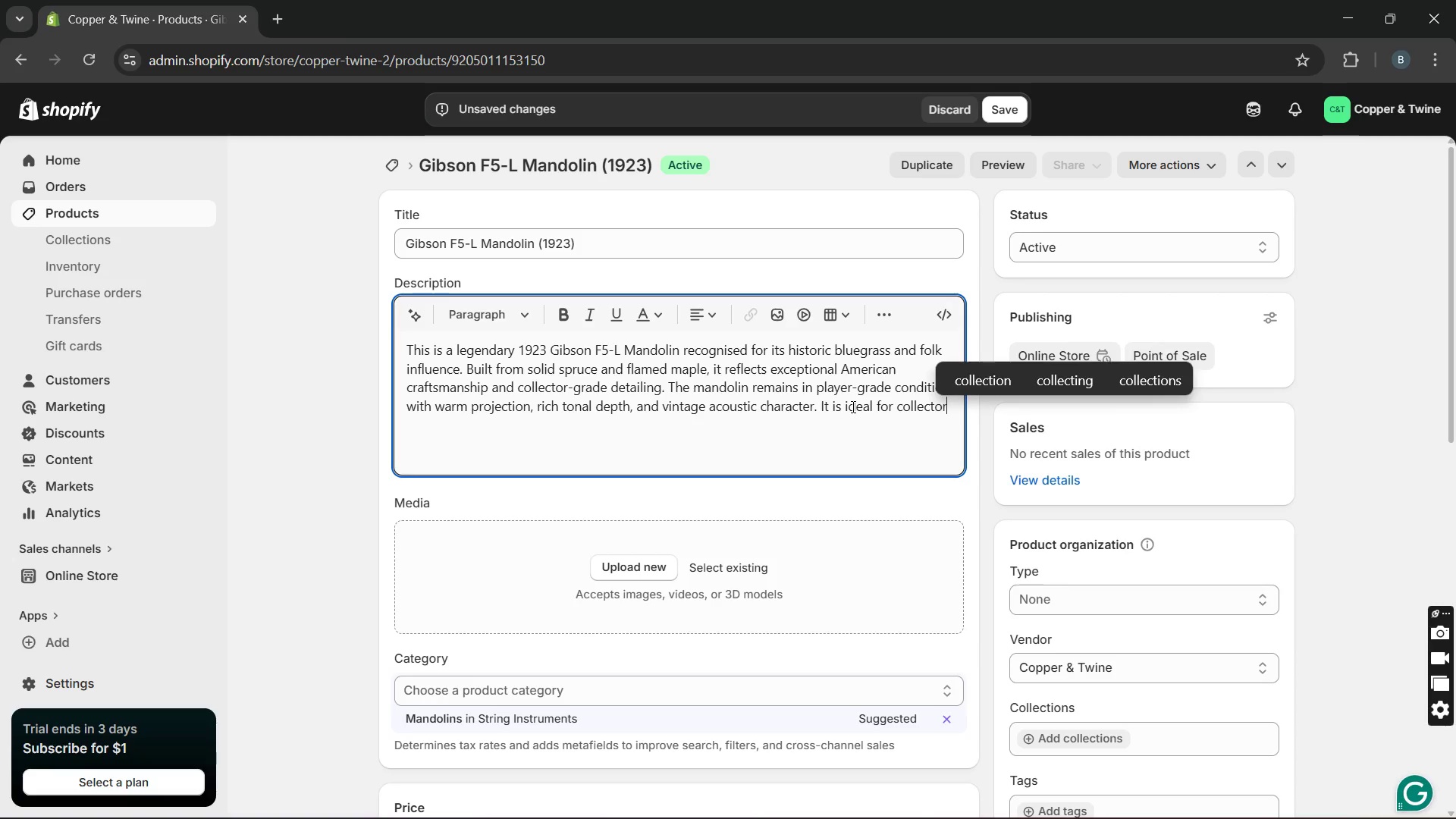 
key(Backspace)
type(, recording artists, and profr)
key(Backspace)
type(essional mandolin)
 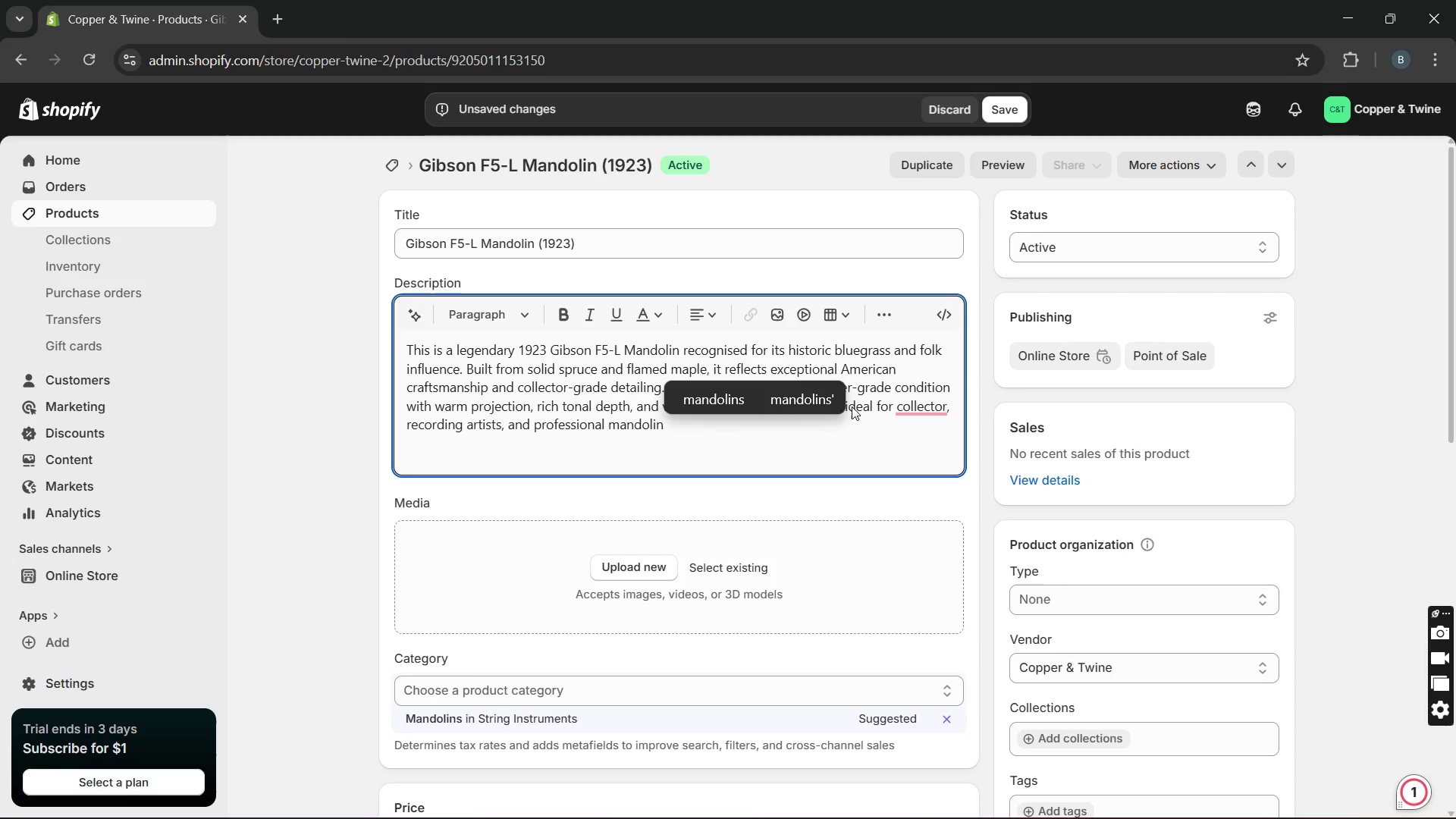 
type( o)
key(Backspace)
type(players,)
key(Backspace)
type(.)
 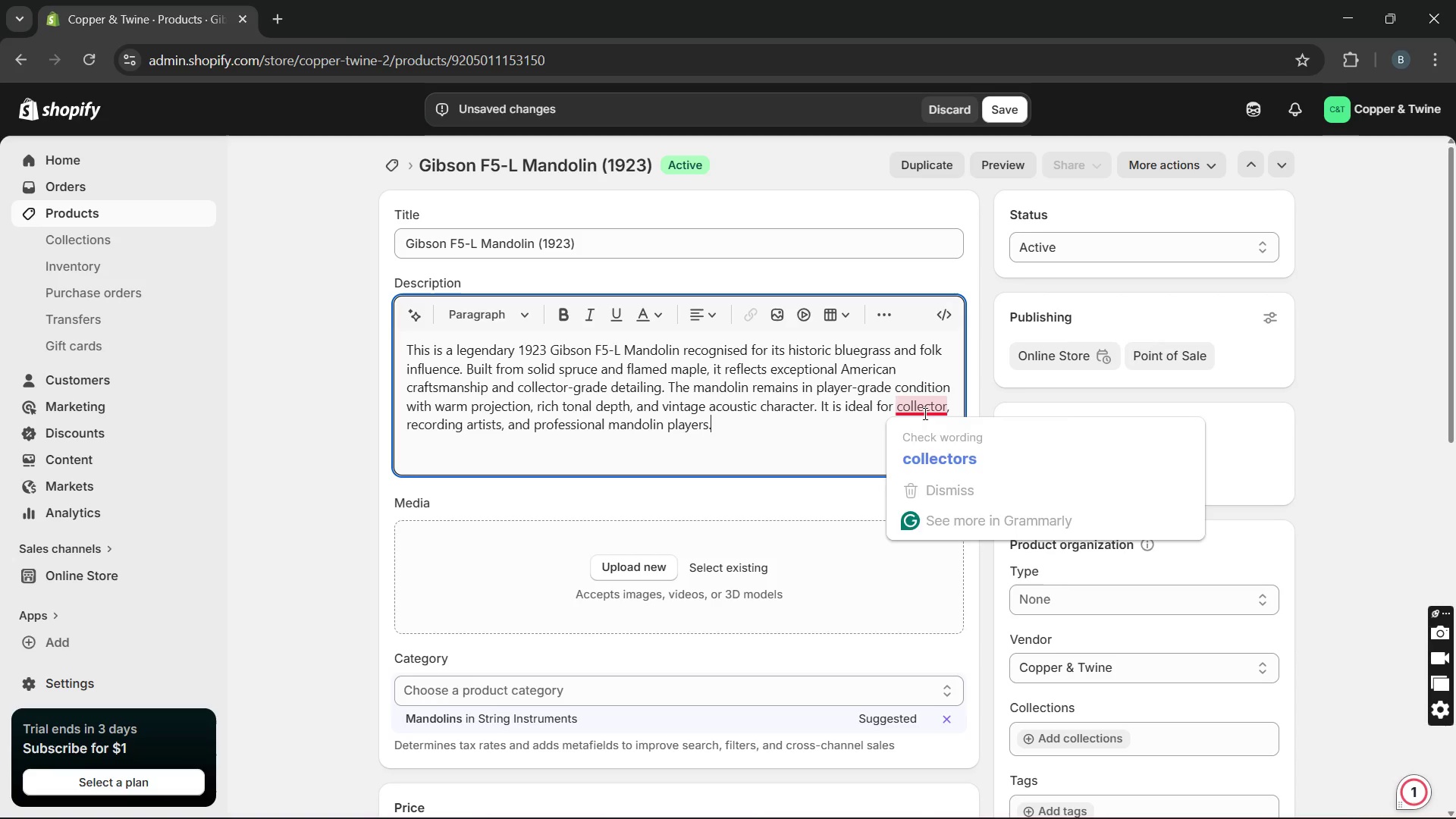 
left_click([921, 446])
 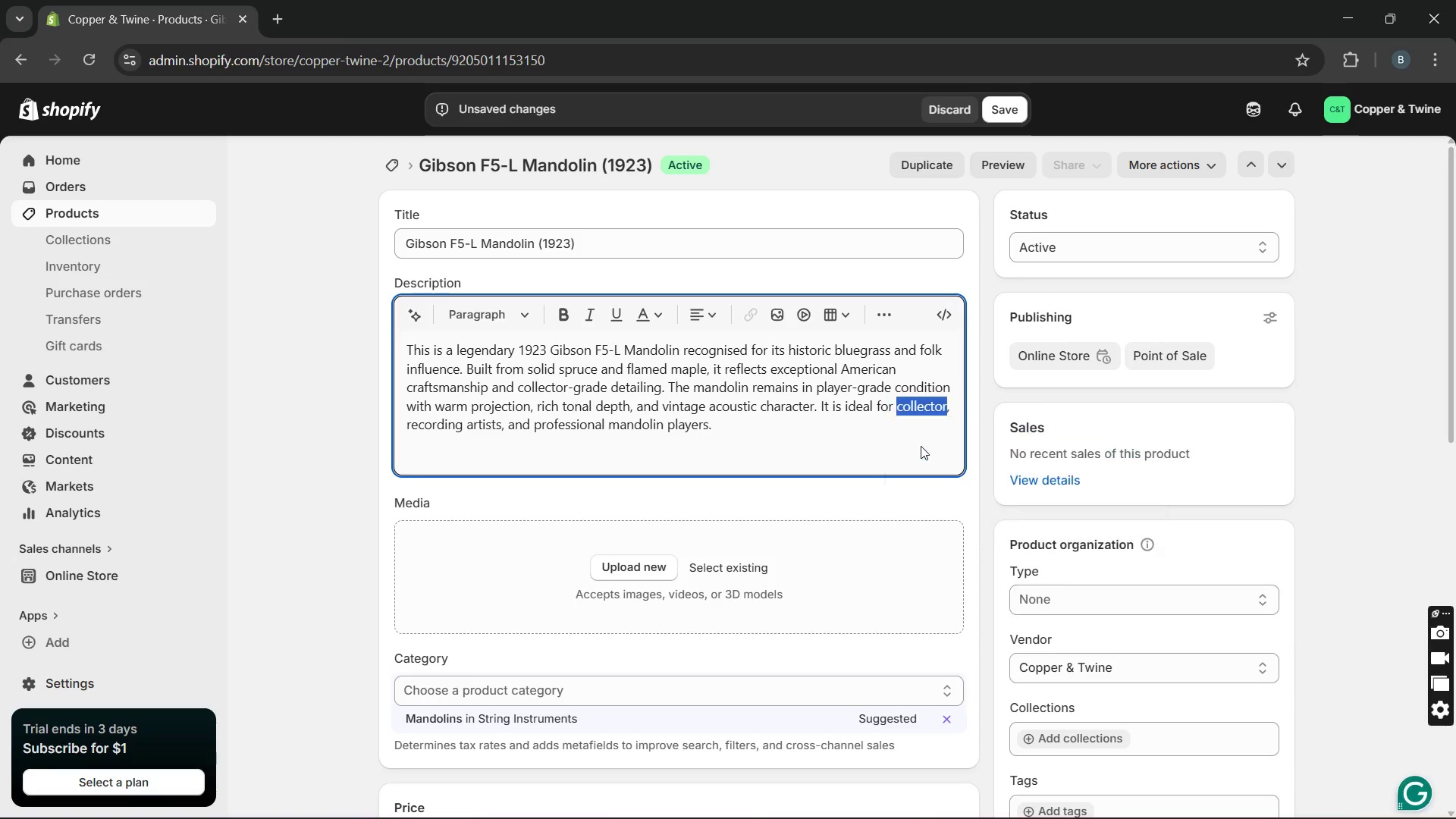 
key(Unknown)
 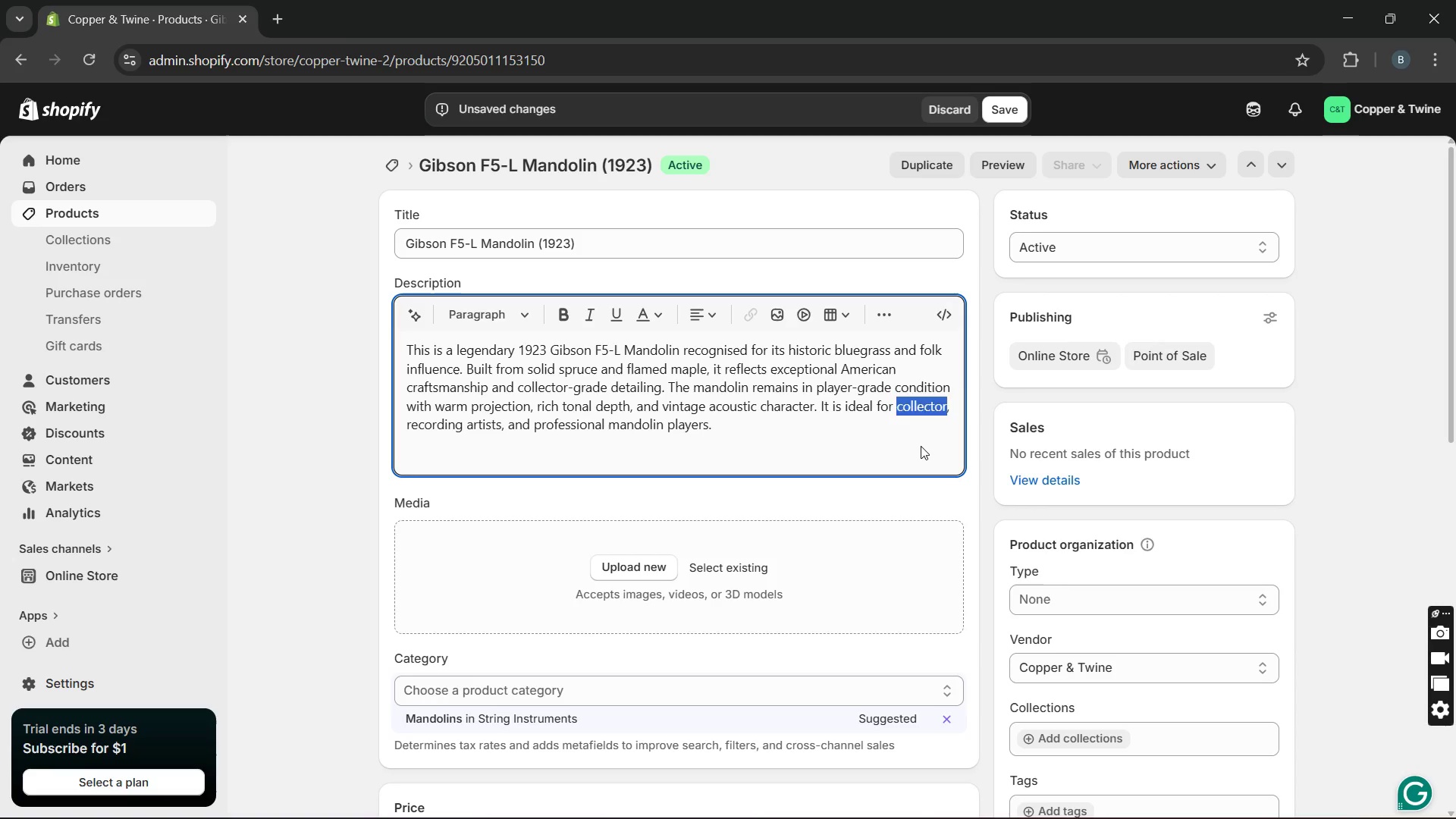 
key(Unknown)
 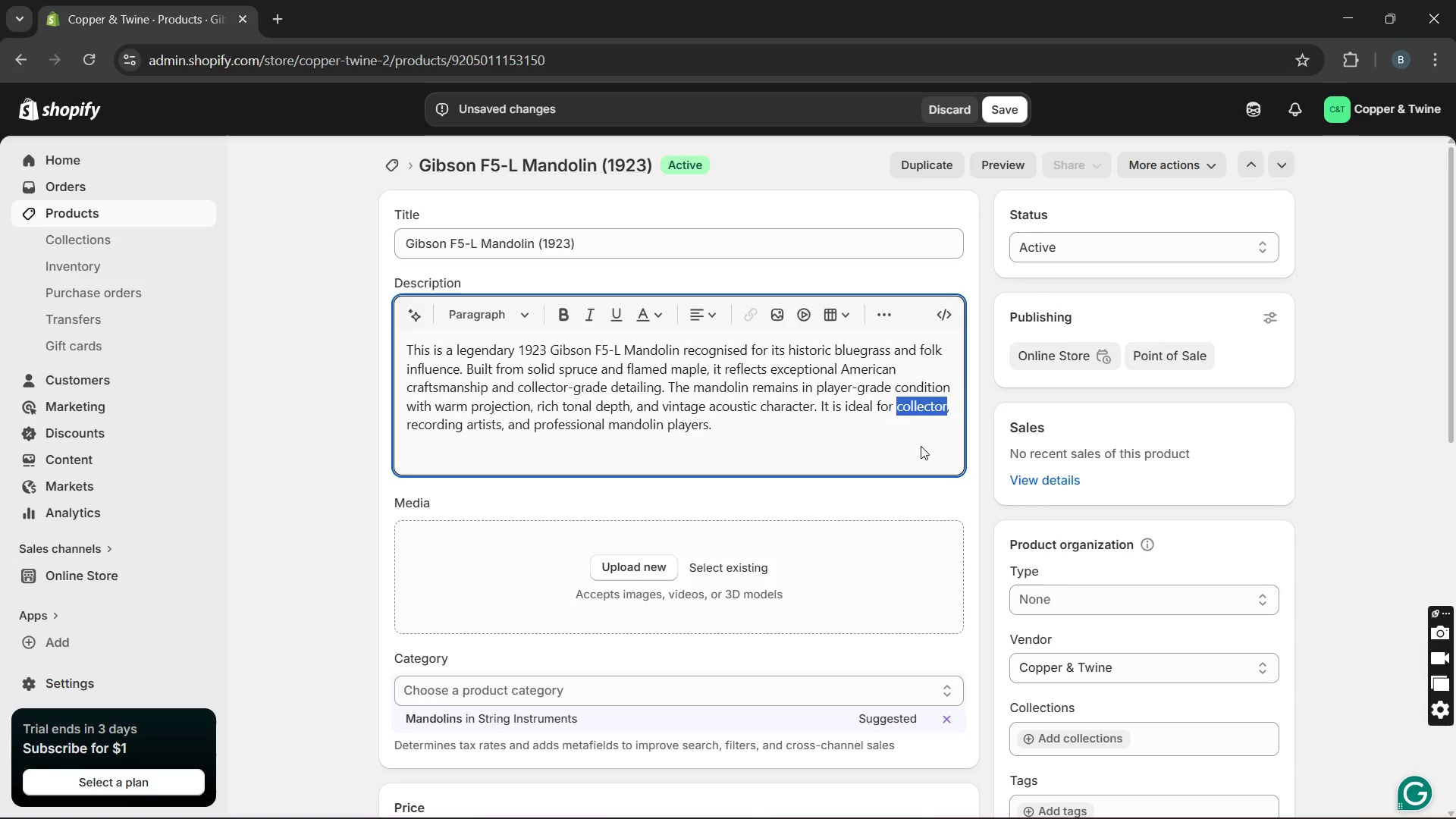 
key(Unknown)
 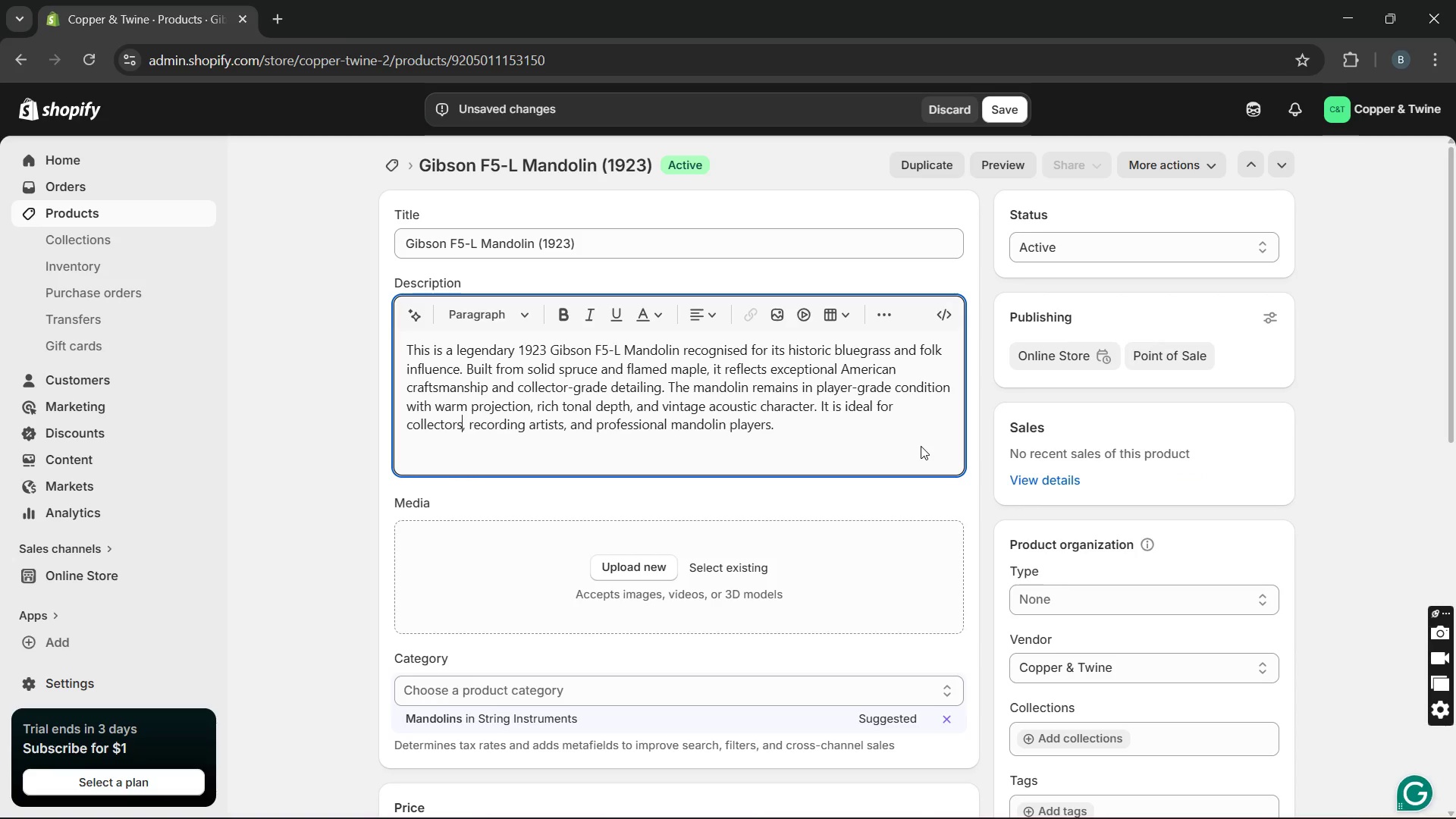 
key(Unknown)
 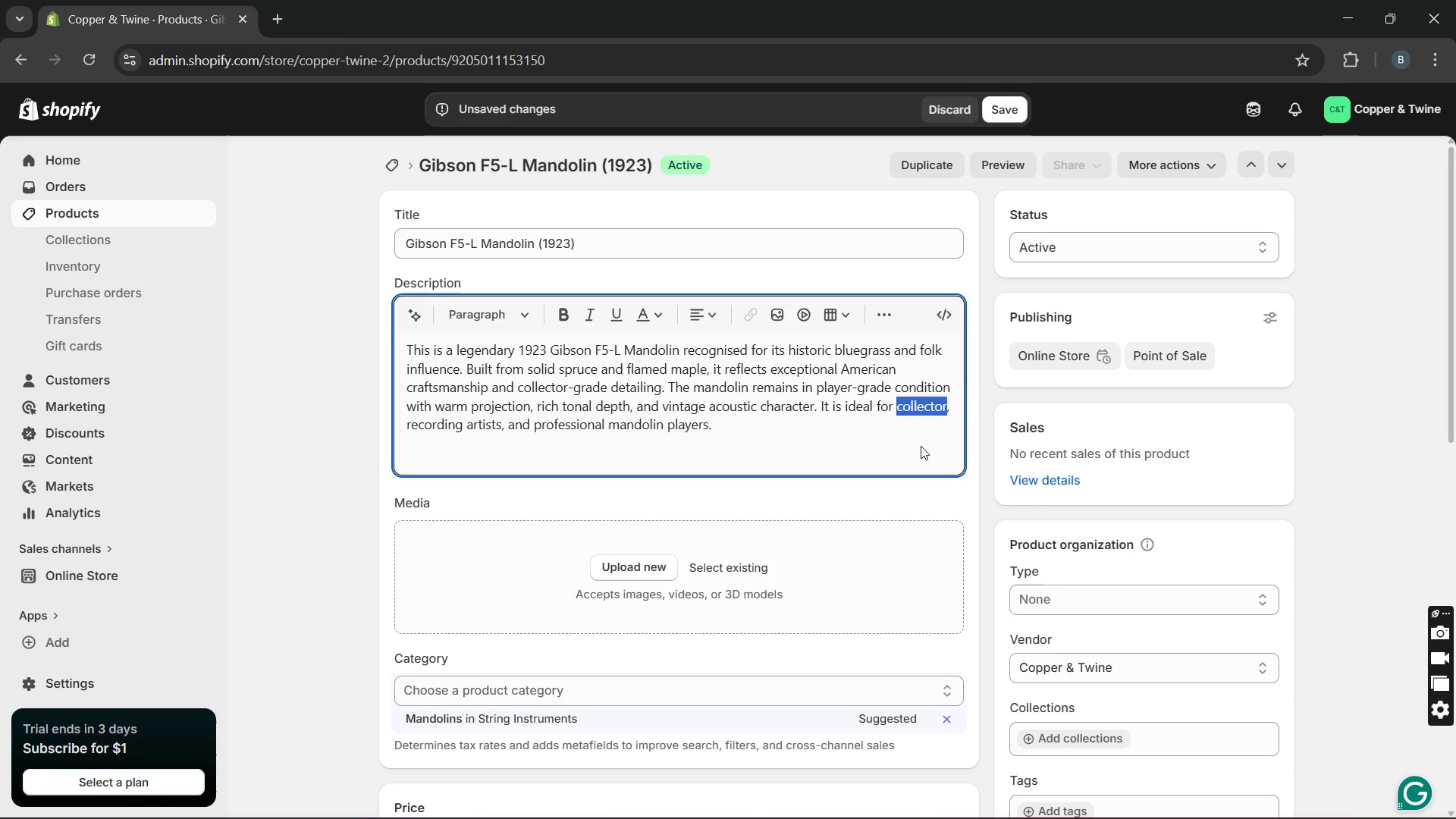 
key(Unknown)
 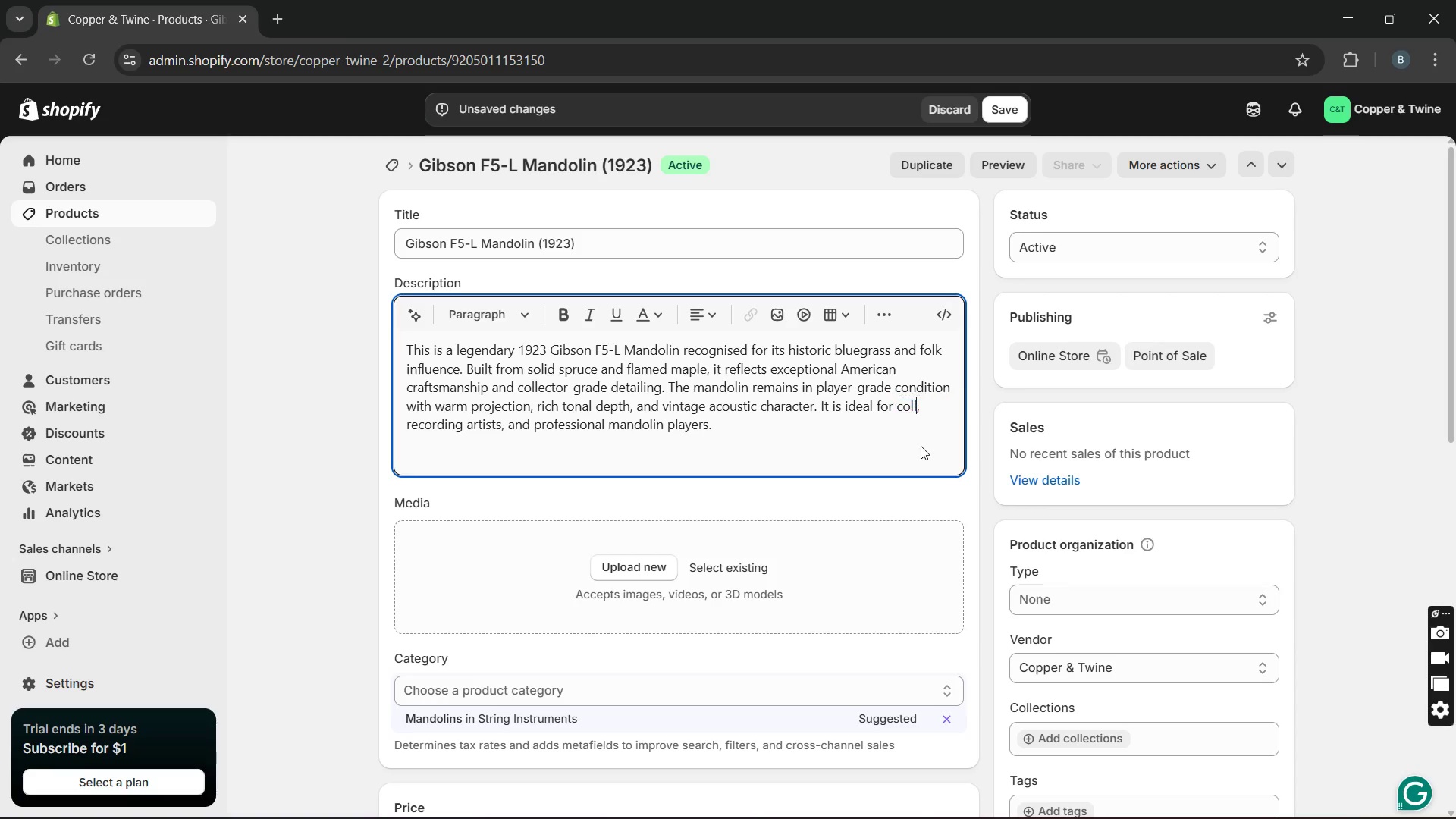 
key(Unknown)
 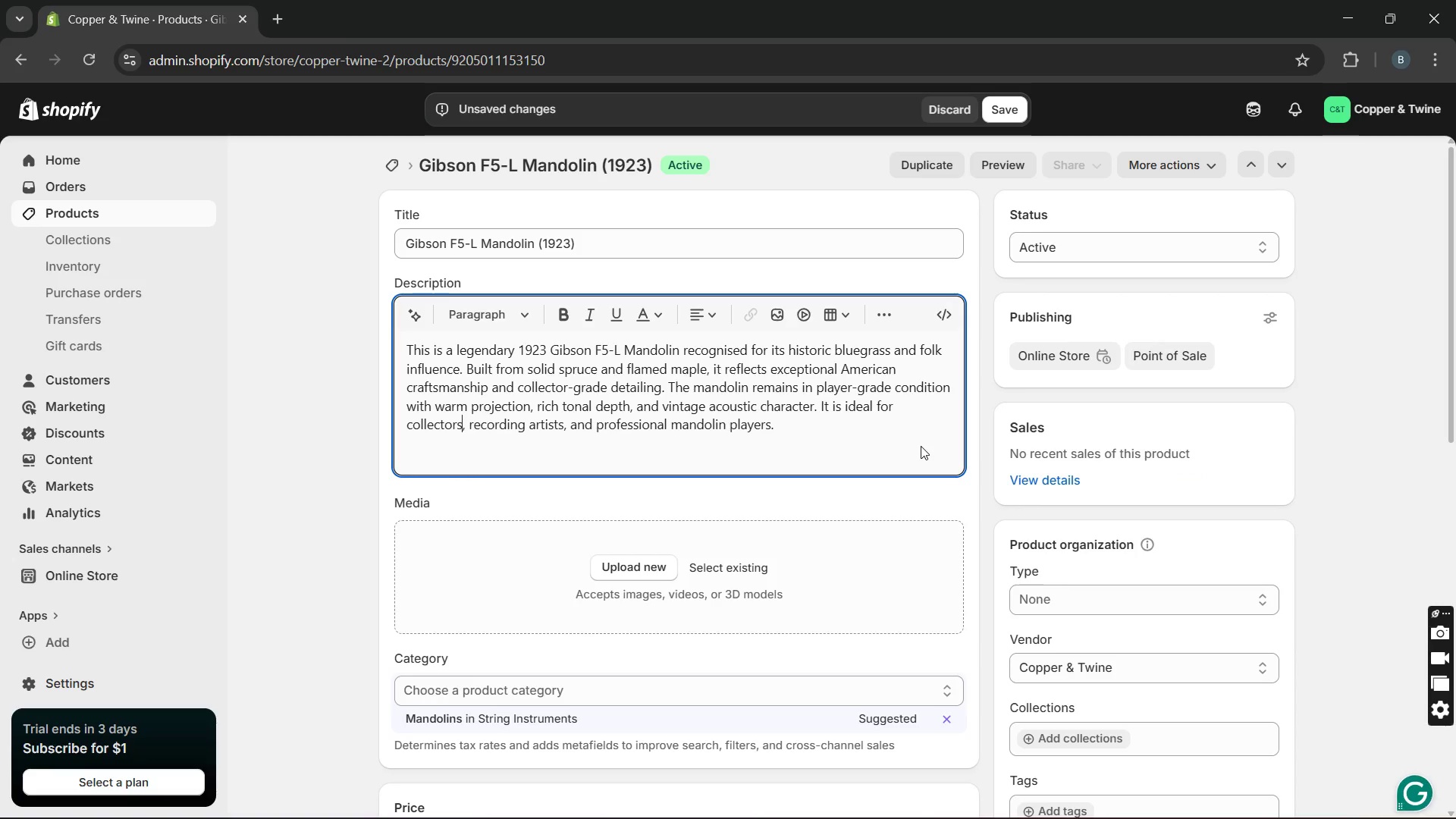 
key(Unknown)
 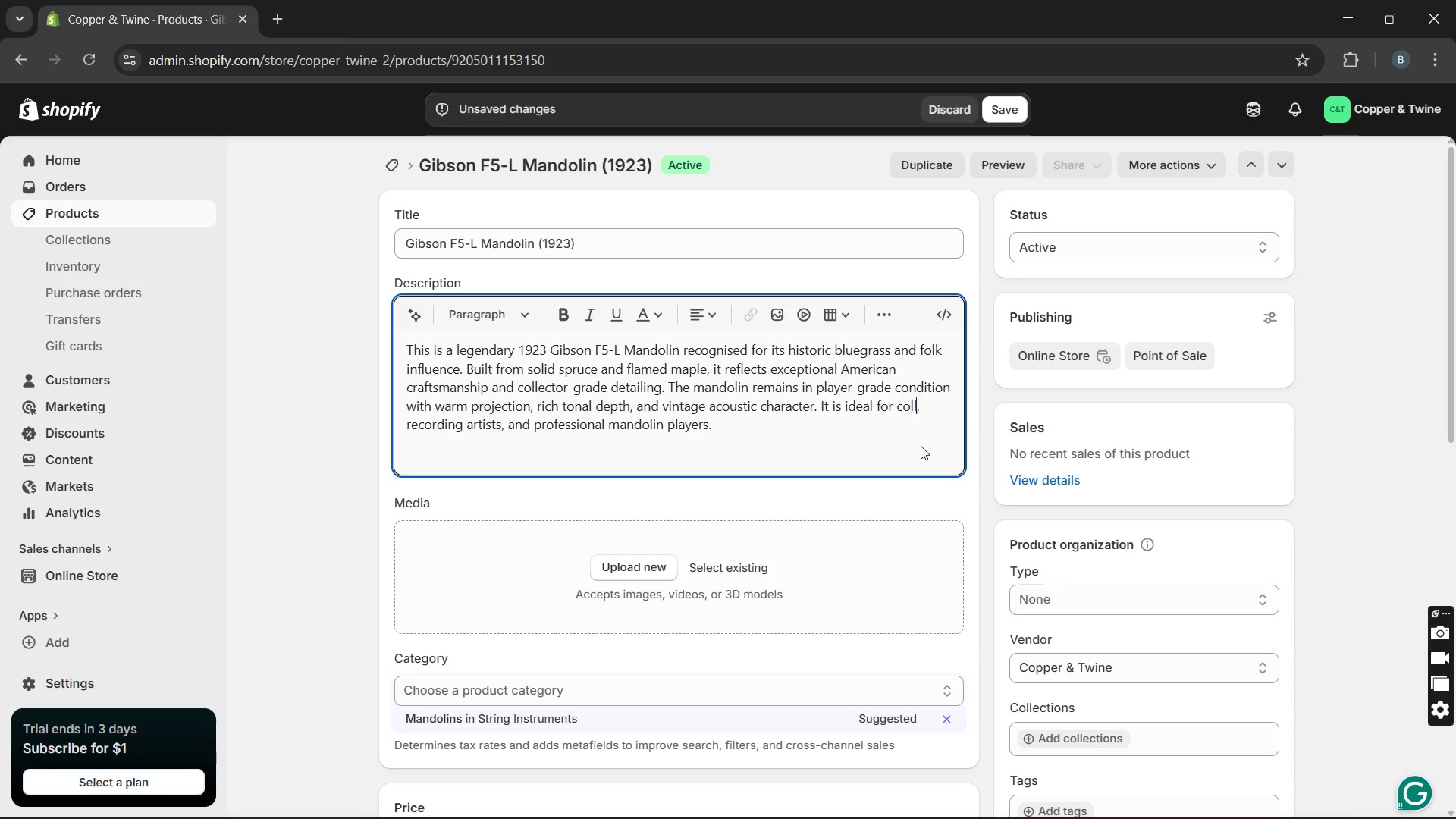 
key(Unknown)
 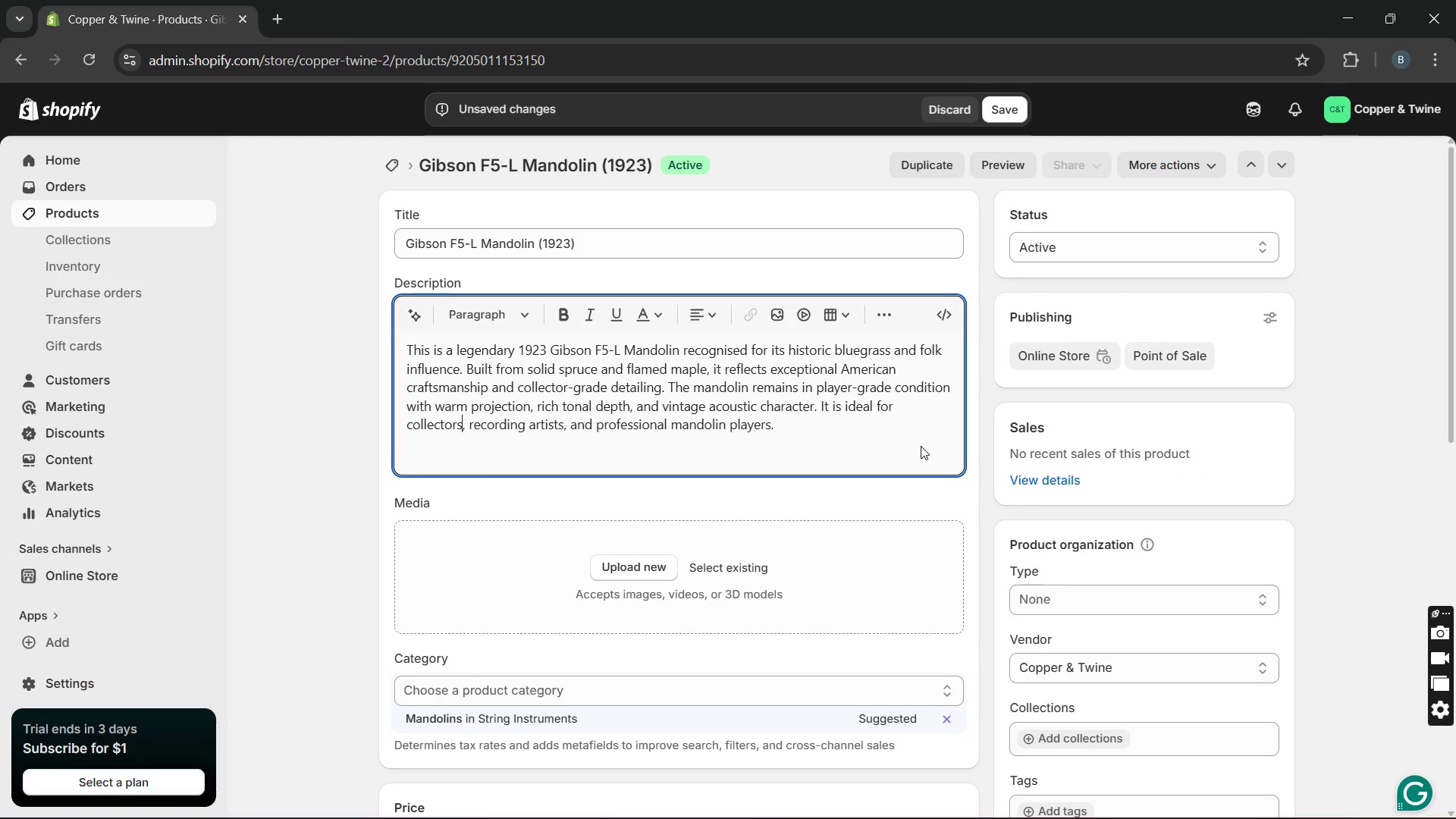 
key(Unknown)
 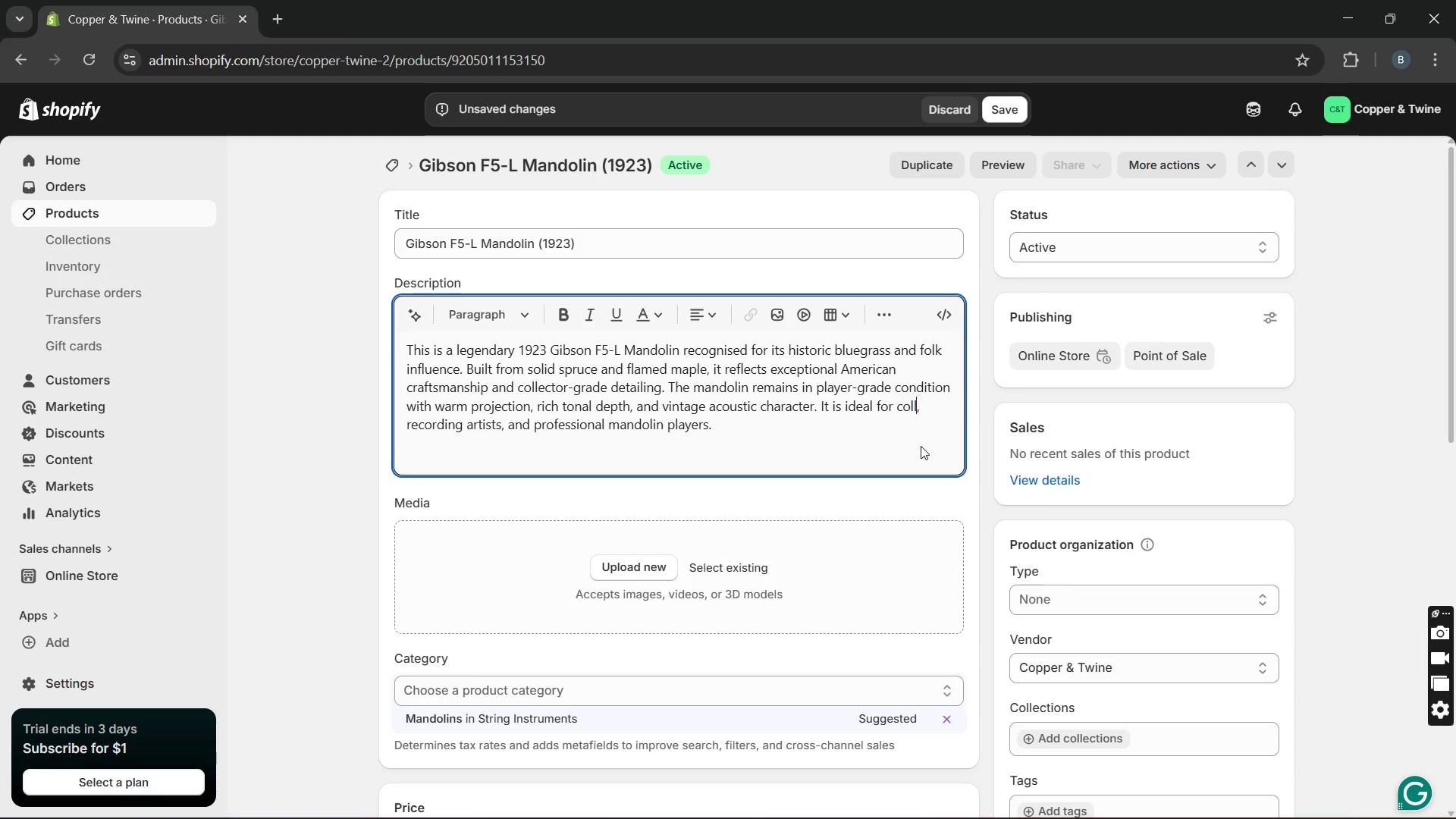 
key(Unknown)
 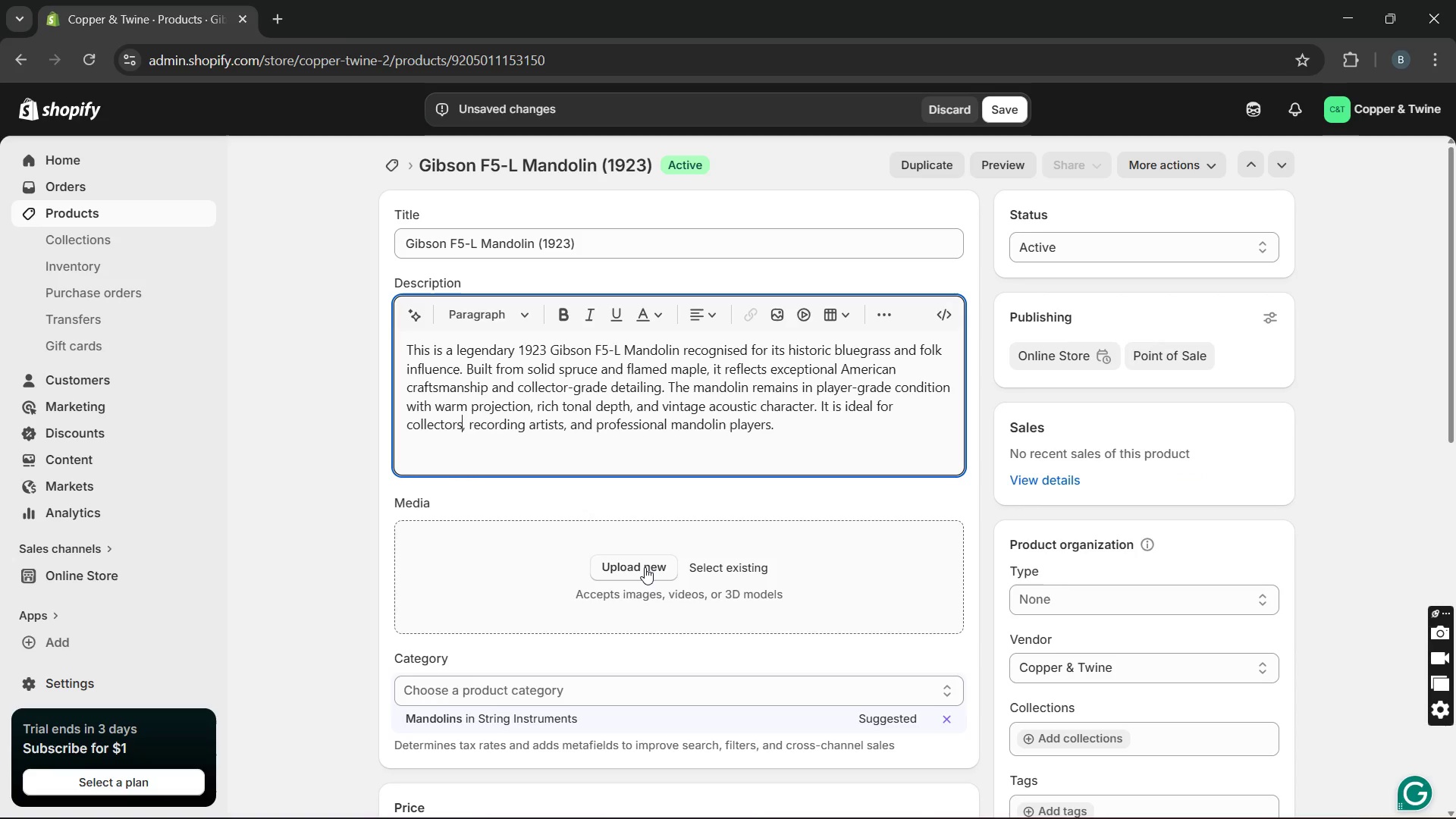 
left_click([645, 567])
 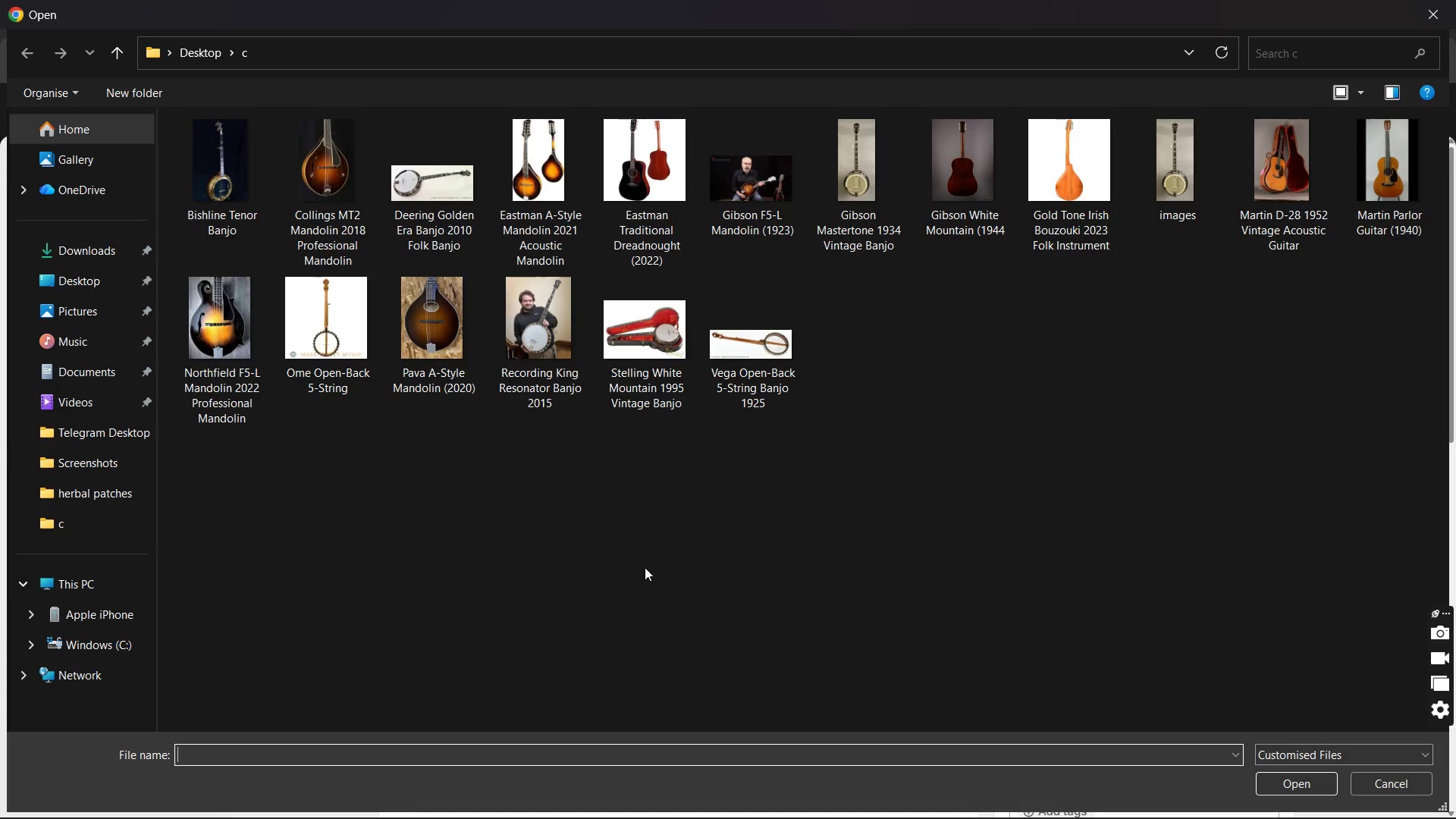 
wait(19.55)
 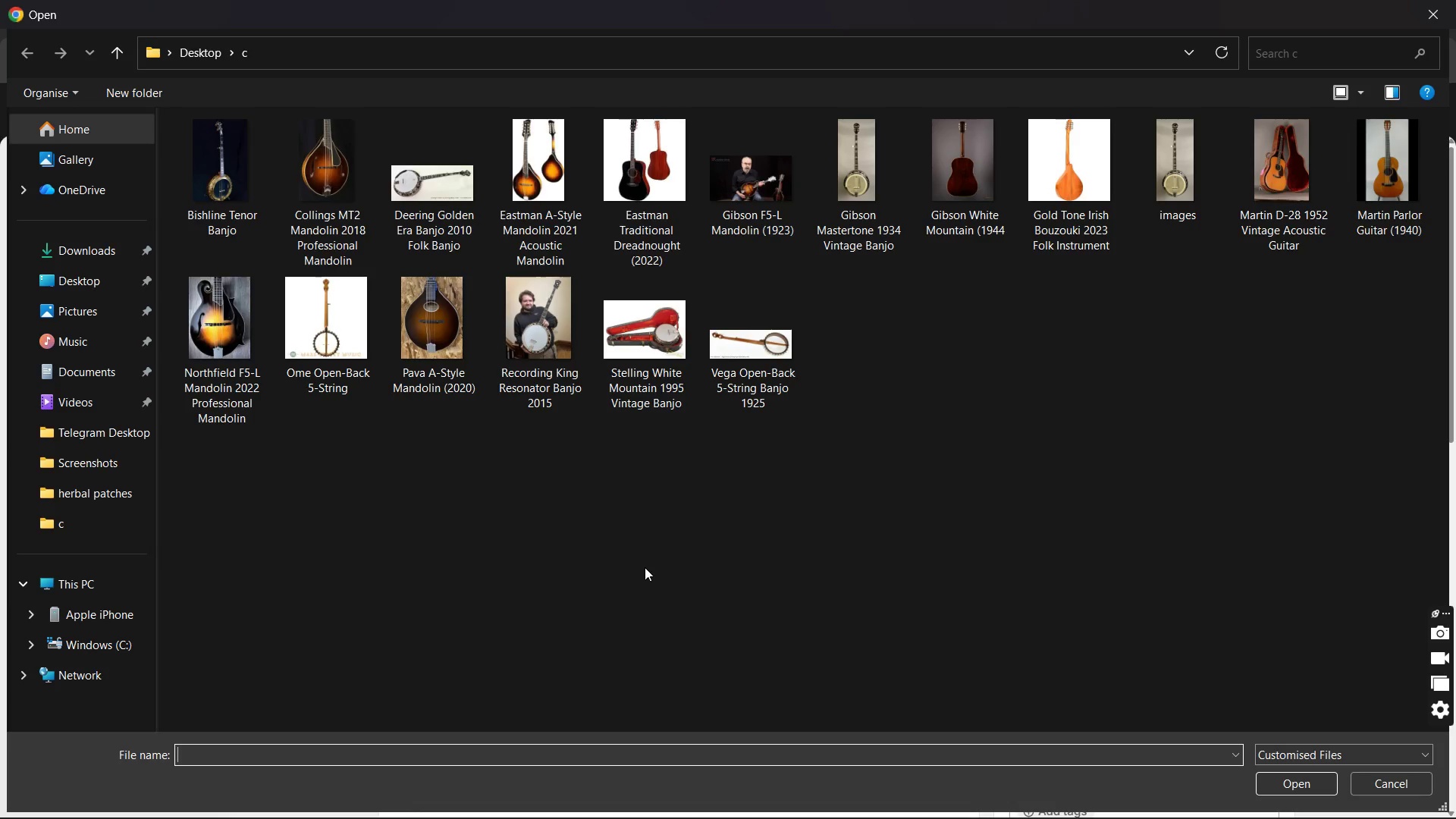 
left_click_drag(start_coordinate=[748, 256], to_coordinate=[739, 221])
 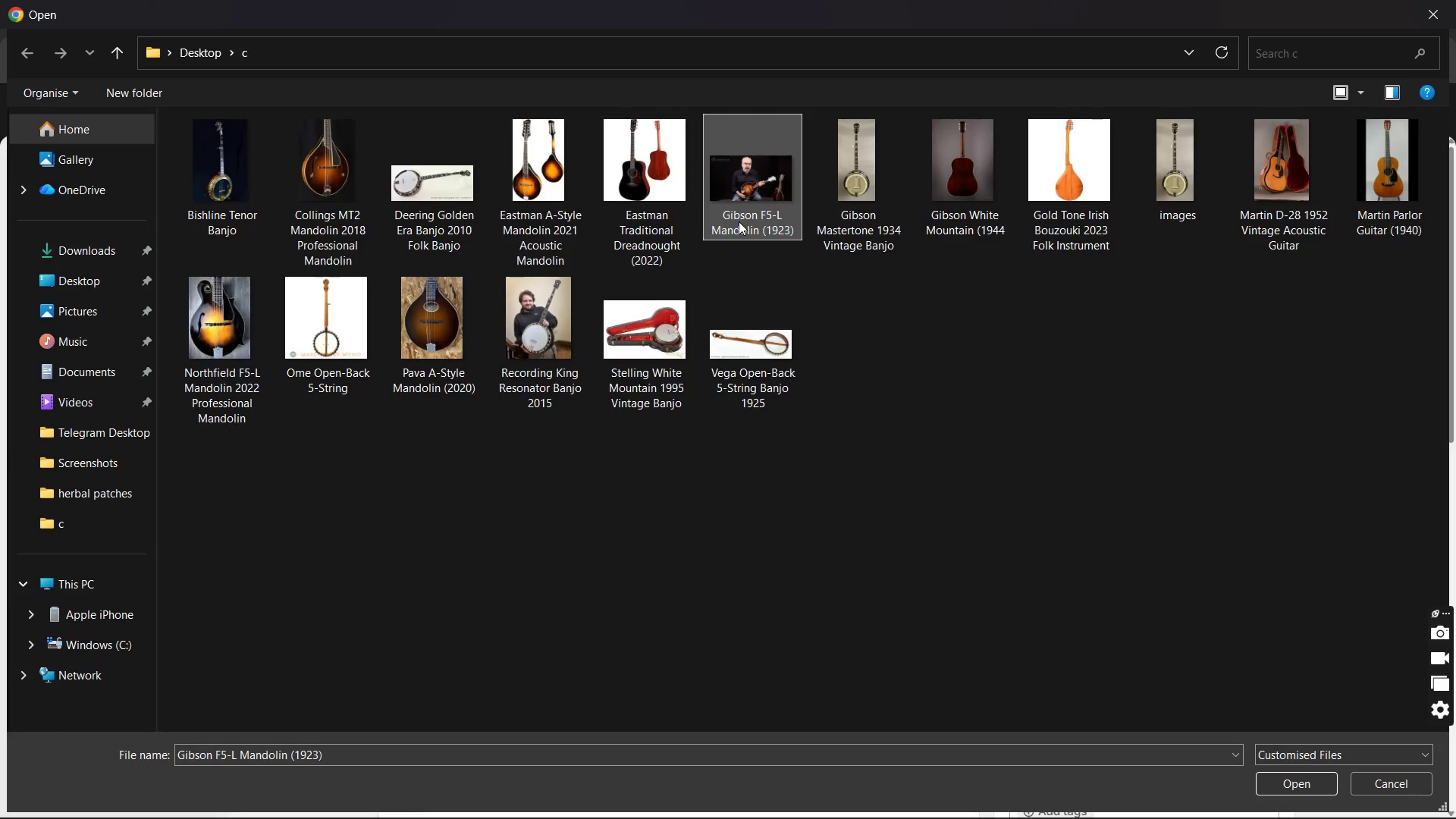 
double_click([739, 221])
 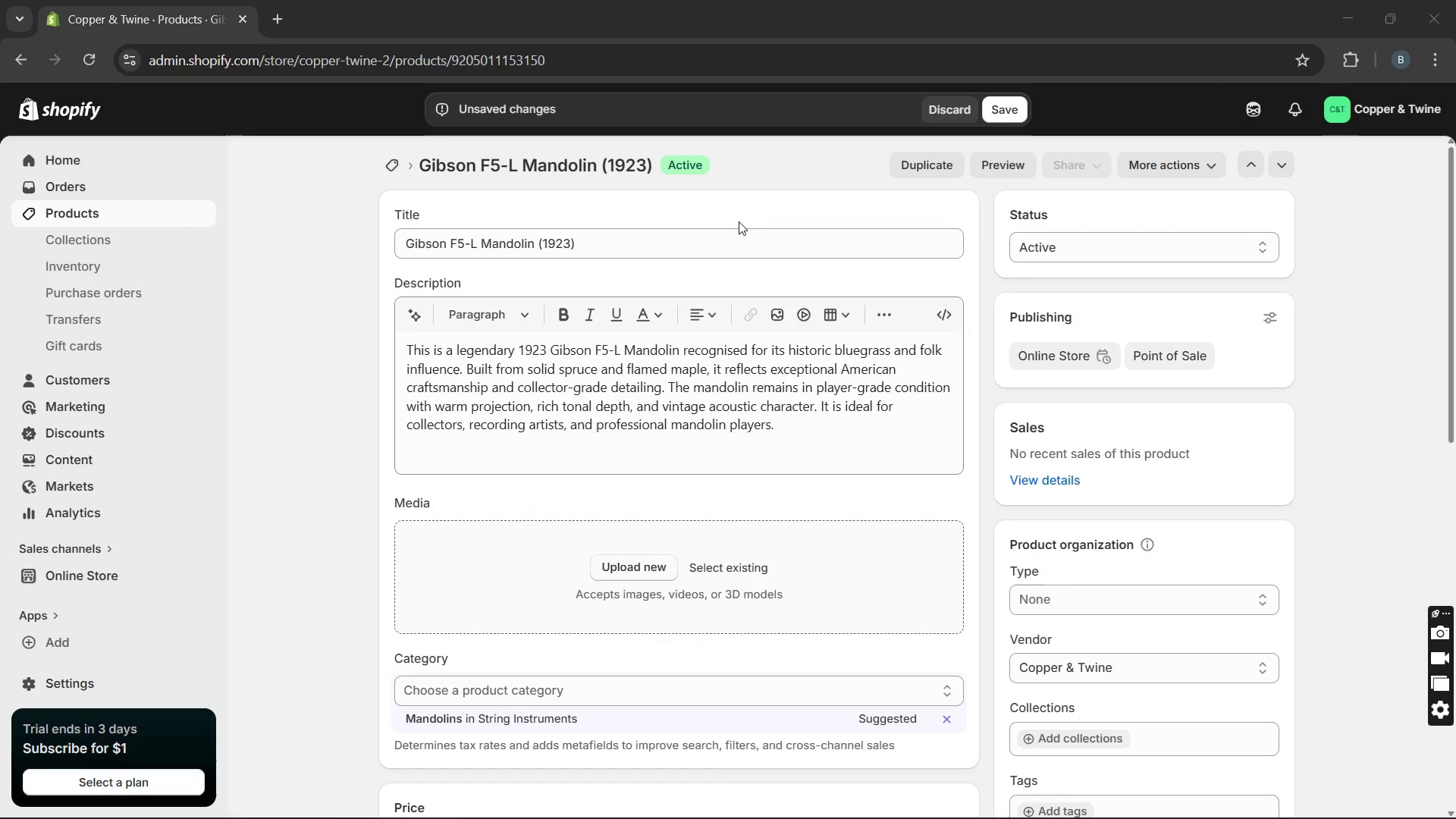 
triple_click([739, 221])
 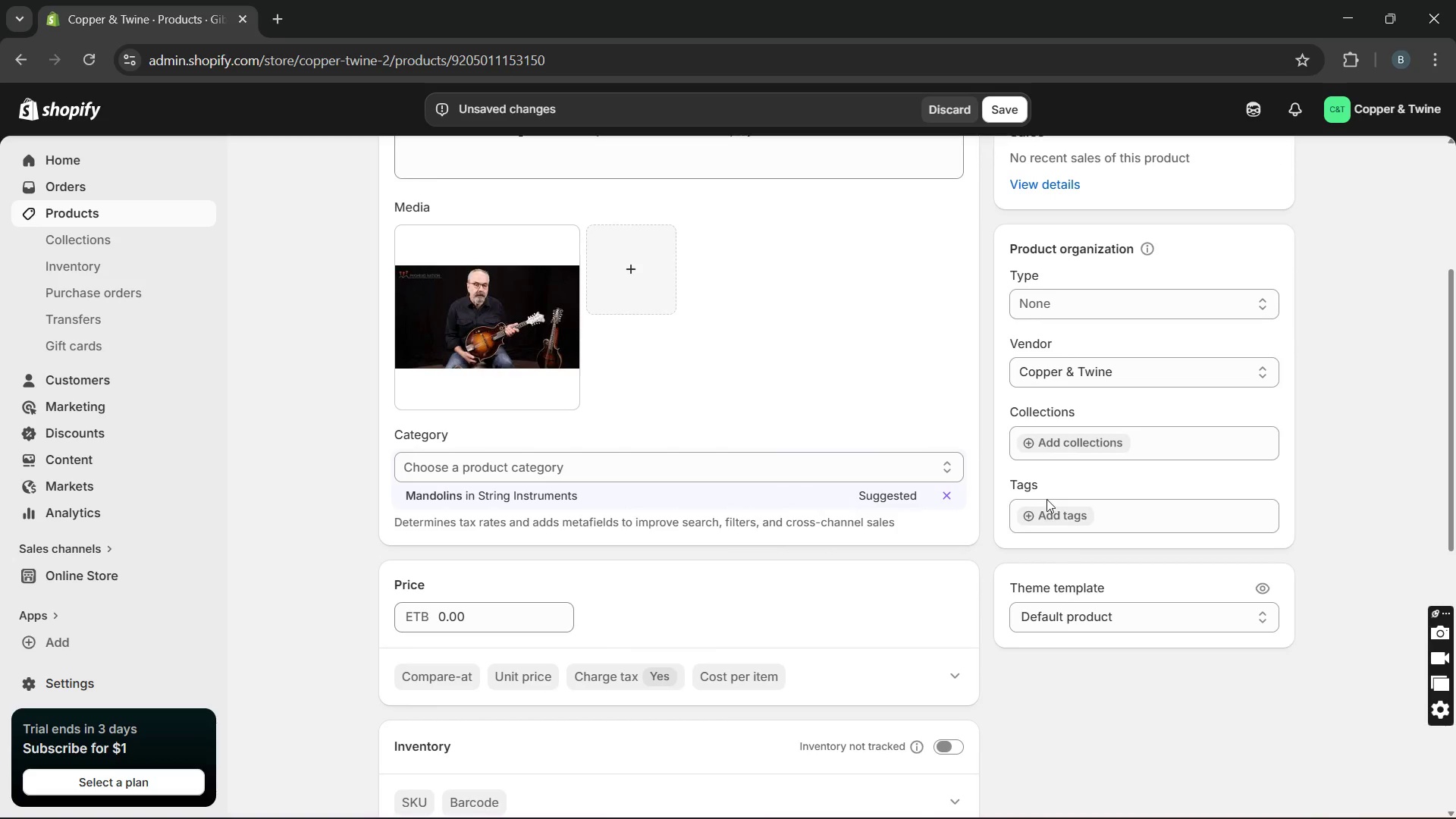 
wait(19.69)
 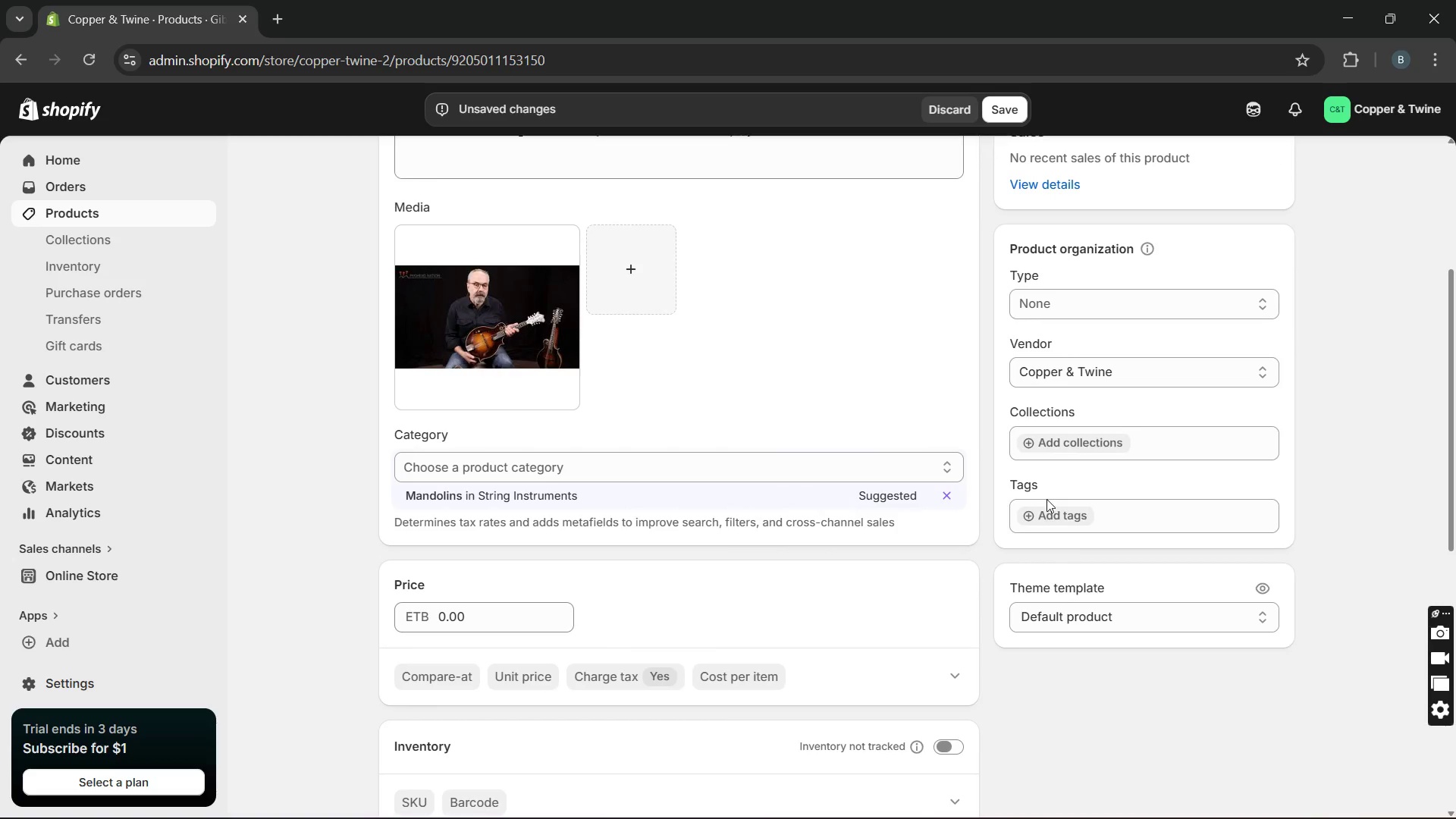 
left_click([1038, 513])
 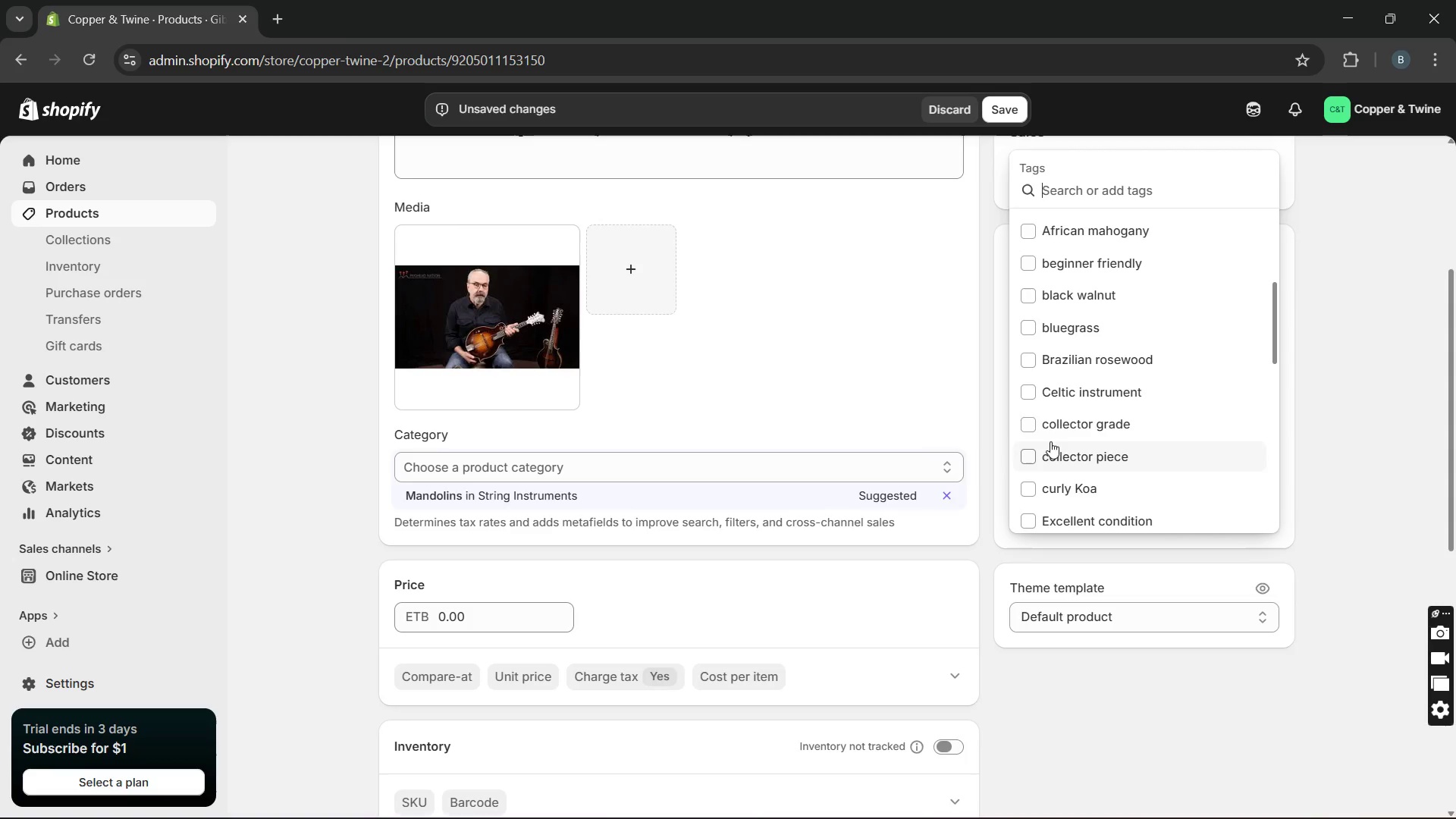 
left_click([1036, 422])
 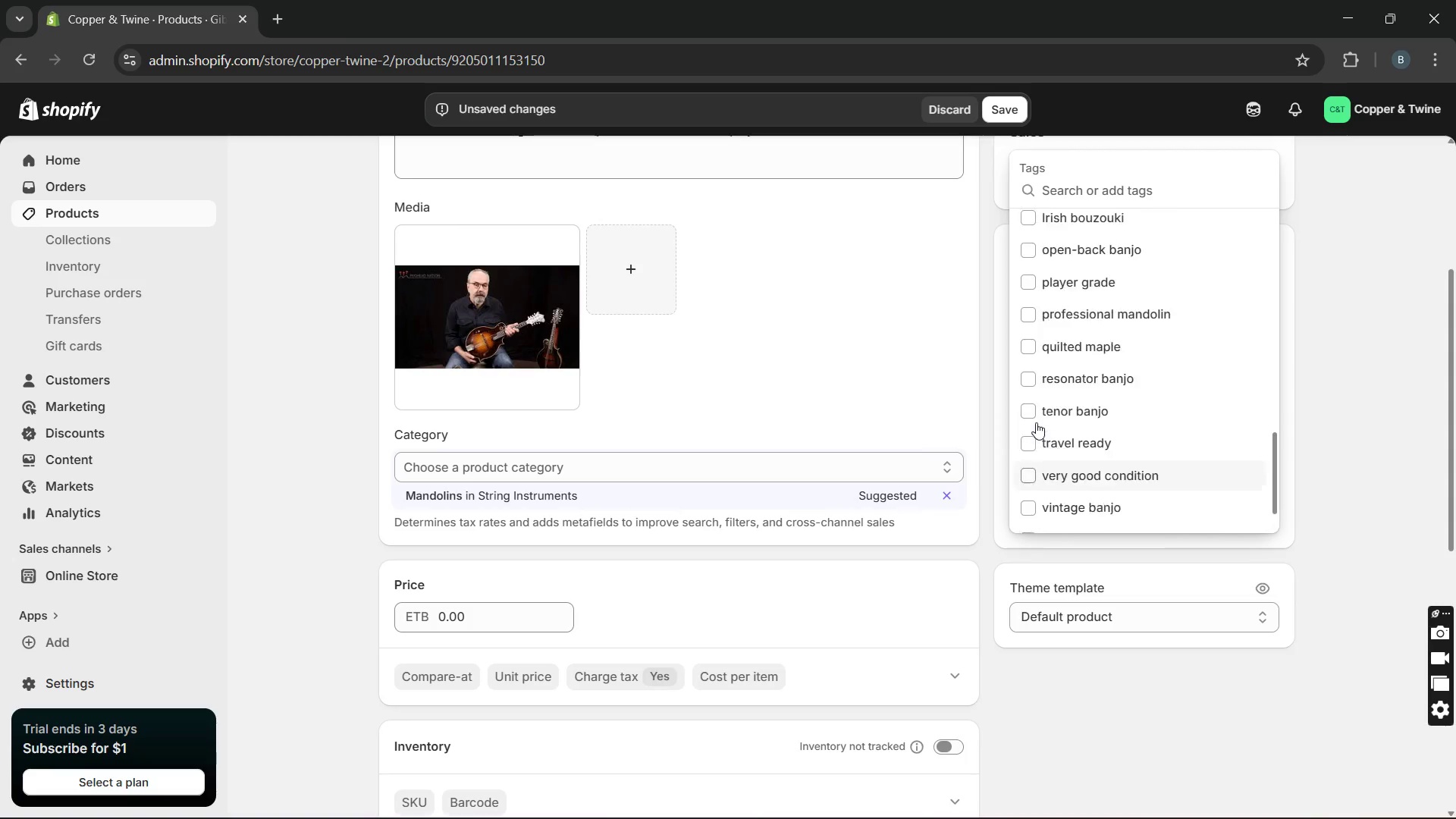 
left_click([1039, 317])
 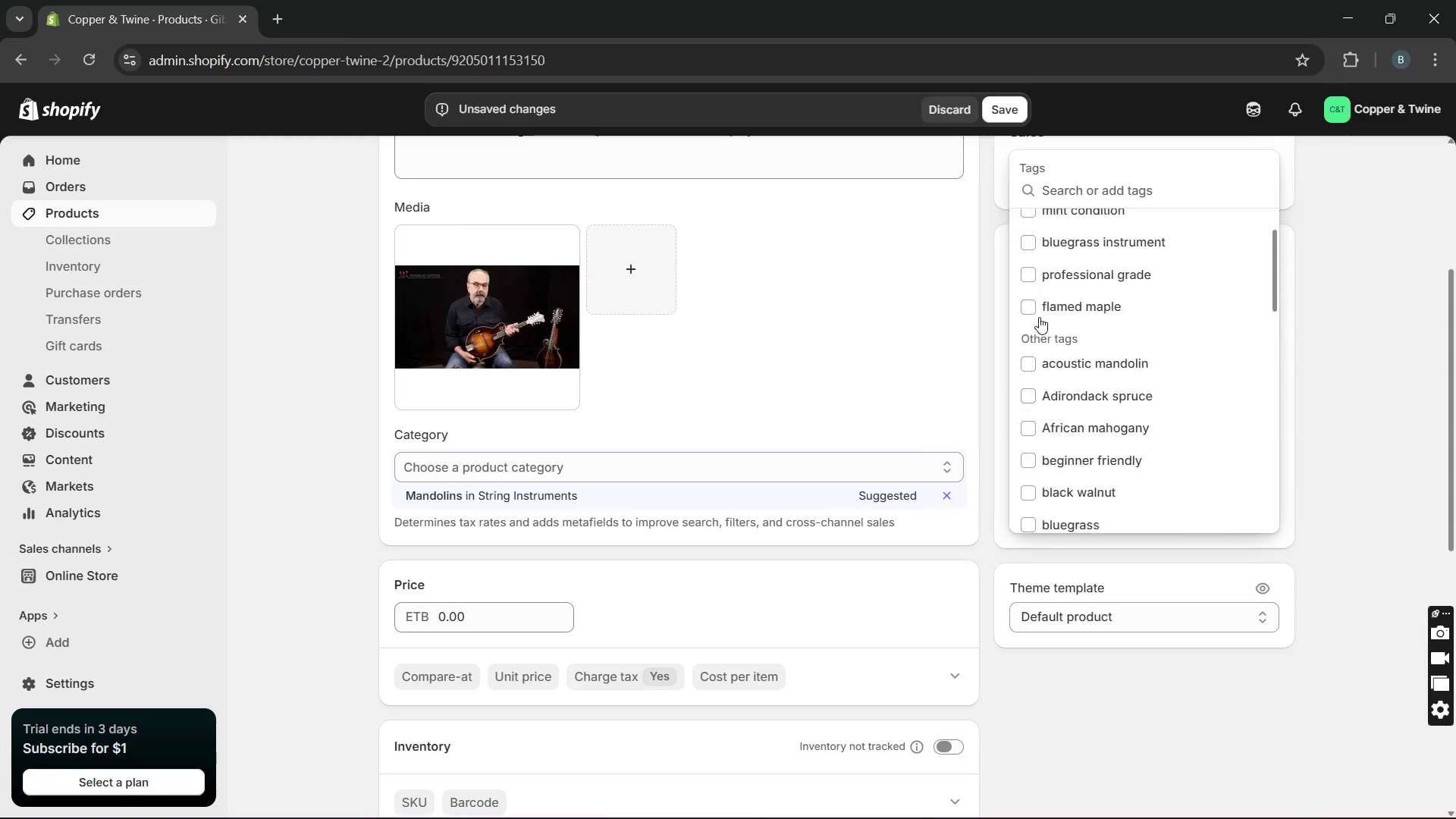 
wait(7.52)
 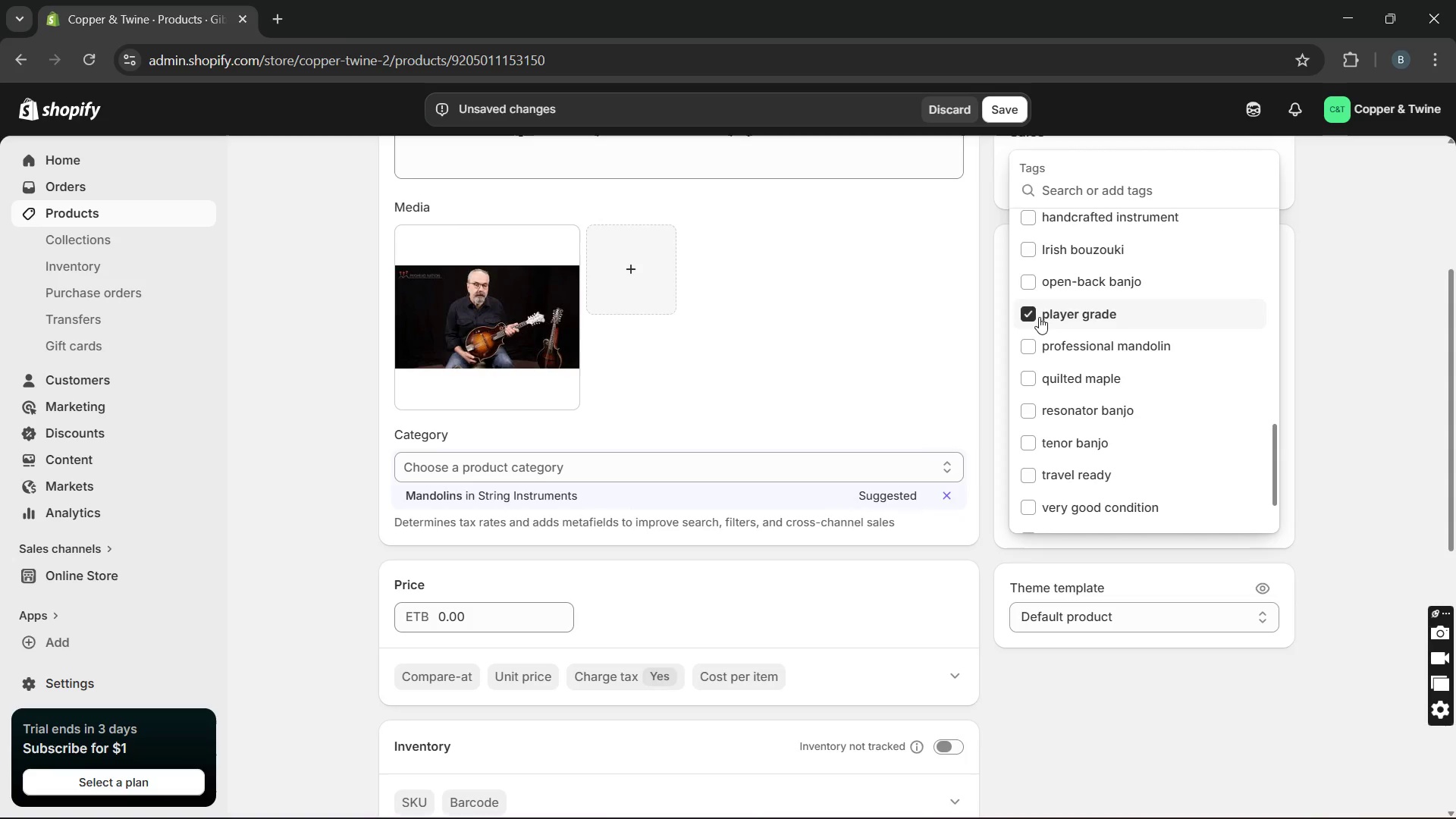 
left_click([1037, 375])
 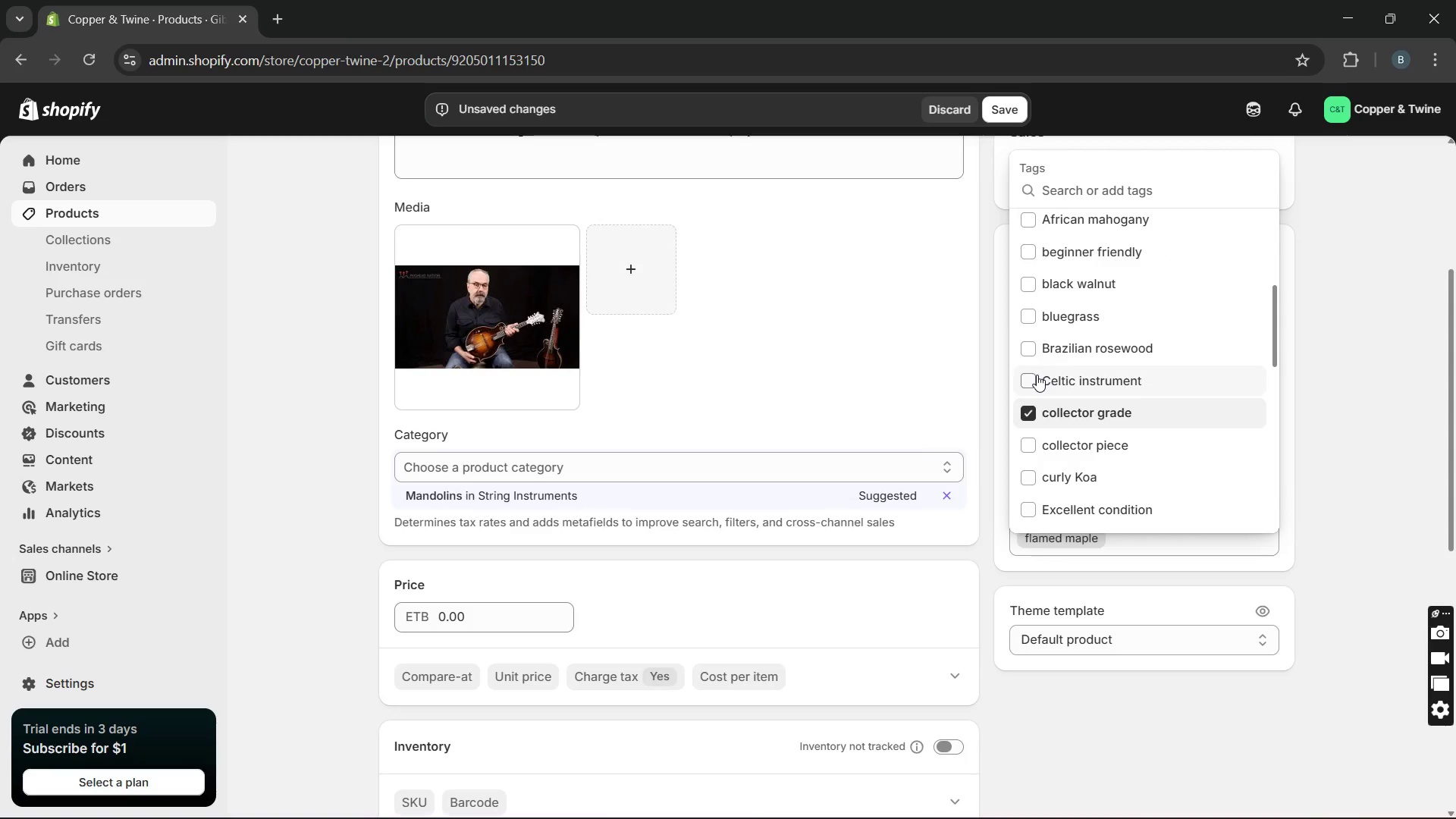 
wait(13.67)
 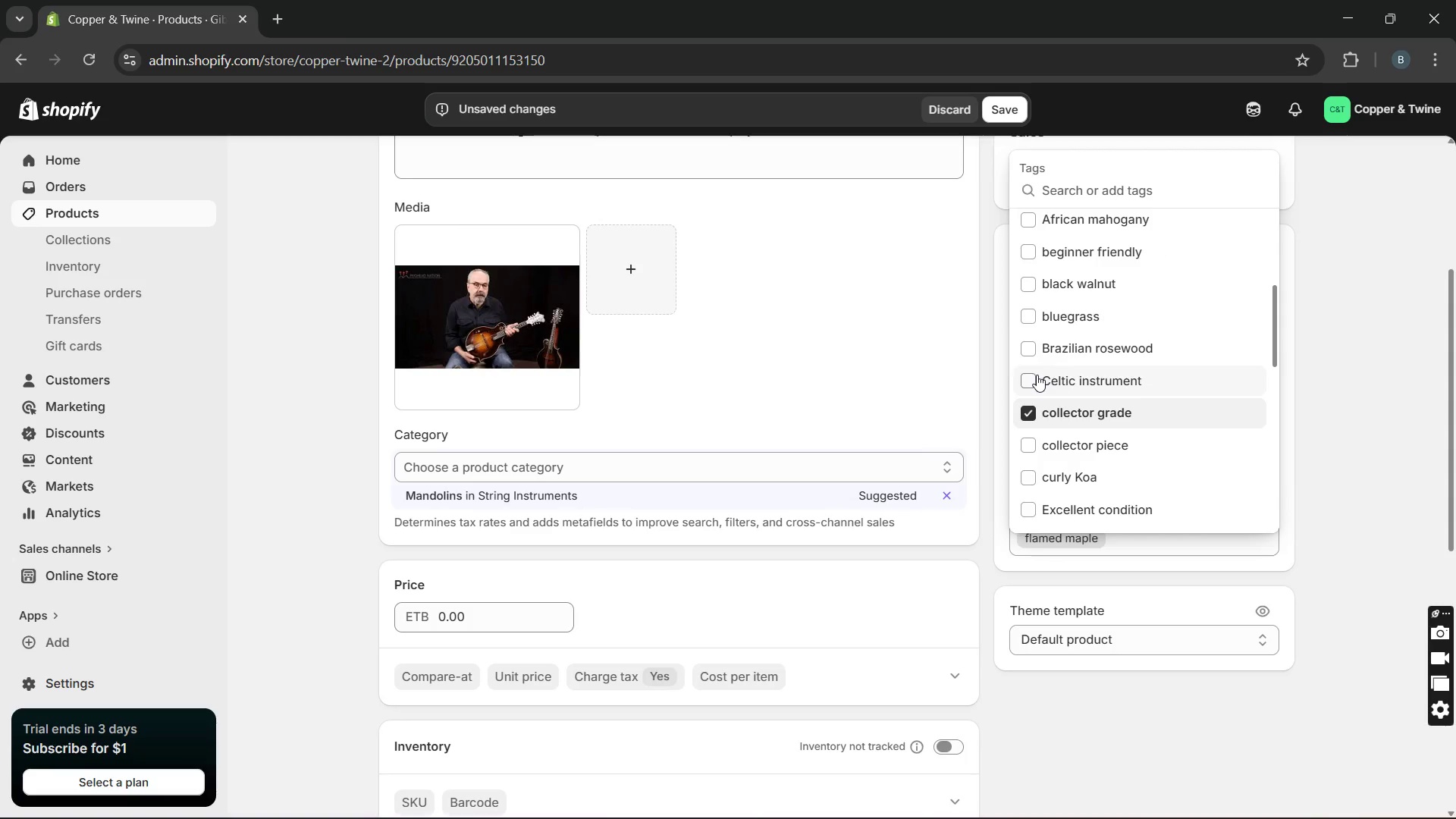 
left_click([1357, 370])
 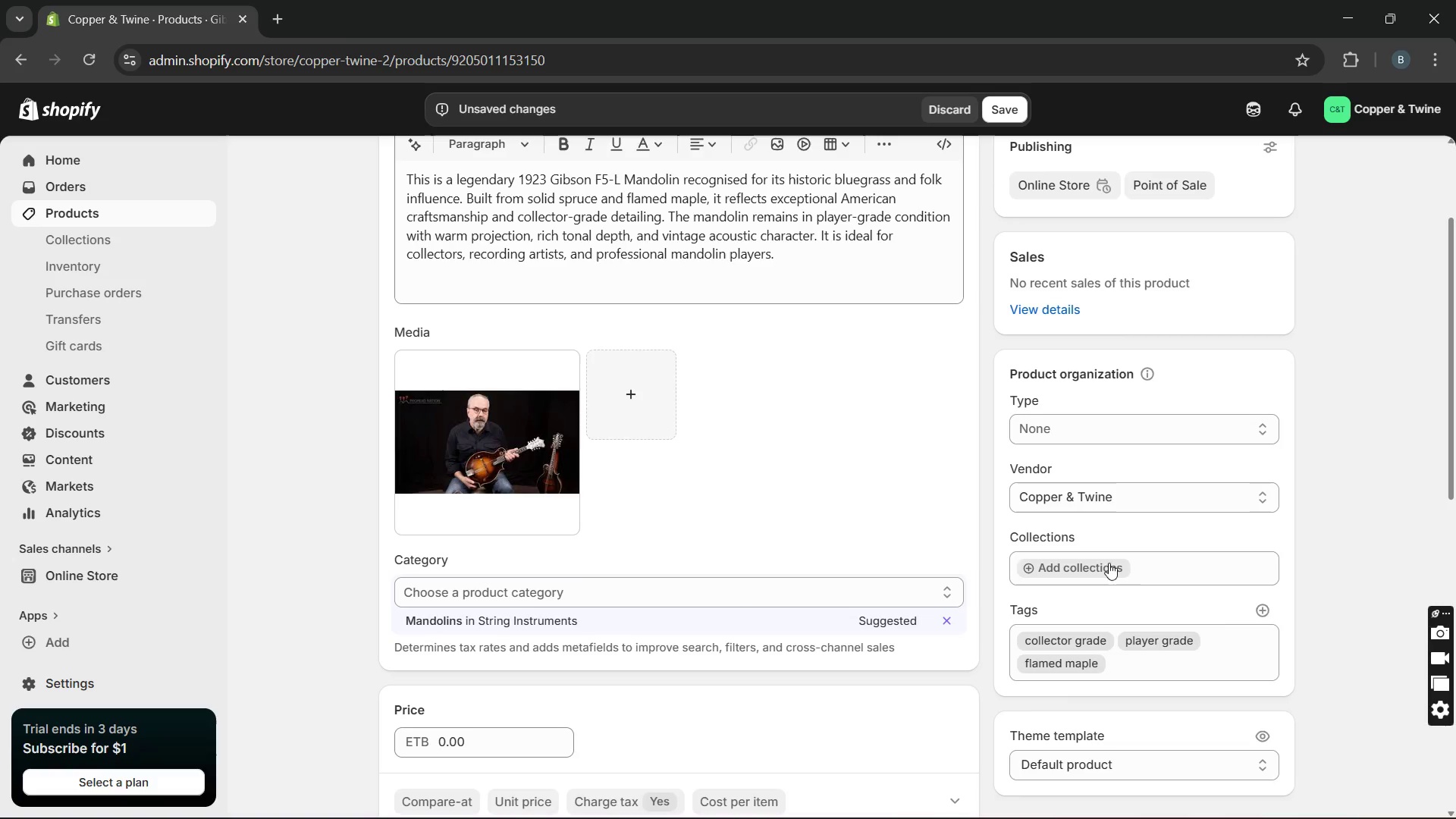 
left_click([1268, 610])
 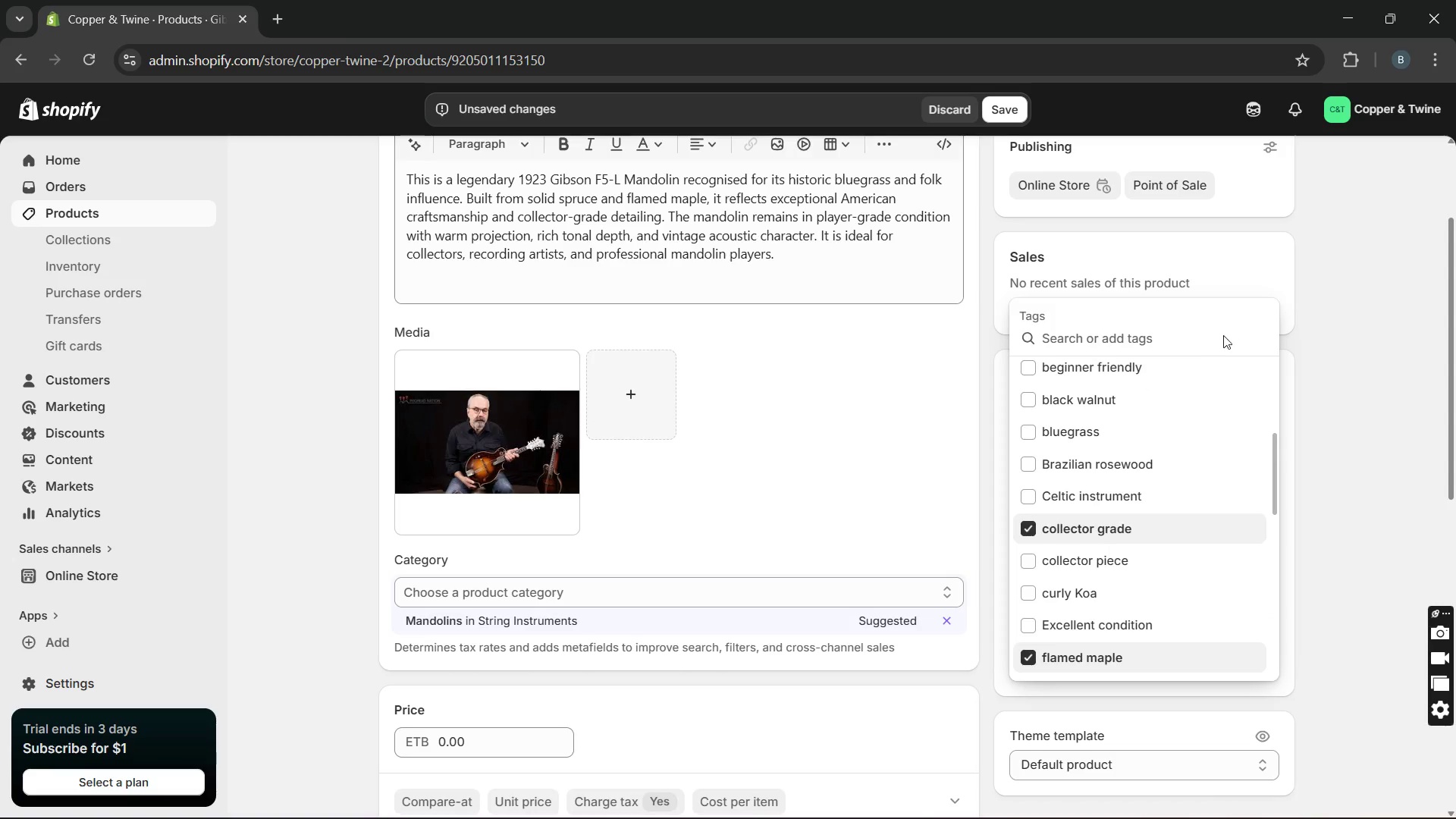 
wait(5.42)
 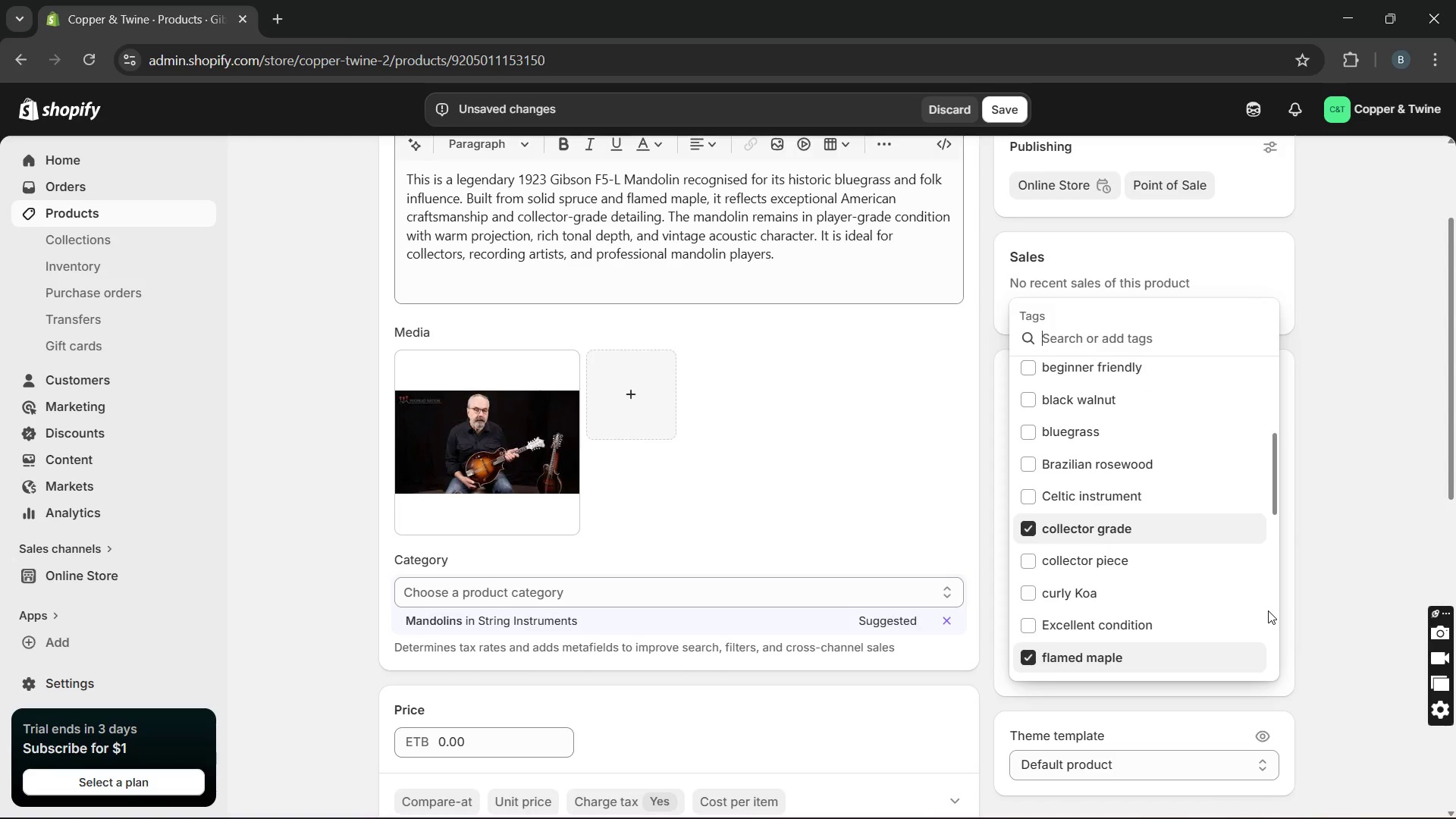 
left_click([1357, 419])
 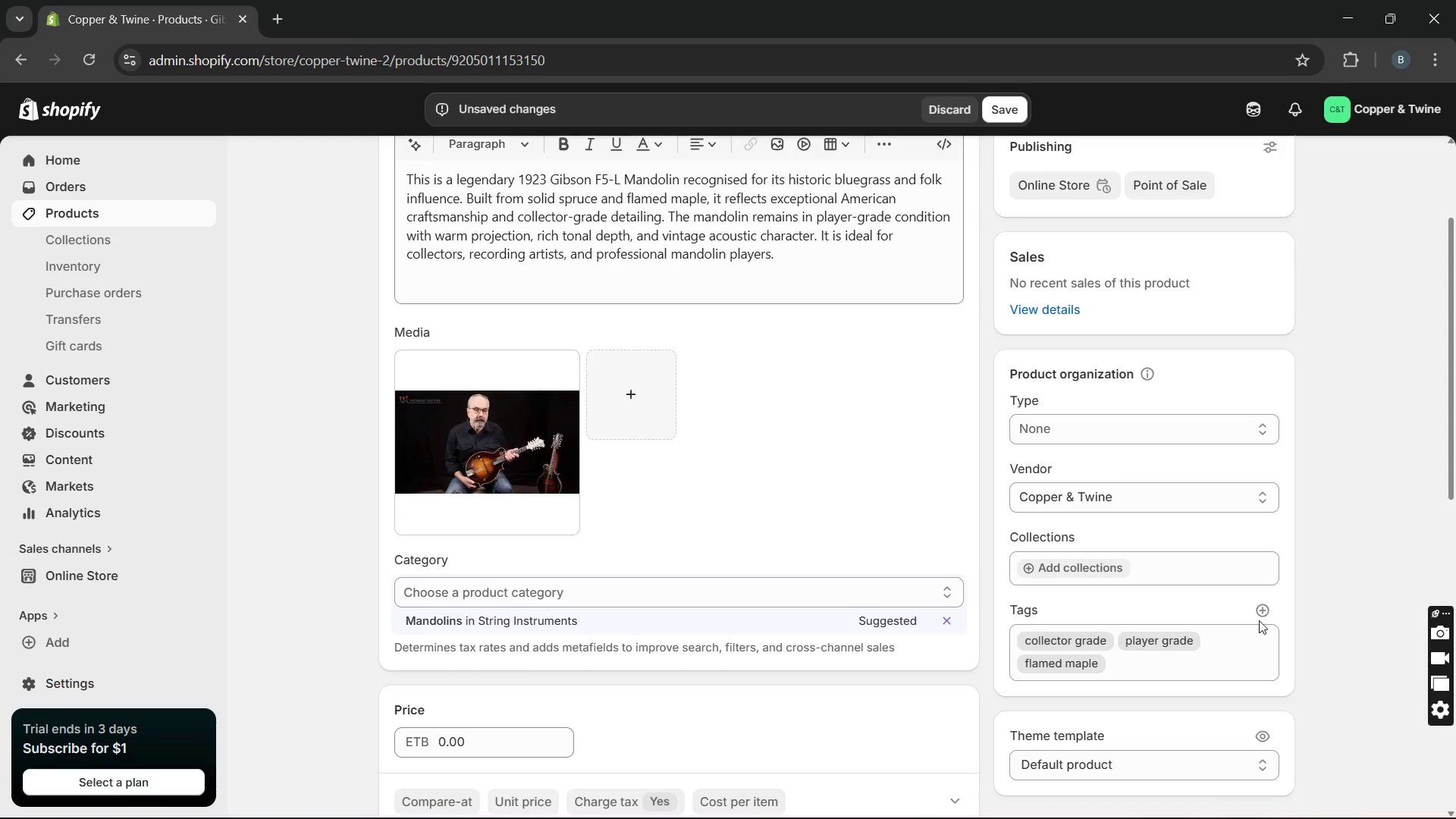 
left_click([1264, 601])
 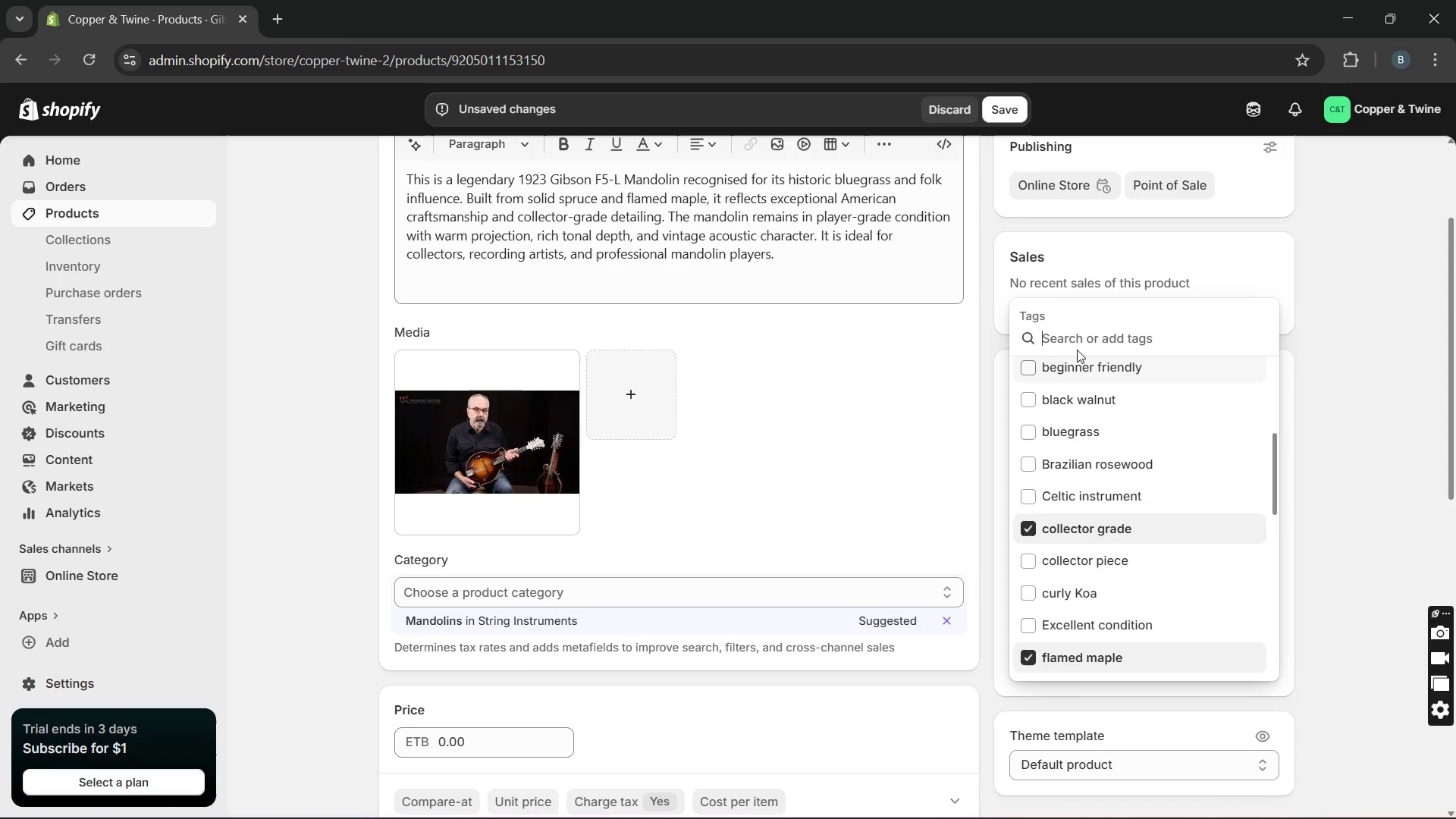 
hold_key(key=R, duration=0.36)
 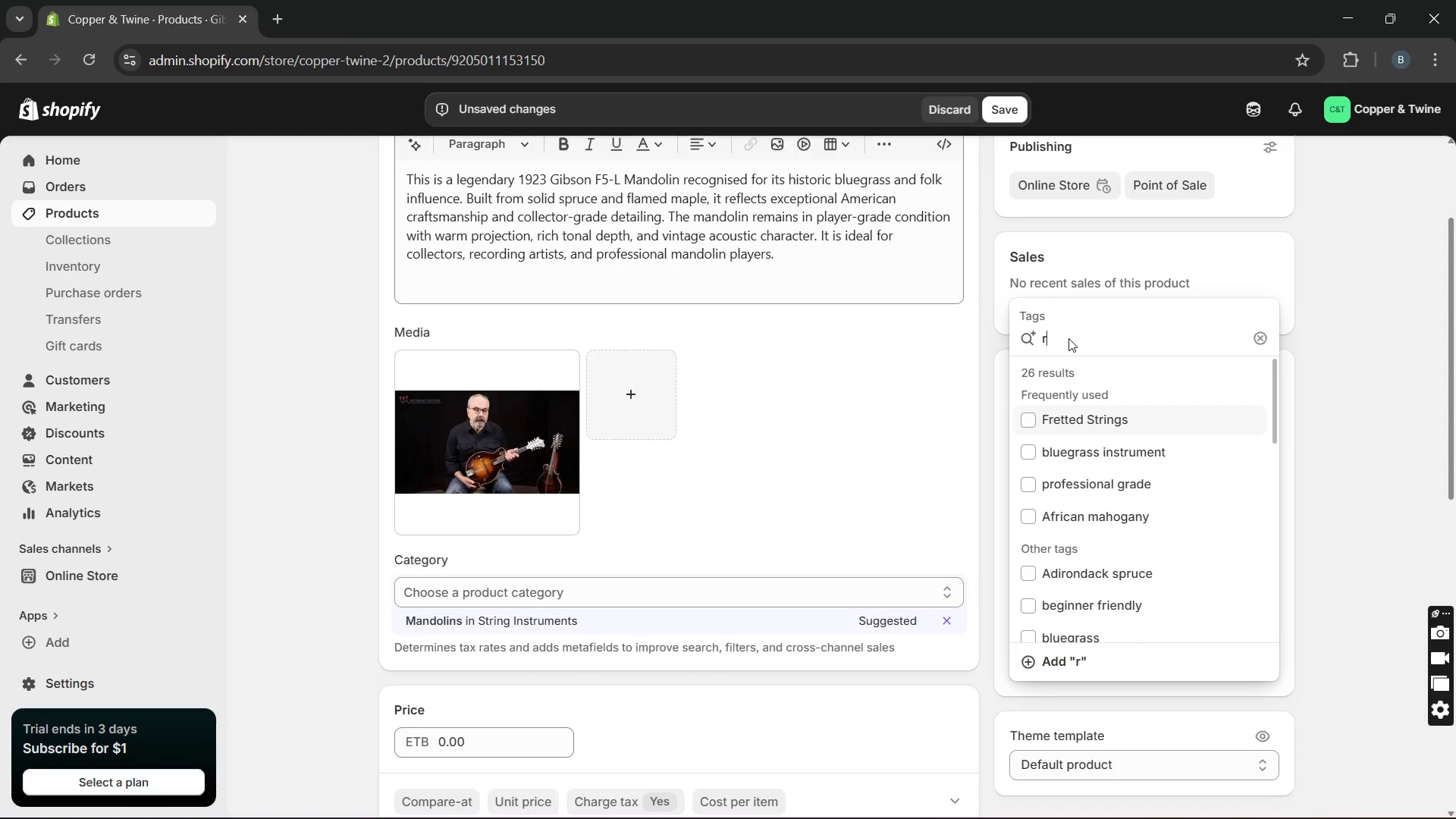 
type(ae gibson F5-L vintage mandolin)
 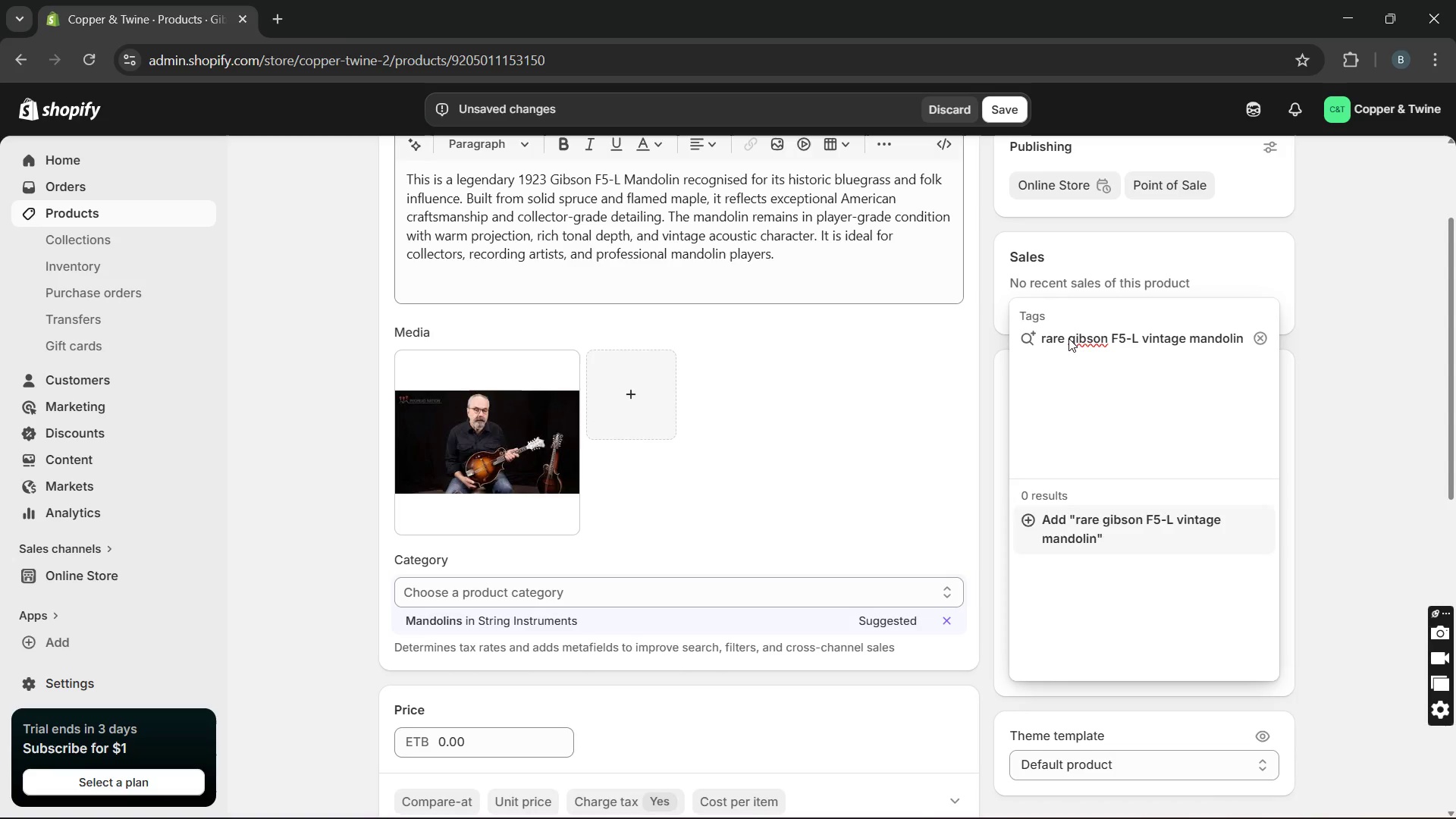 
hold_key(key=R, duration=0.31)
 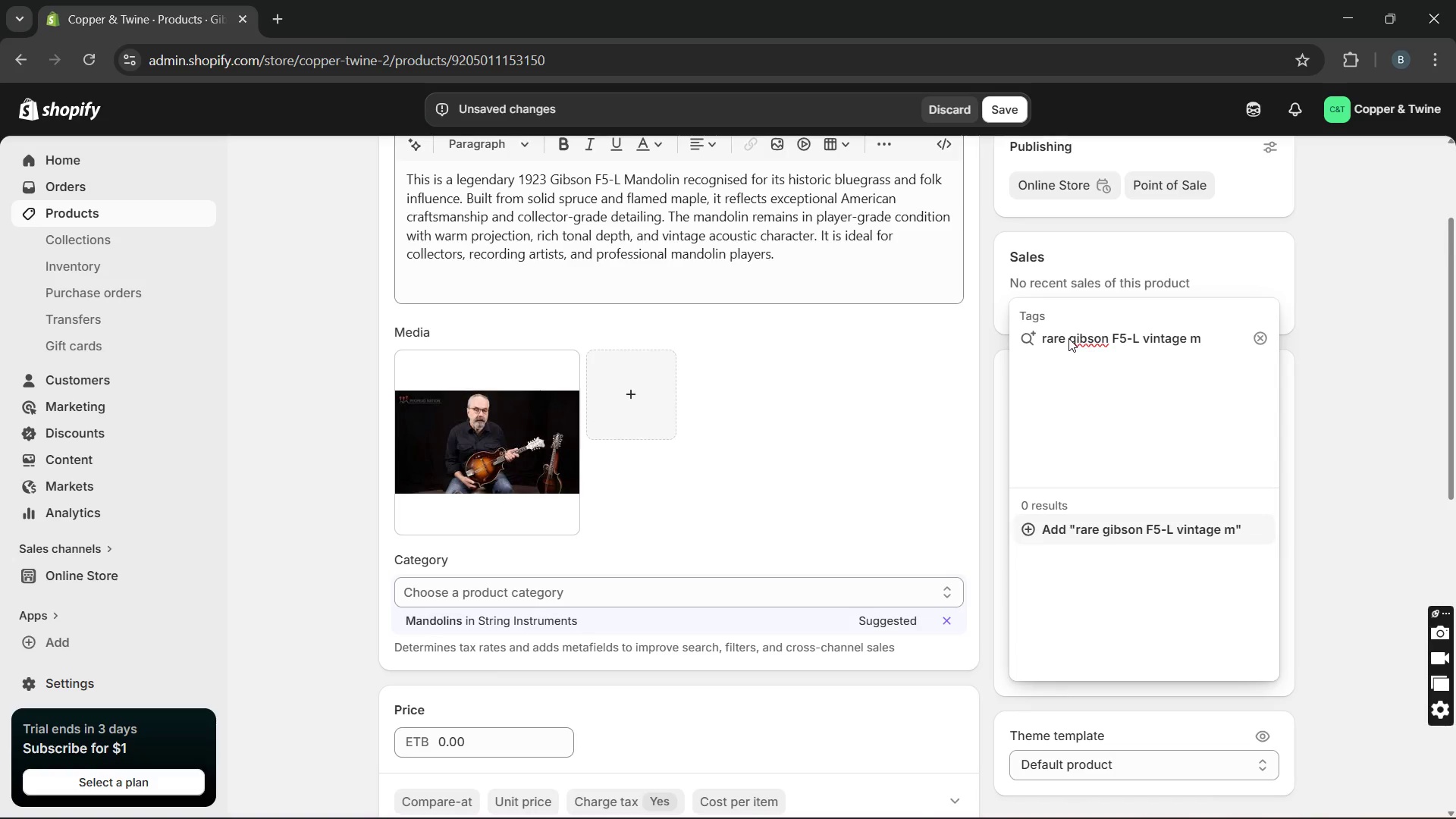 
left_click([1076, 341])
 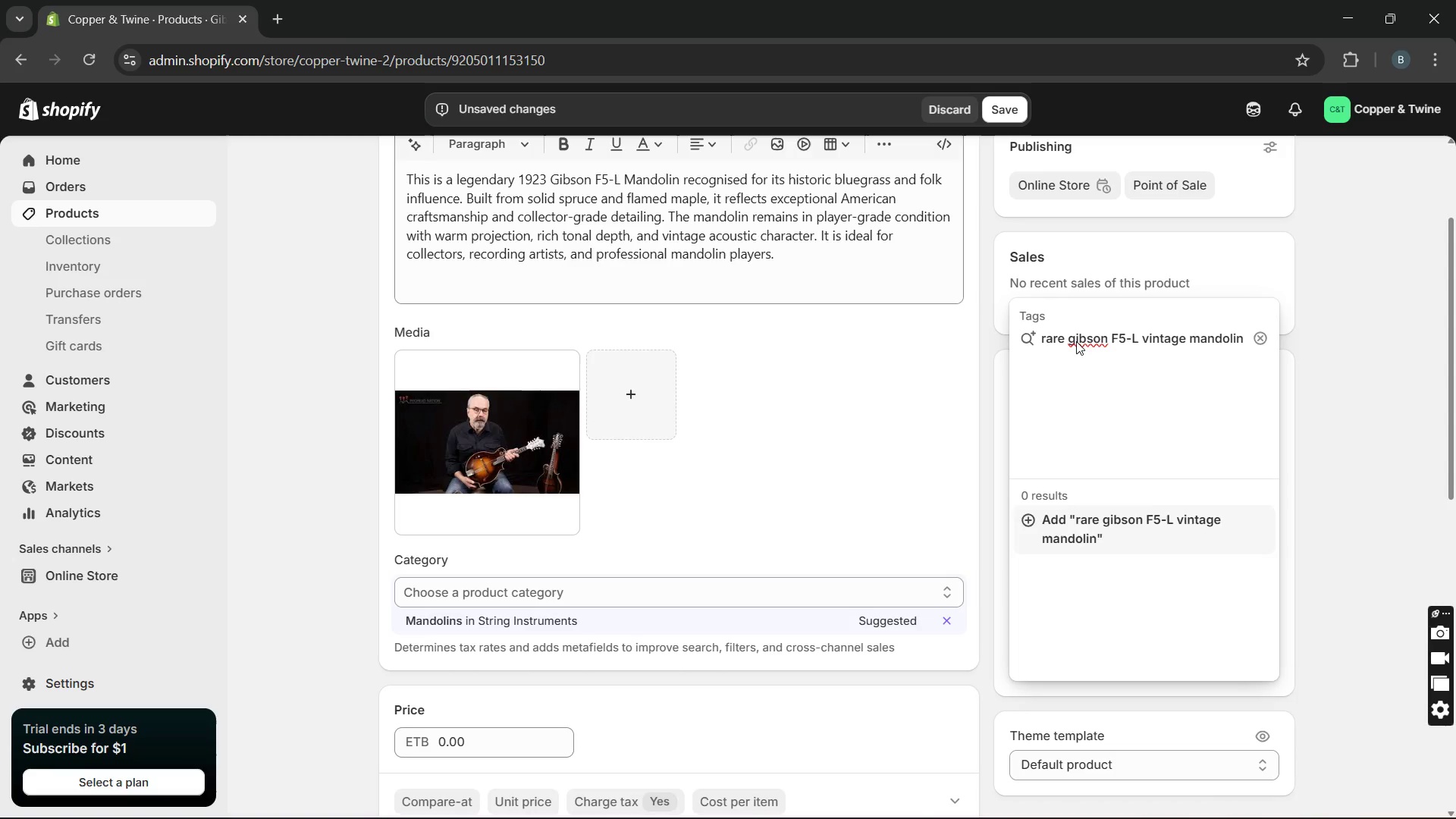 
key(Backspace)
 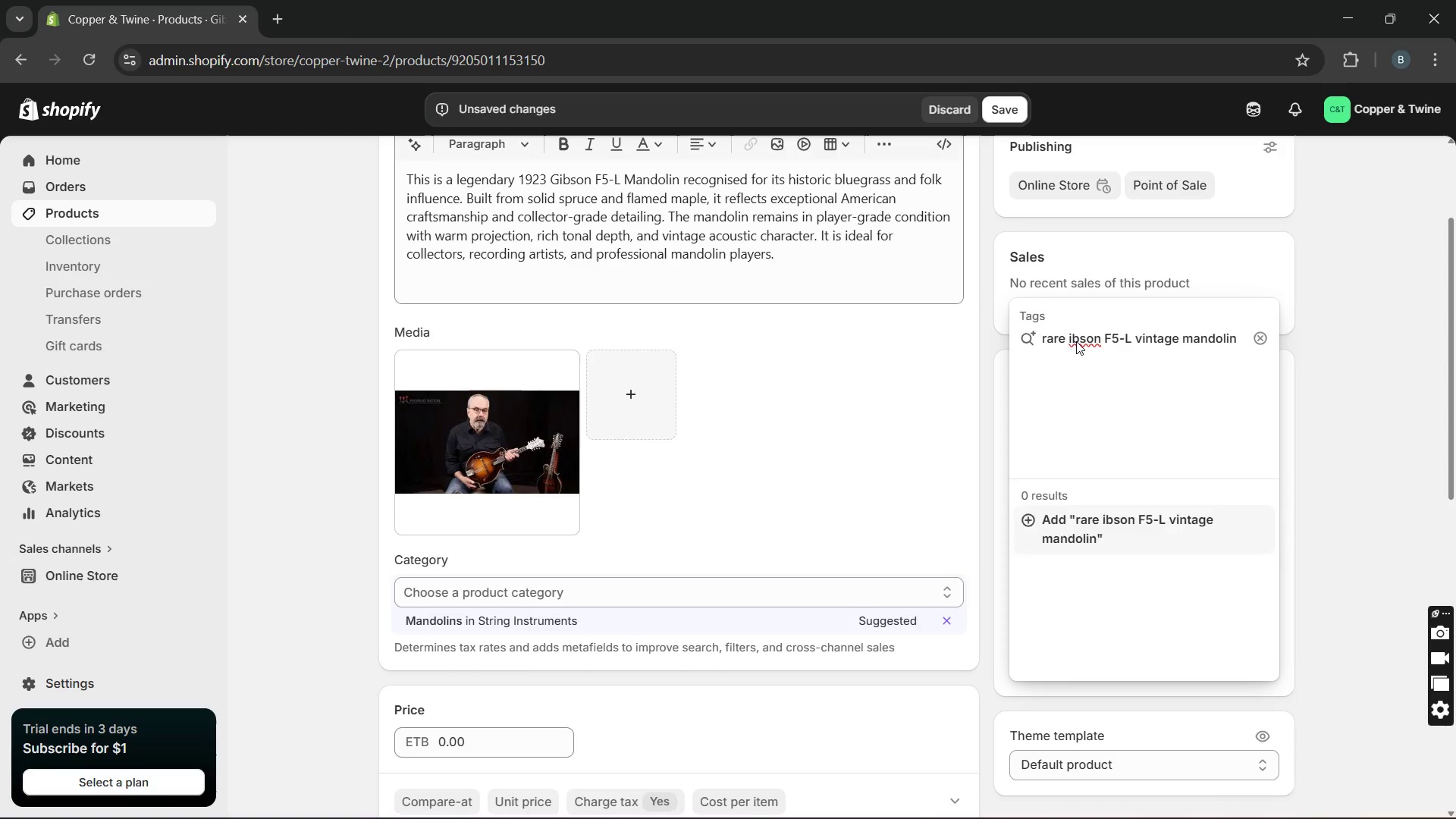 
key(CapsLock)
 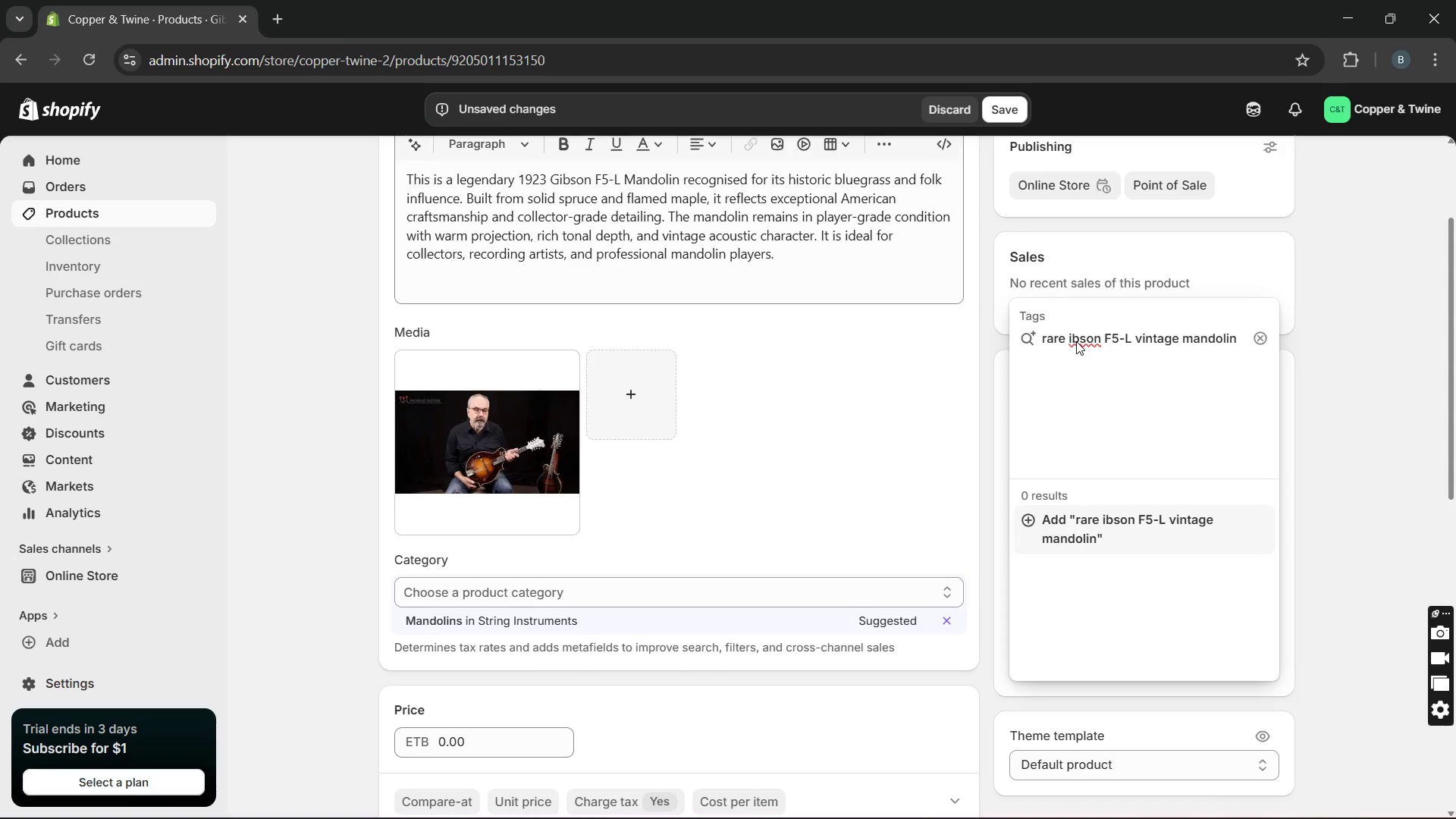 
key(G)
 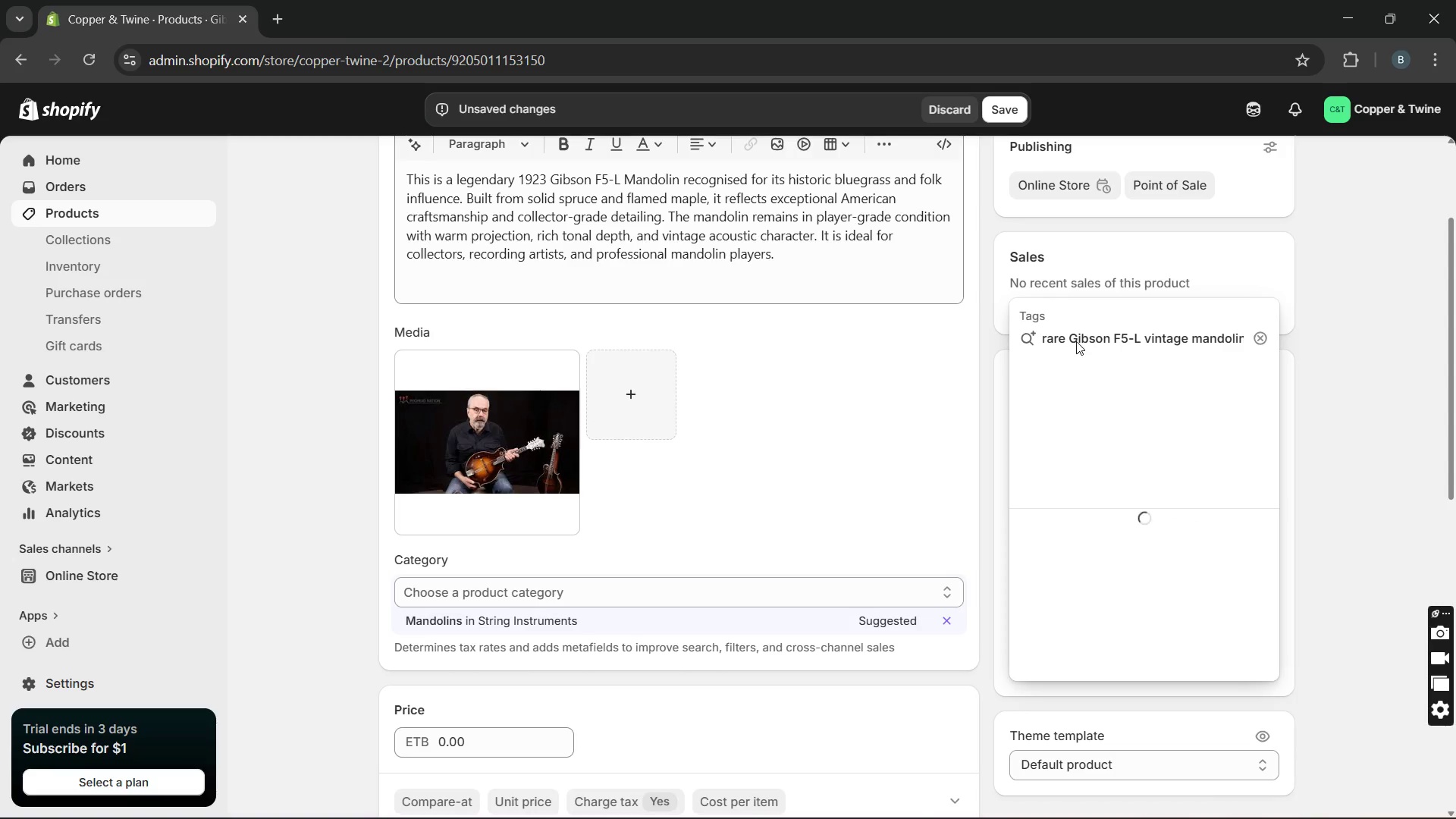 
hold_key(key=ArrowRight, duration=1.17)
 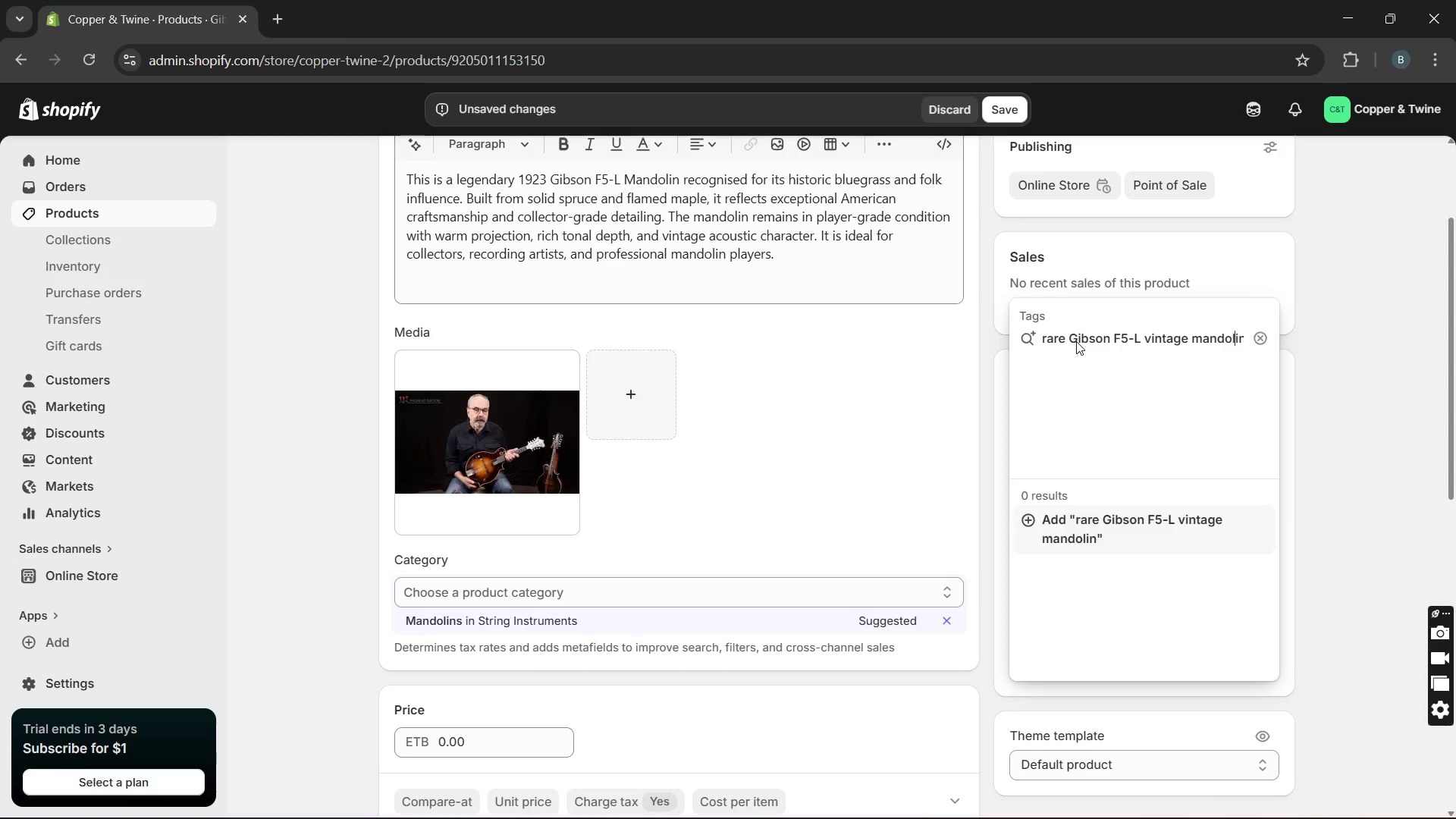 
hold_key(key=ArrowRight, duration=0.88)
 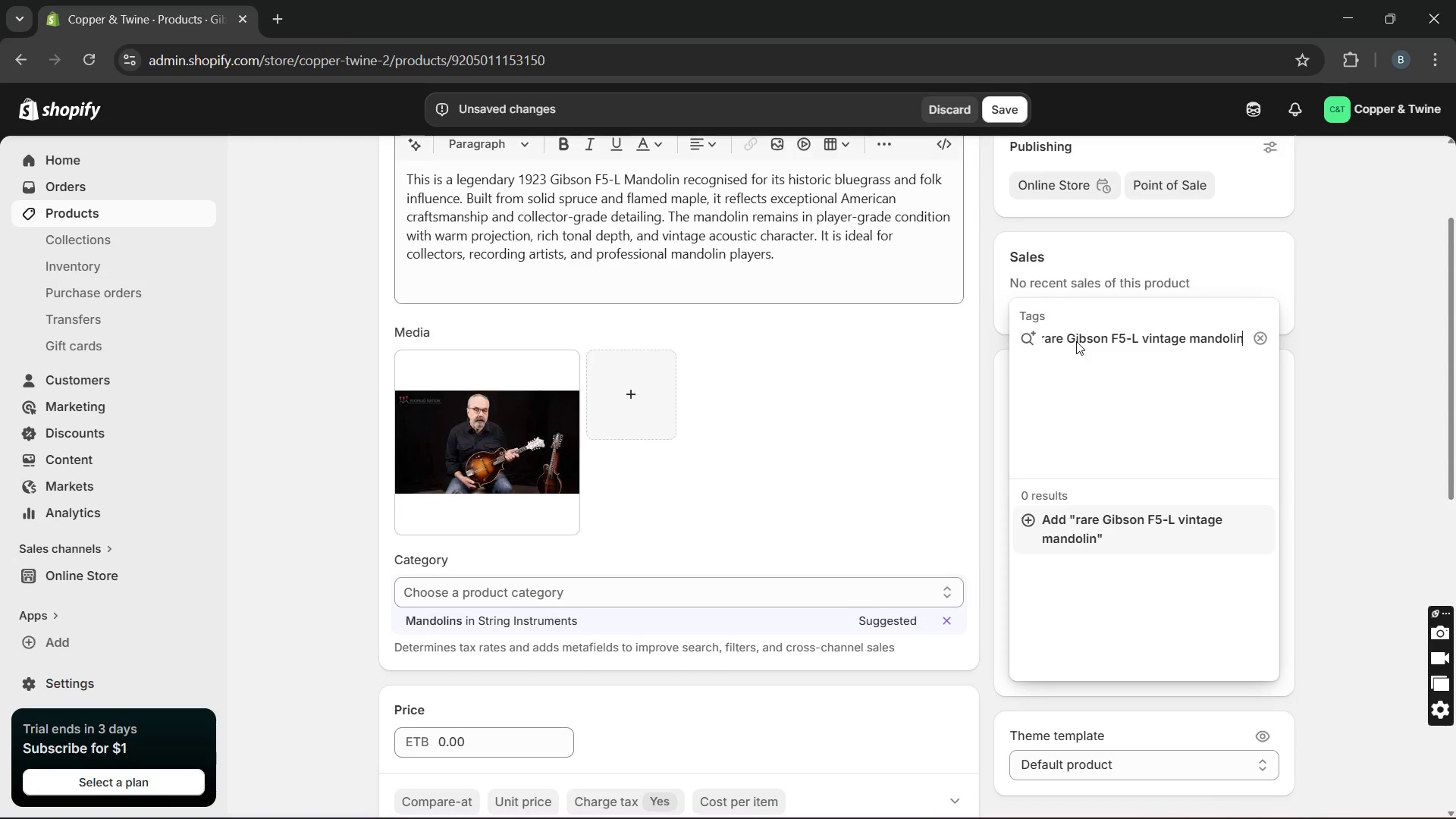 
key(Comma)
 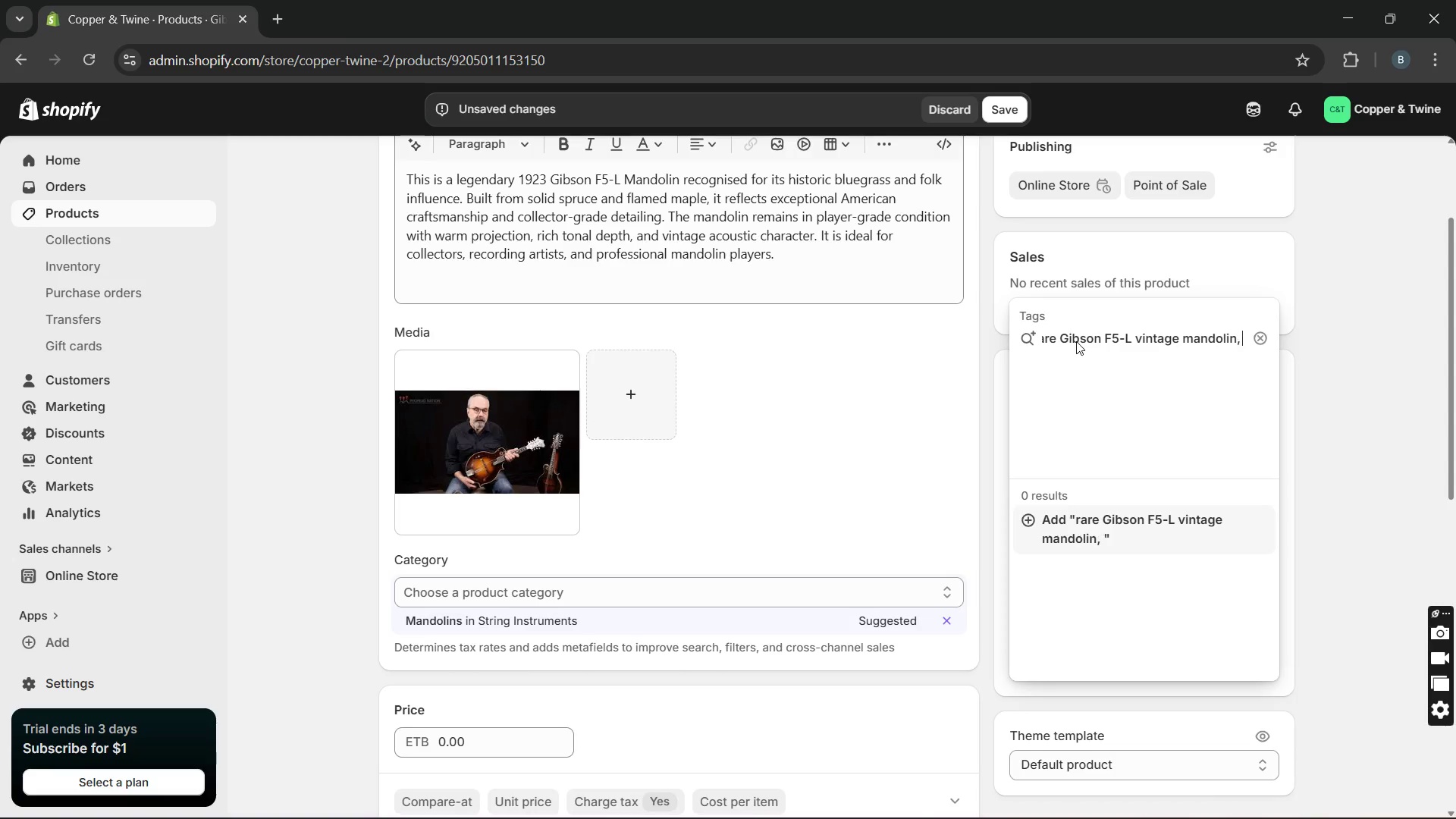 
key(Space)
 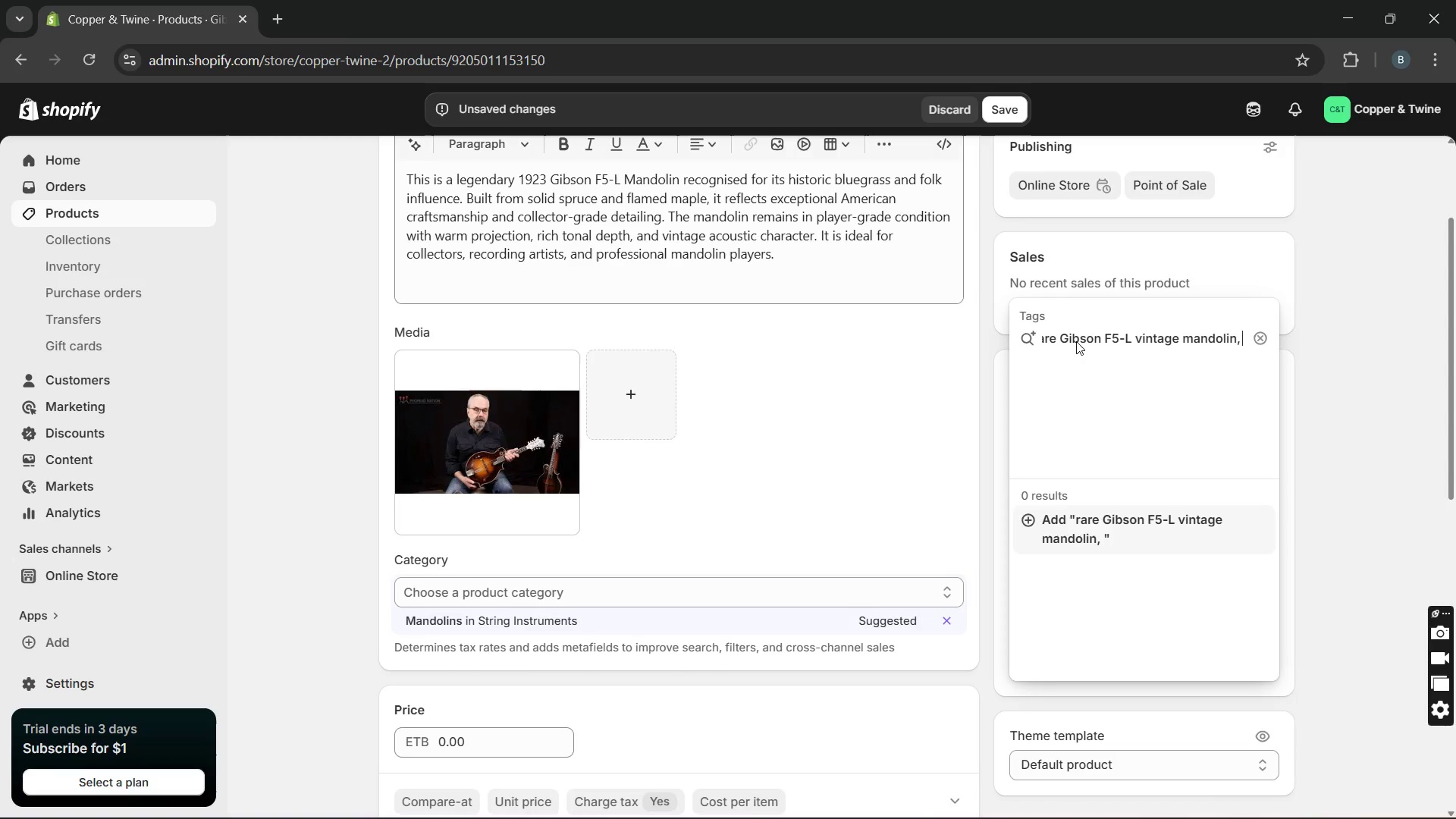 
wait(18.02)
 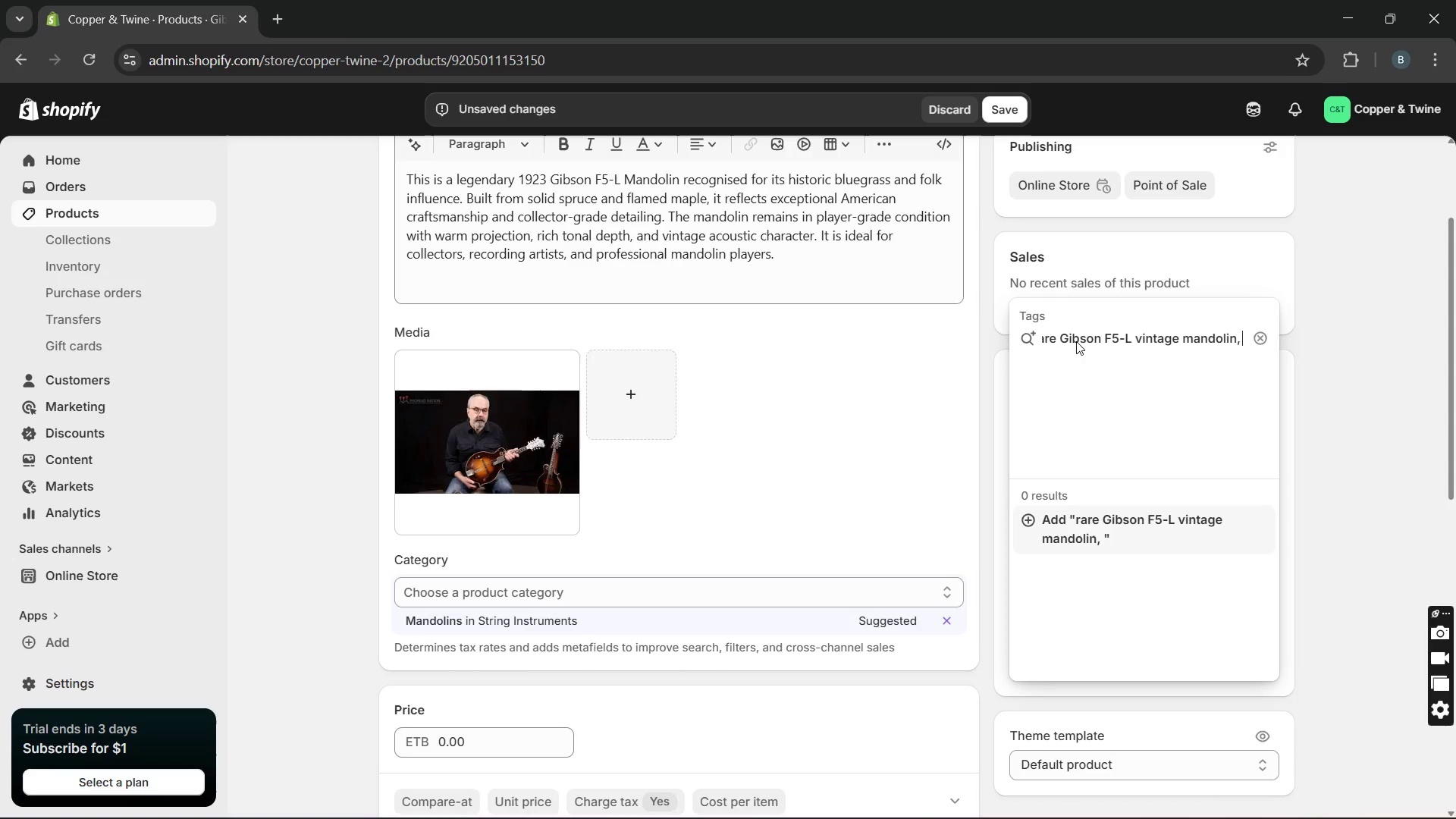 
hold_key(key=Backspace, duration=1.5)
 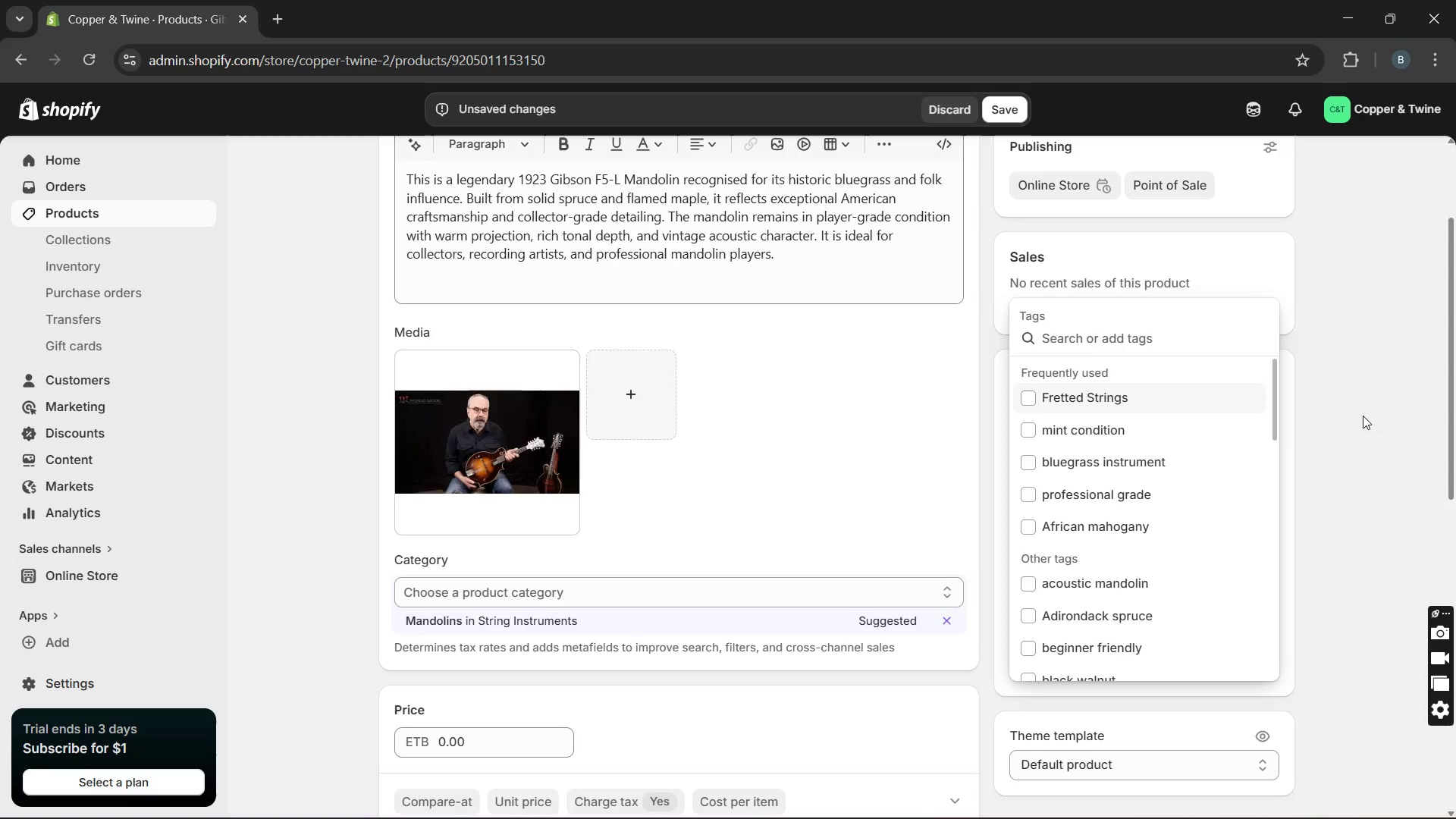 
left_click([1363, 416])
 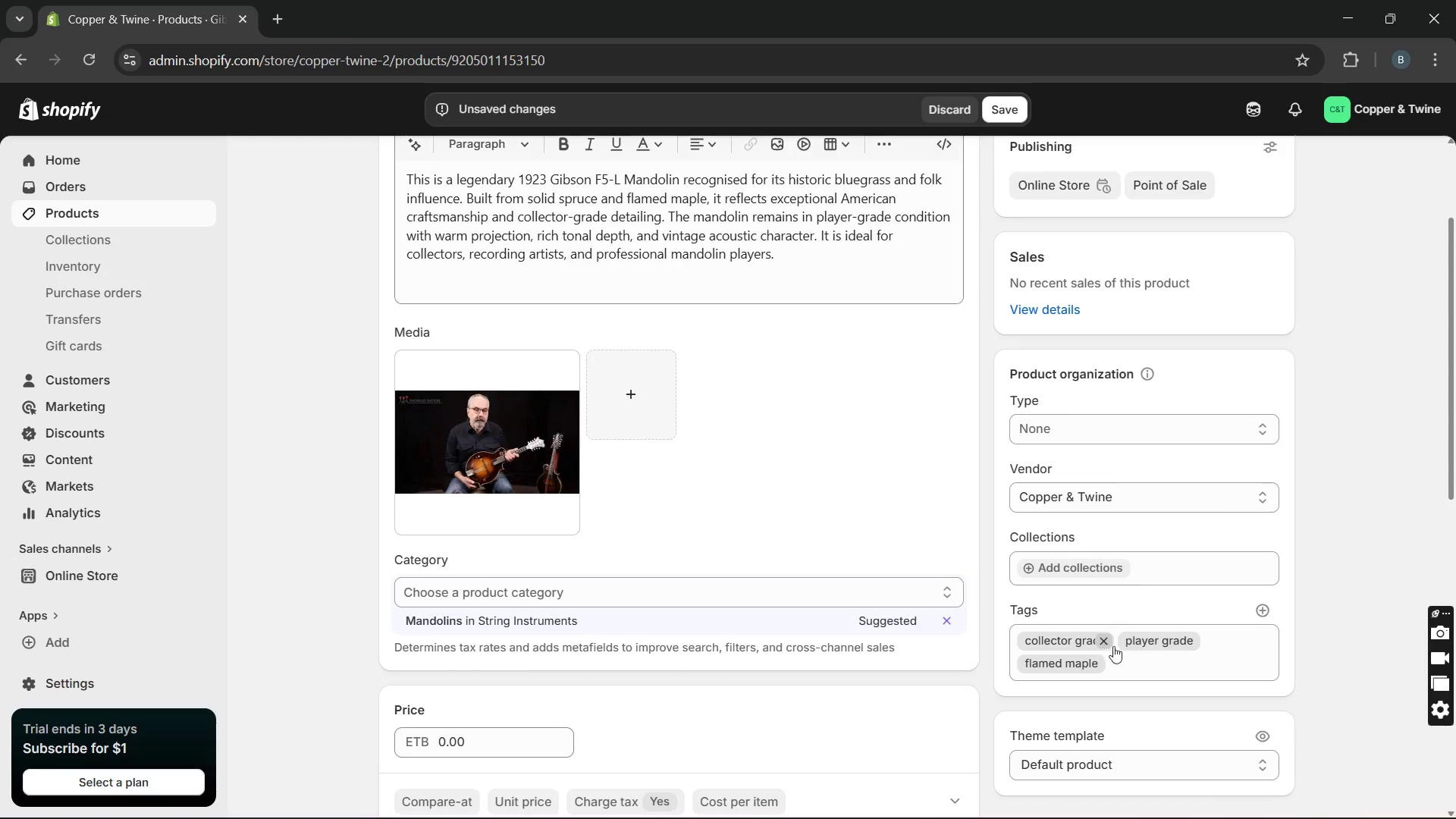 
mouse_move([1152, 643])
 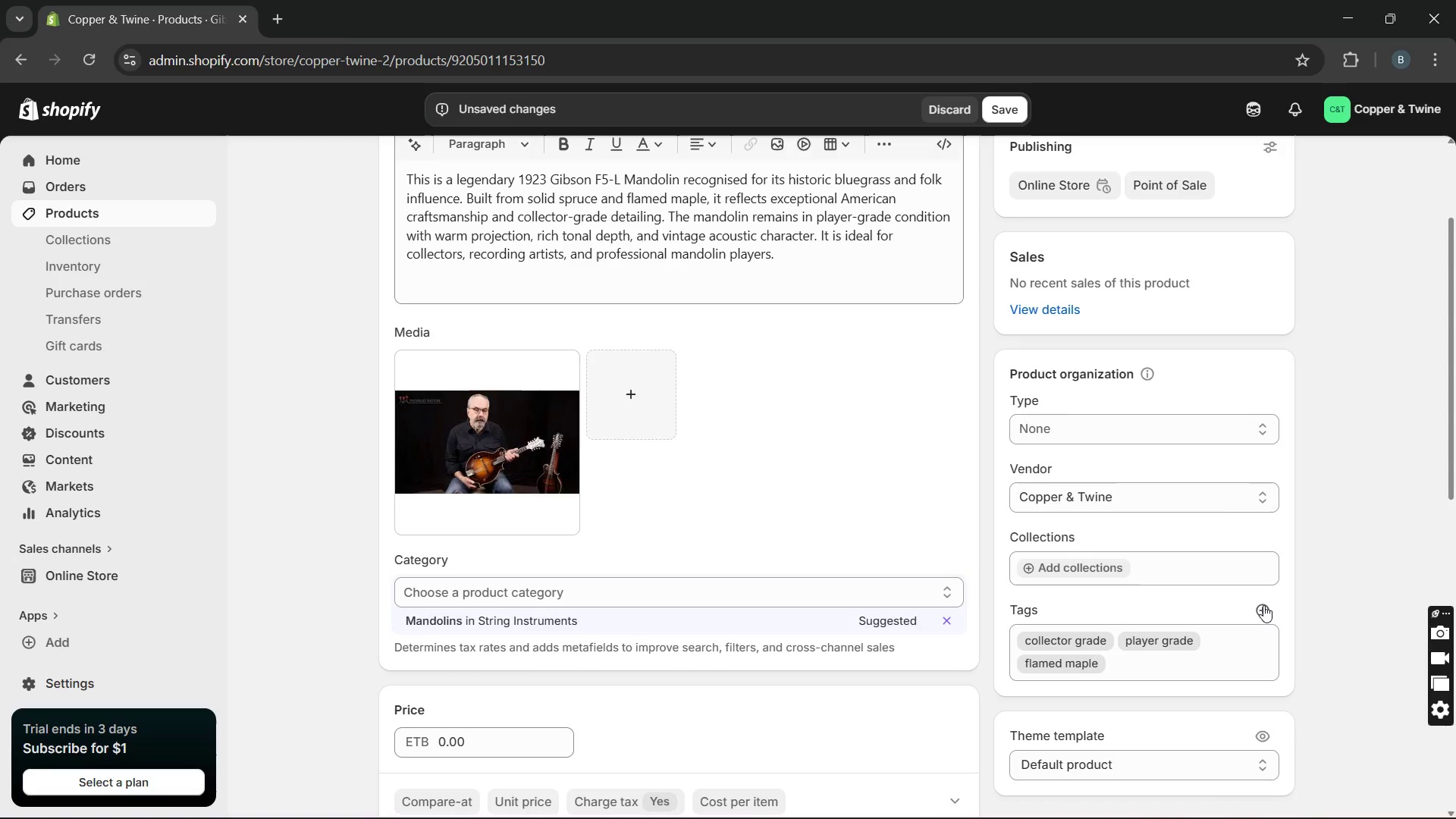 
left_click([1263, 606])
 